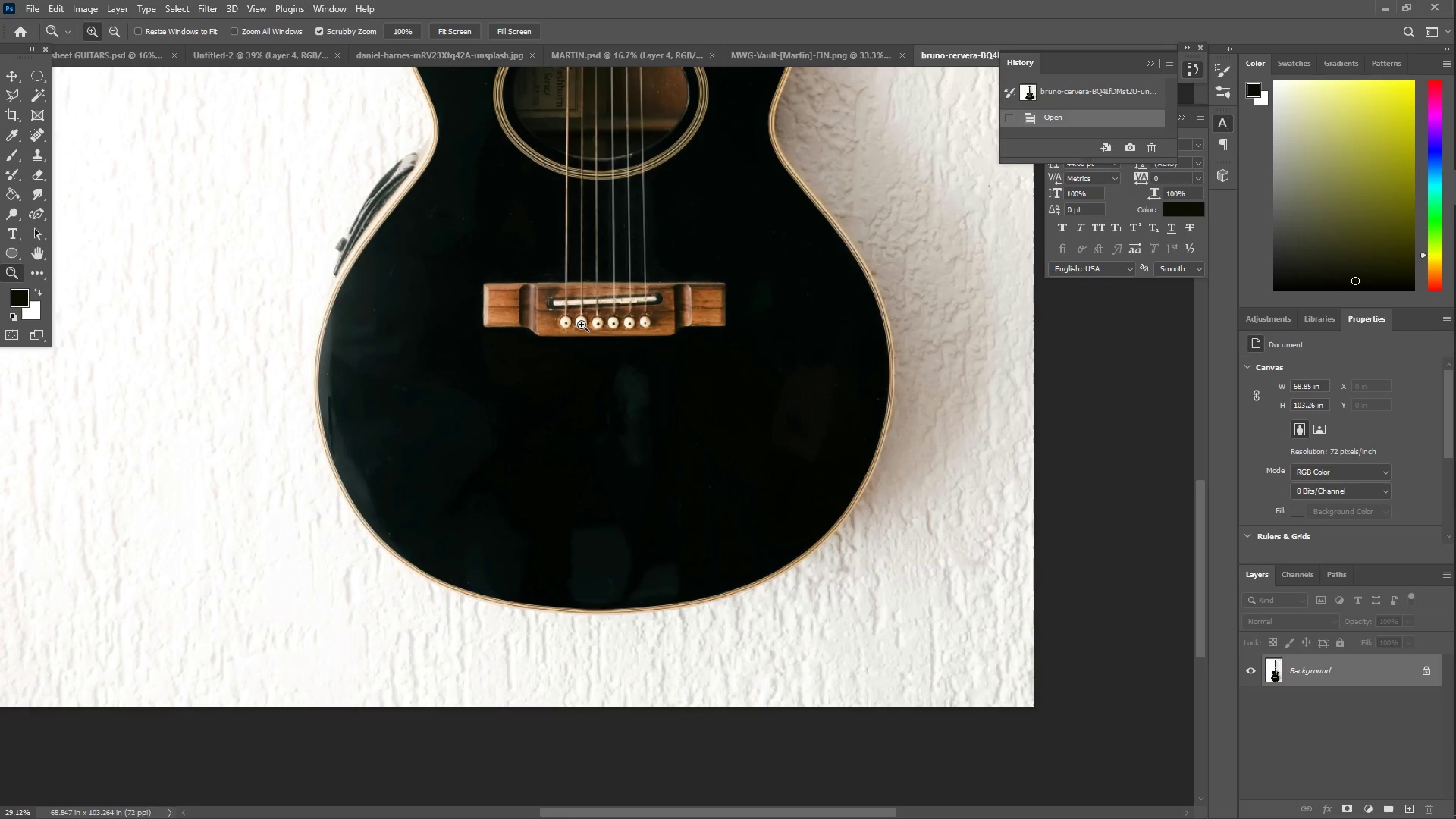 
left_click_drag(start_coordinate=[616, 443], to_coordinate=[642, 447])
 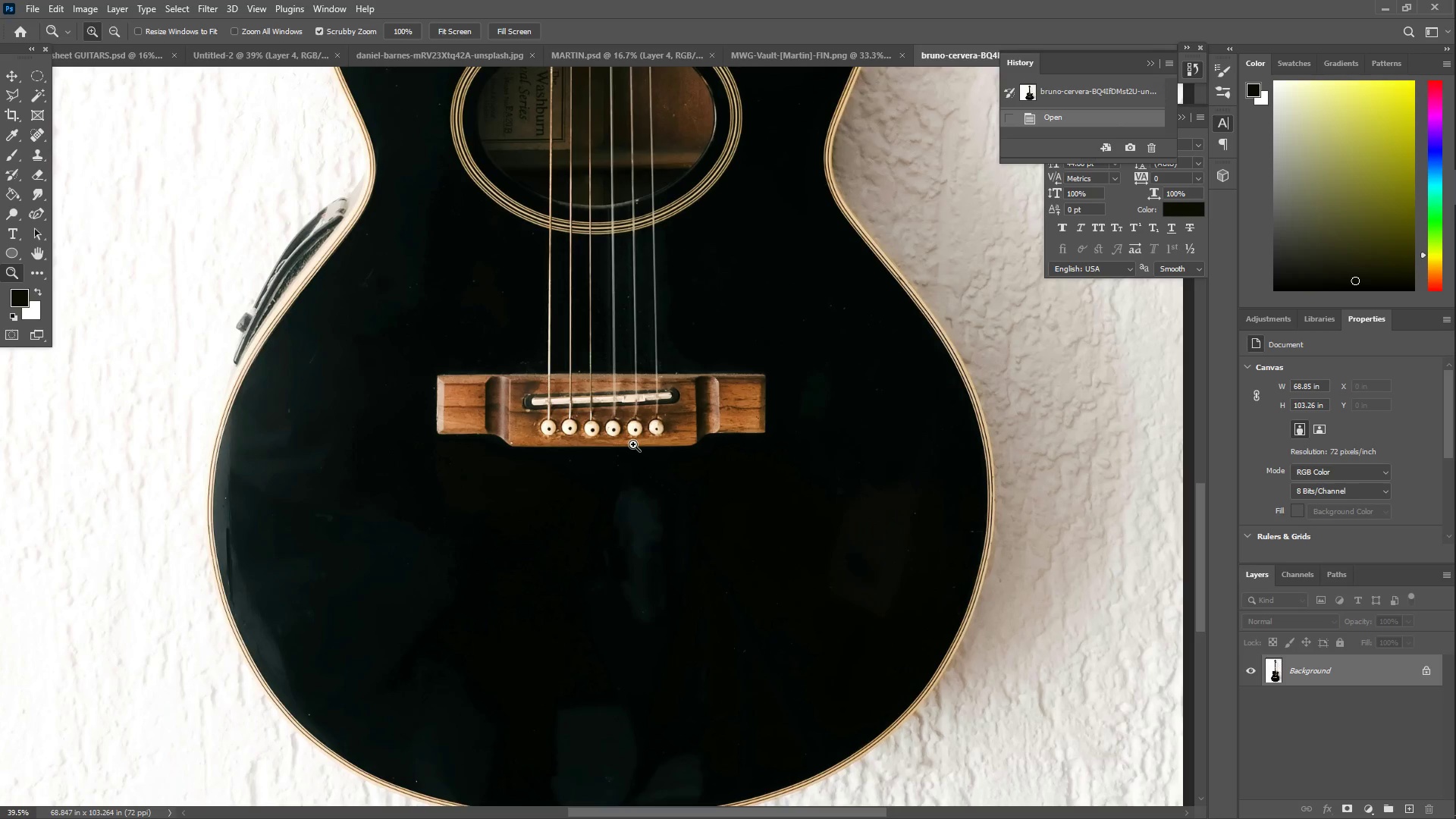 
scroll: coordinate [593, 415], scroll_direction: up, amount: 9.0
 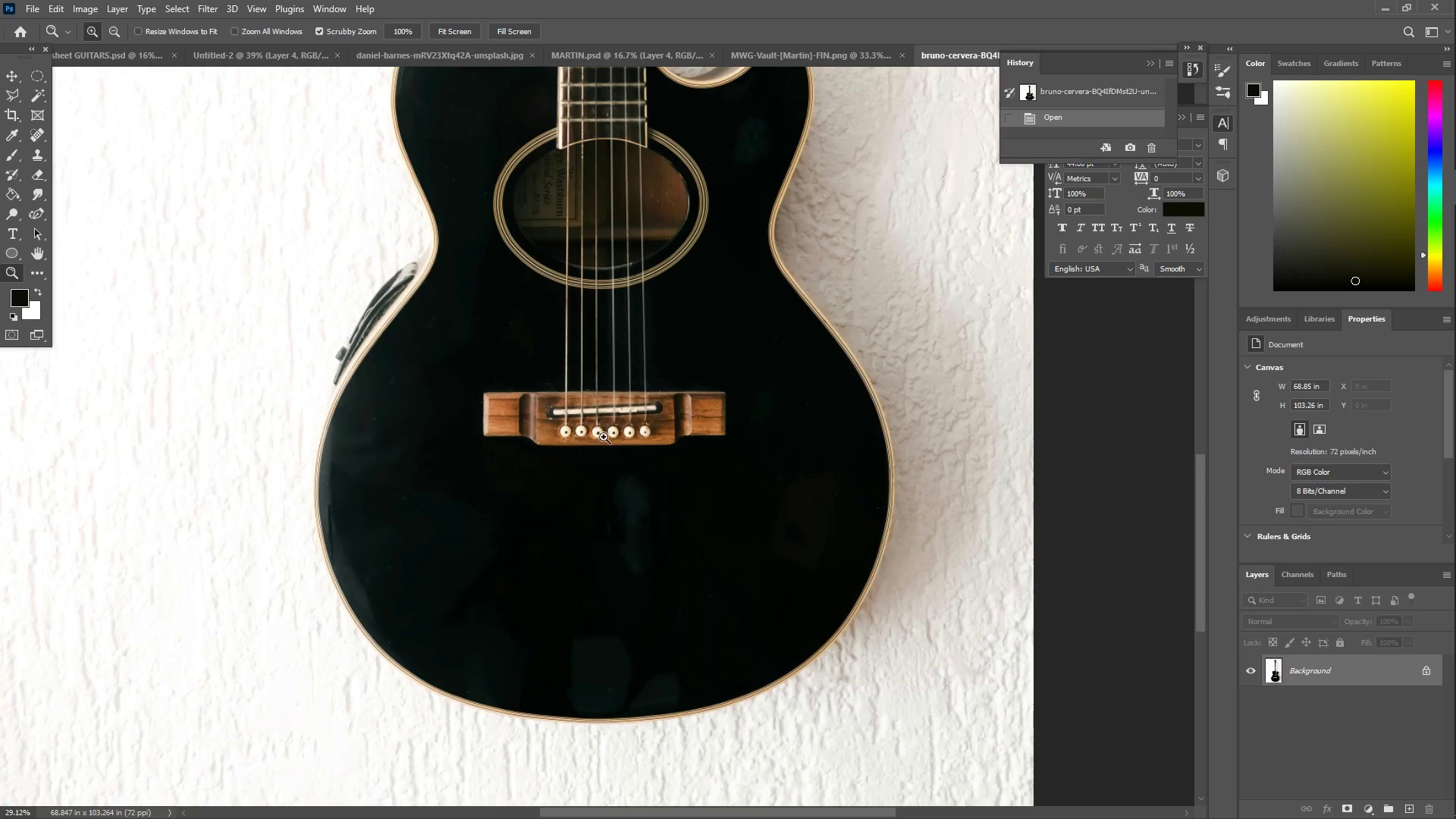 
scroll: coordinate [633, 462], scroll_direction: down, amount: 3.0
 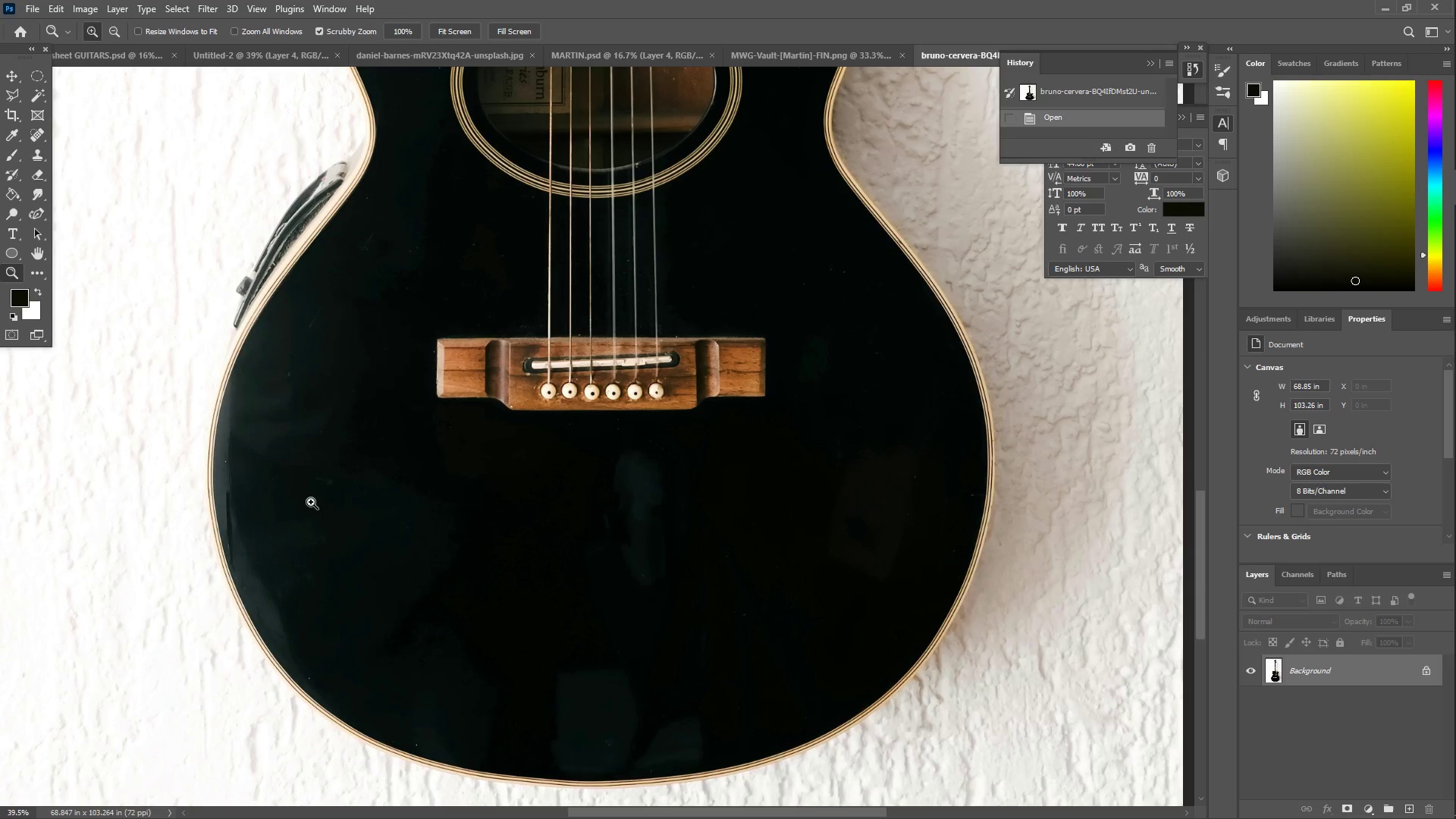 
scroll: coordinate [651, 309], scroll_direction: up, amount: 28.0
 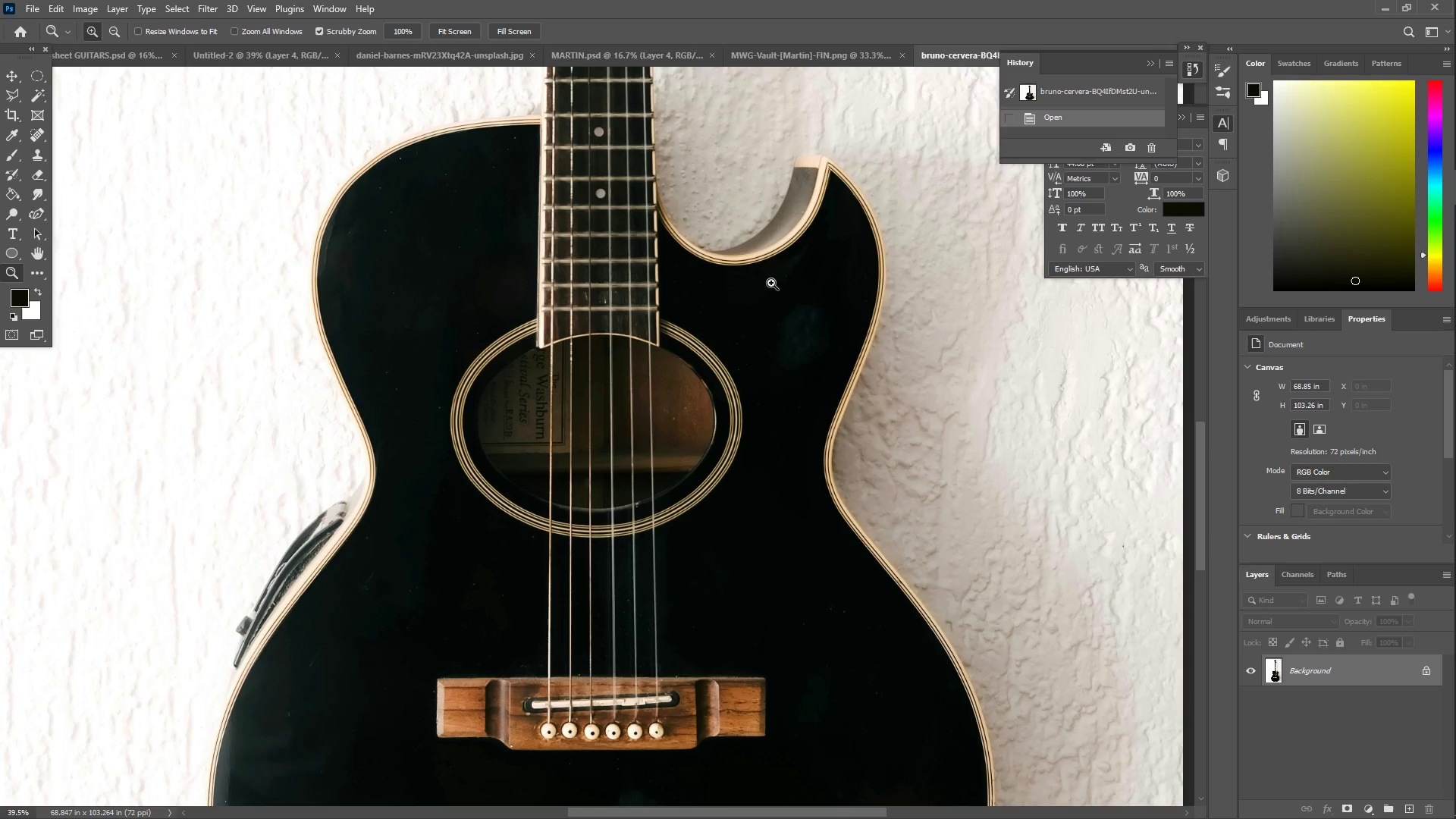 
key(Z)
 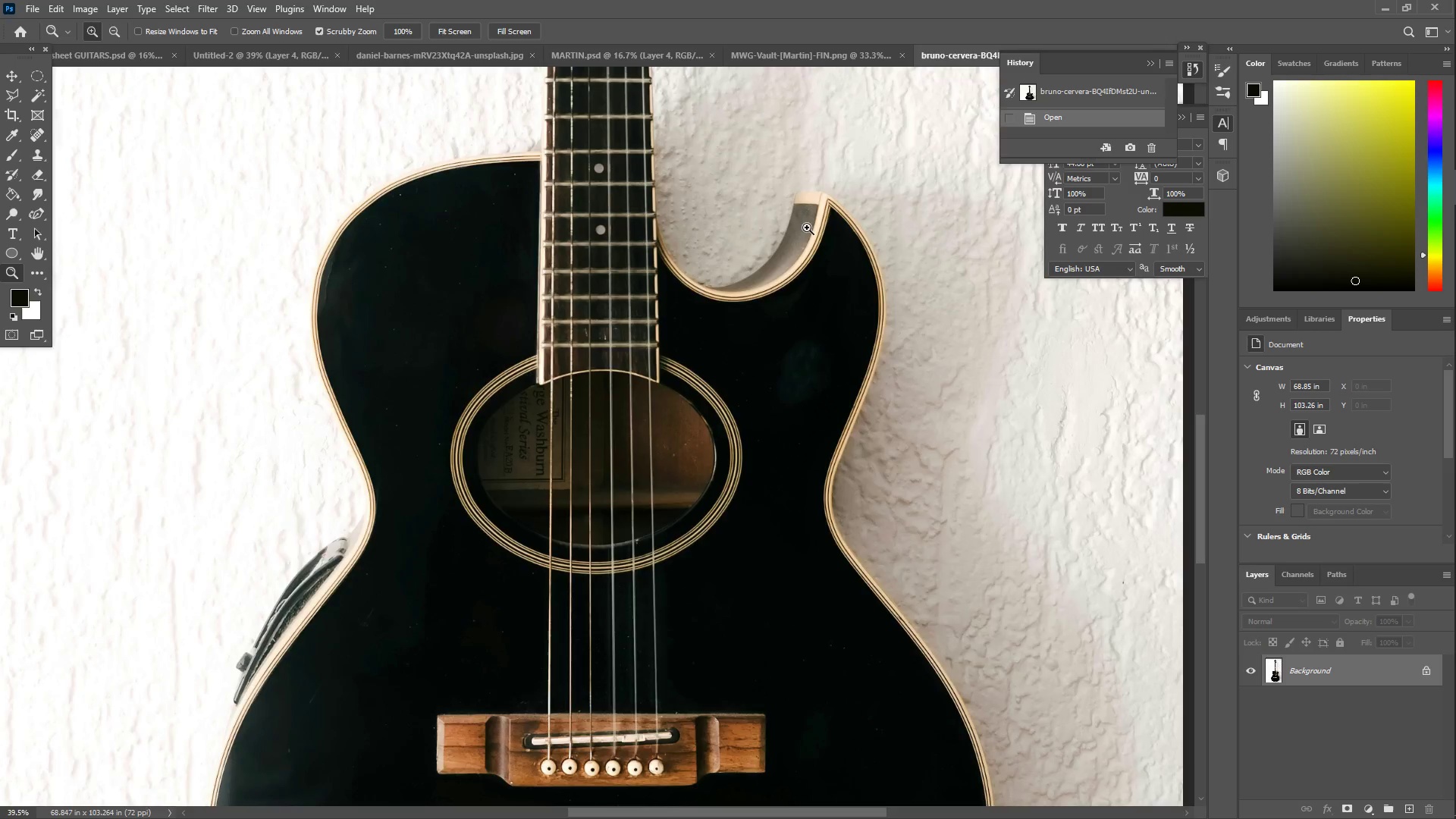 
left_click_drag(start_coordinate=[808, 227], to_coordinate=[797, 284])
 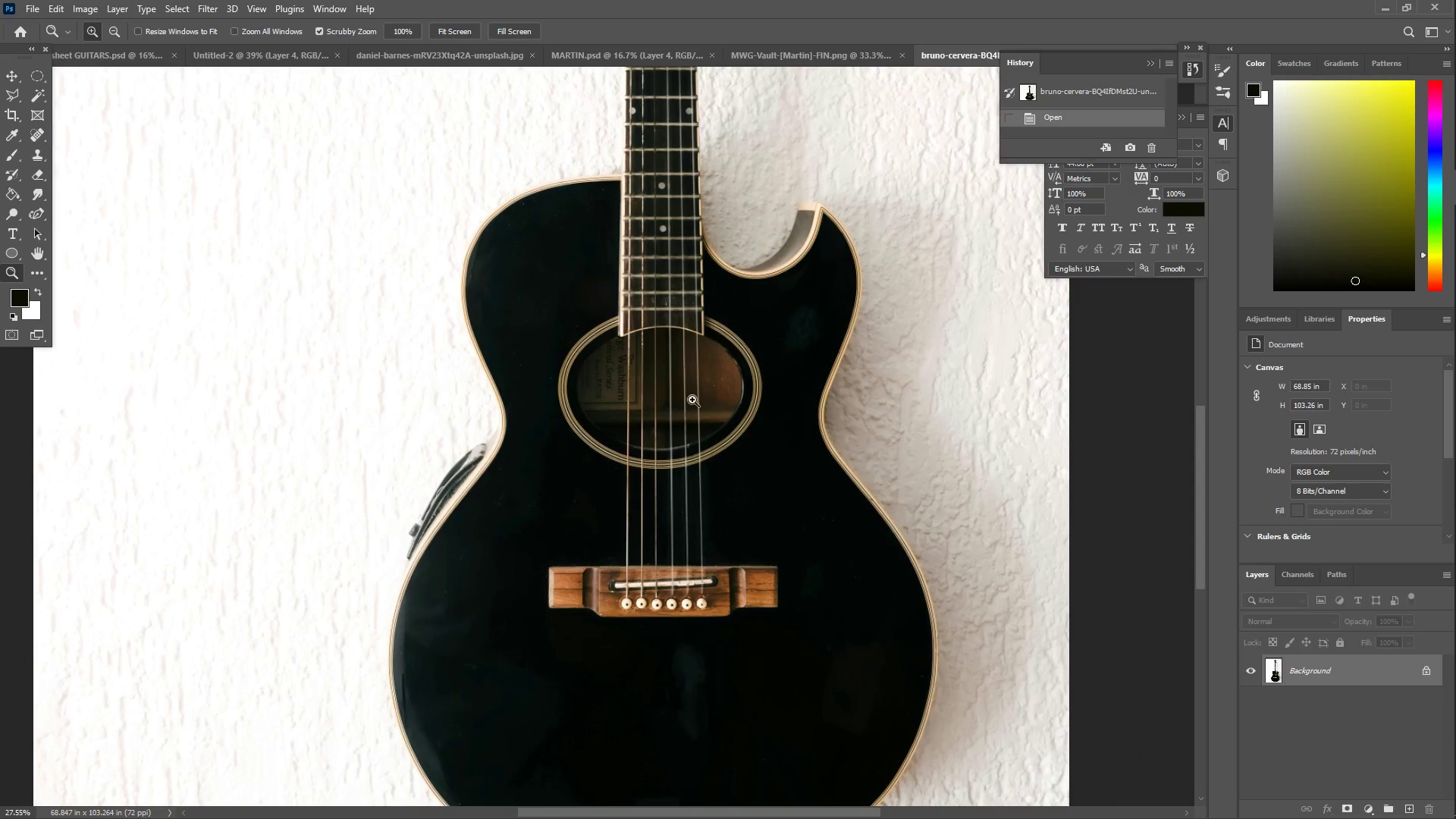 
scroll: coordinate [796, 249], scroll_direction: up, amount: 3.0
 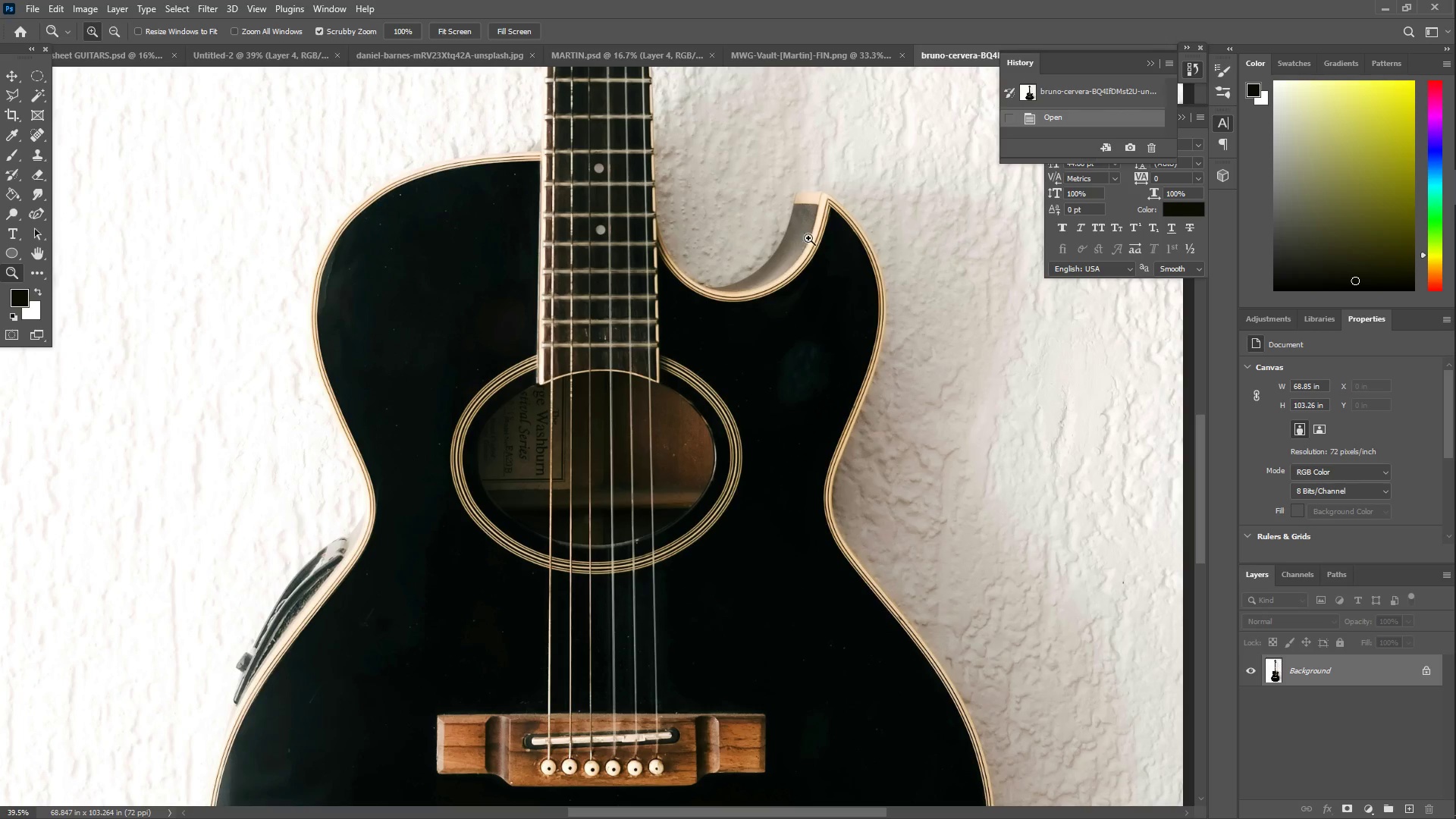 
left_click_drag(start_coordinate=[444, 363], to_coordinate=[528, 331])
 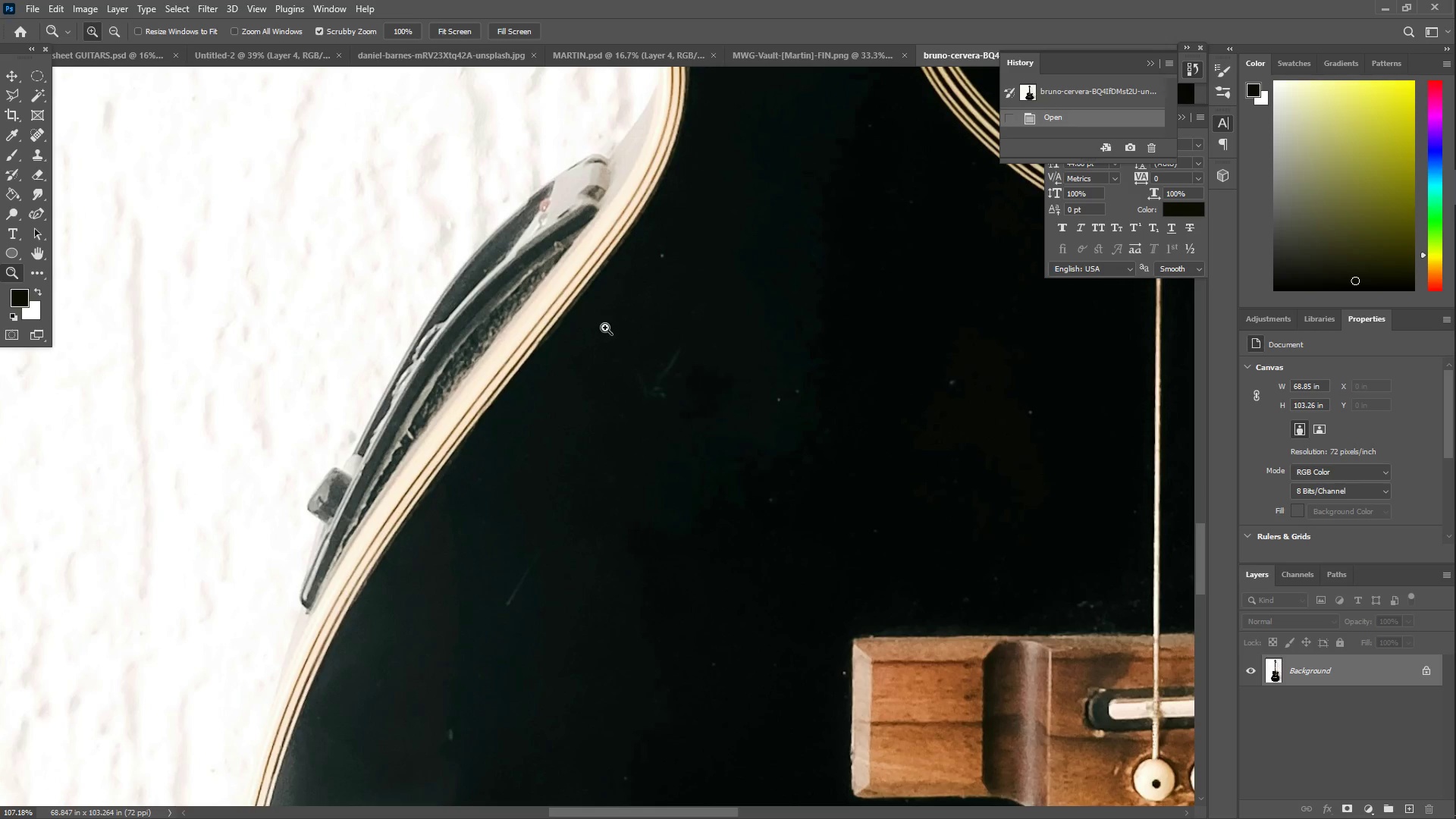 
scroll: coordinate [561, 456], scroll_direction: down, amount: 11.0
 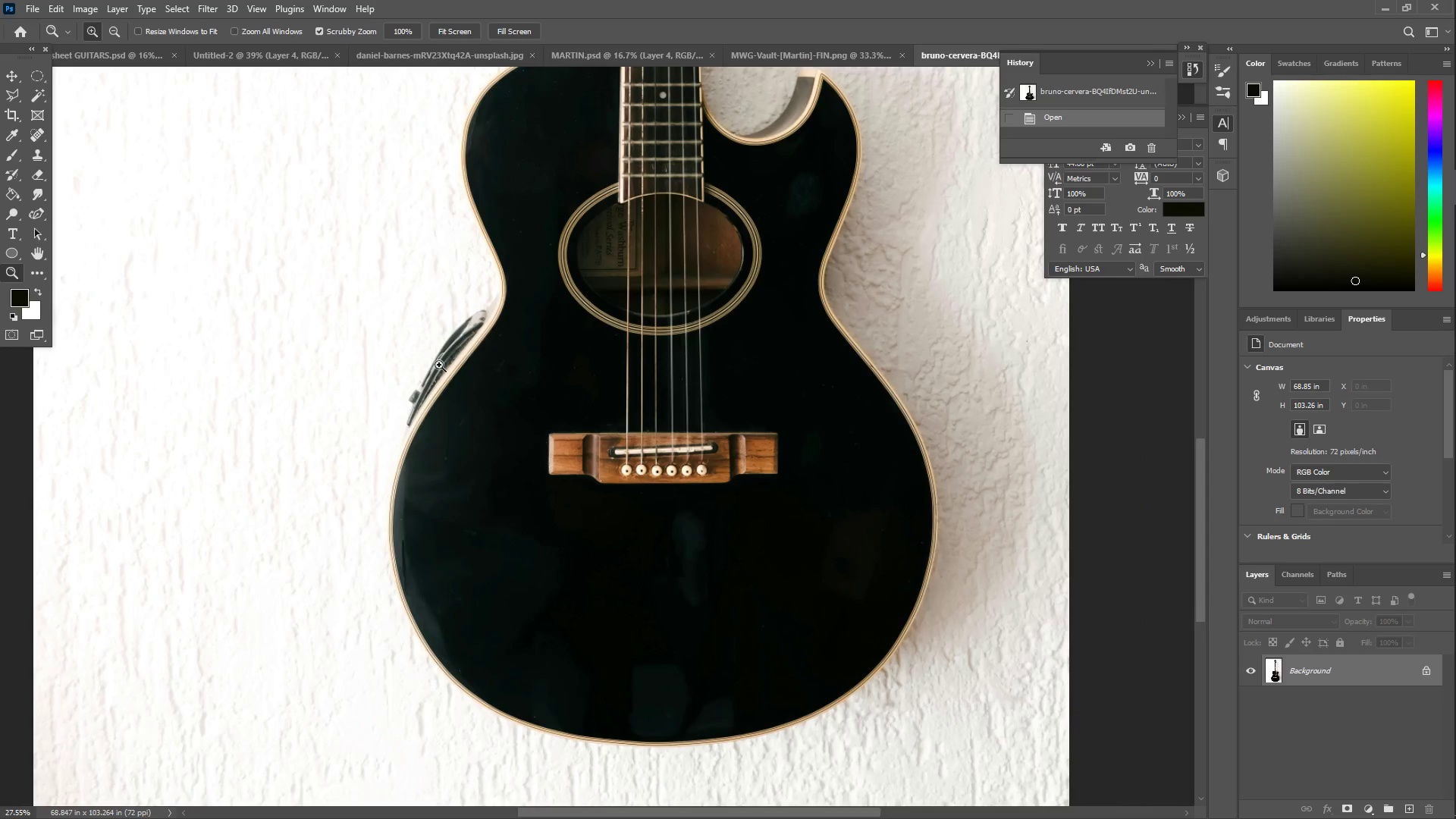 
hold_key(key=Space, duration=0.55)
 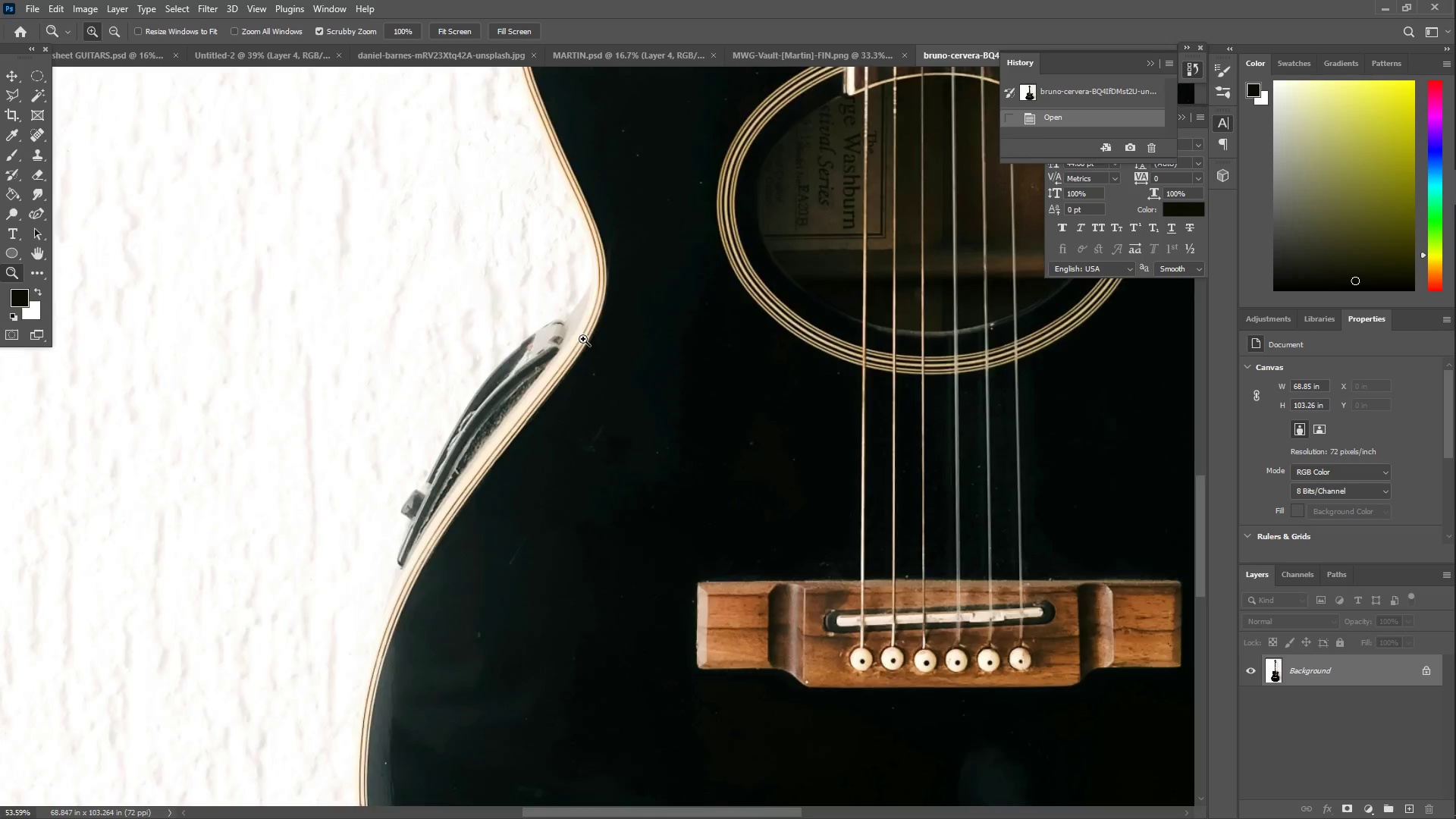 
left_click_drag(start_coordinate=[718, 278], to_coordinate=[624, 391])
 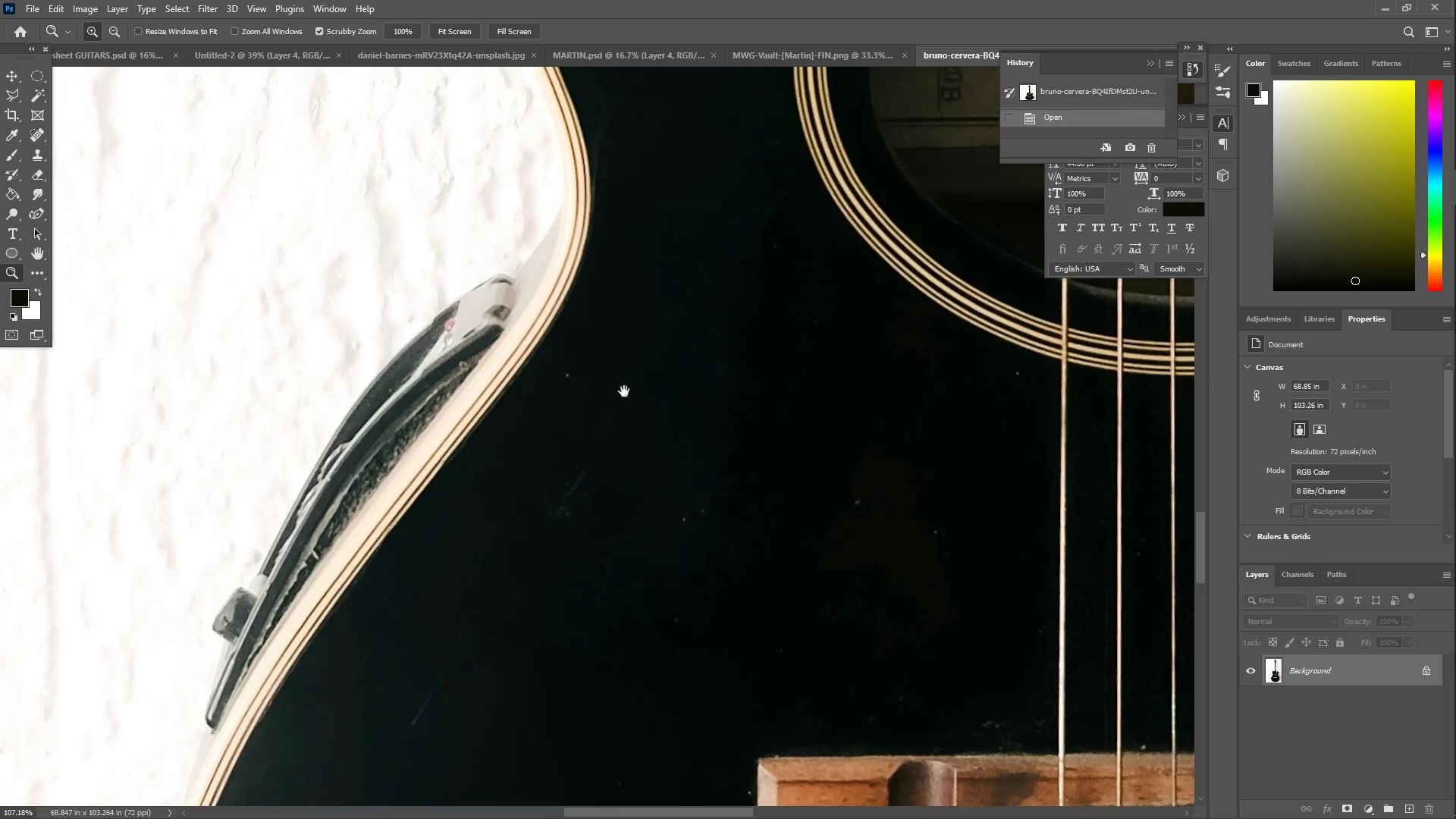 
key(Z)
 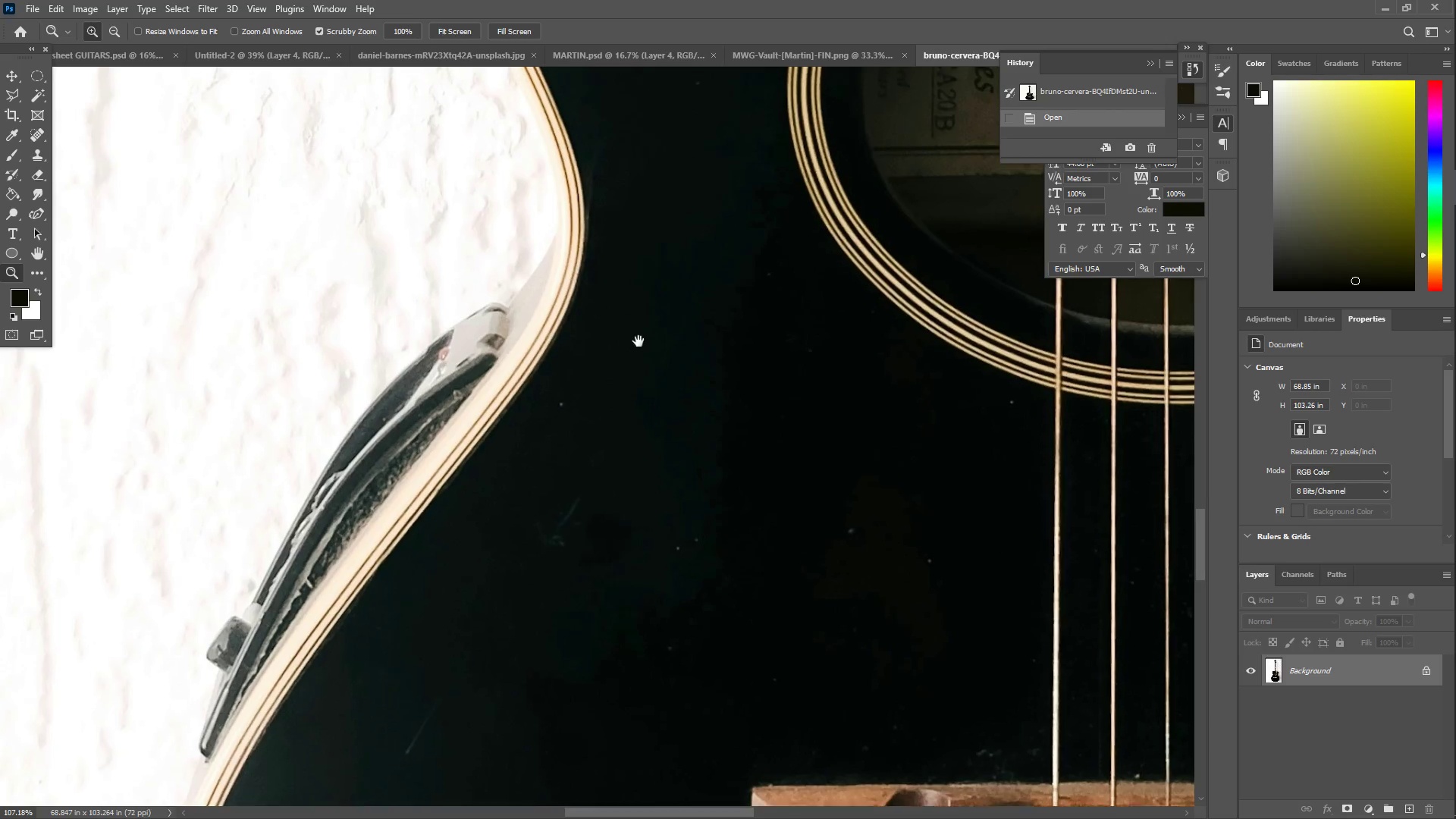 
left_click_drag(start_coordinate=[634, 334], to_coordinate=[563, 351])
 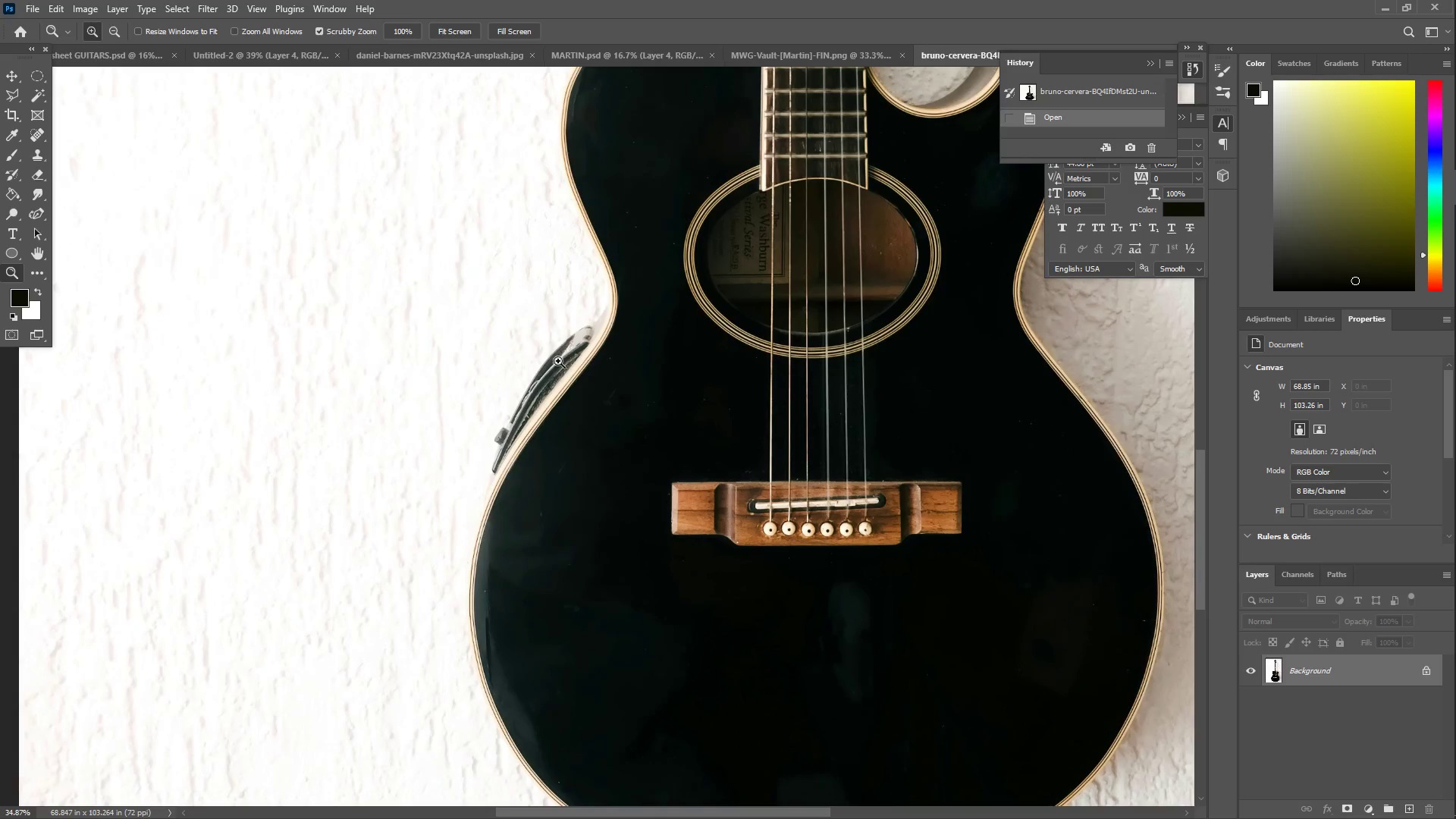 
hold_key(key=Space, duration=1.5)
 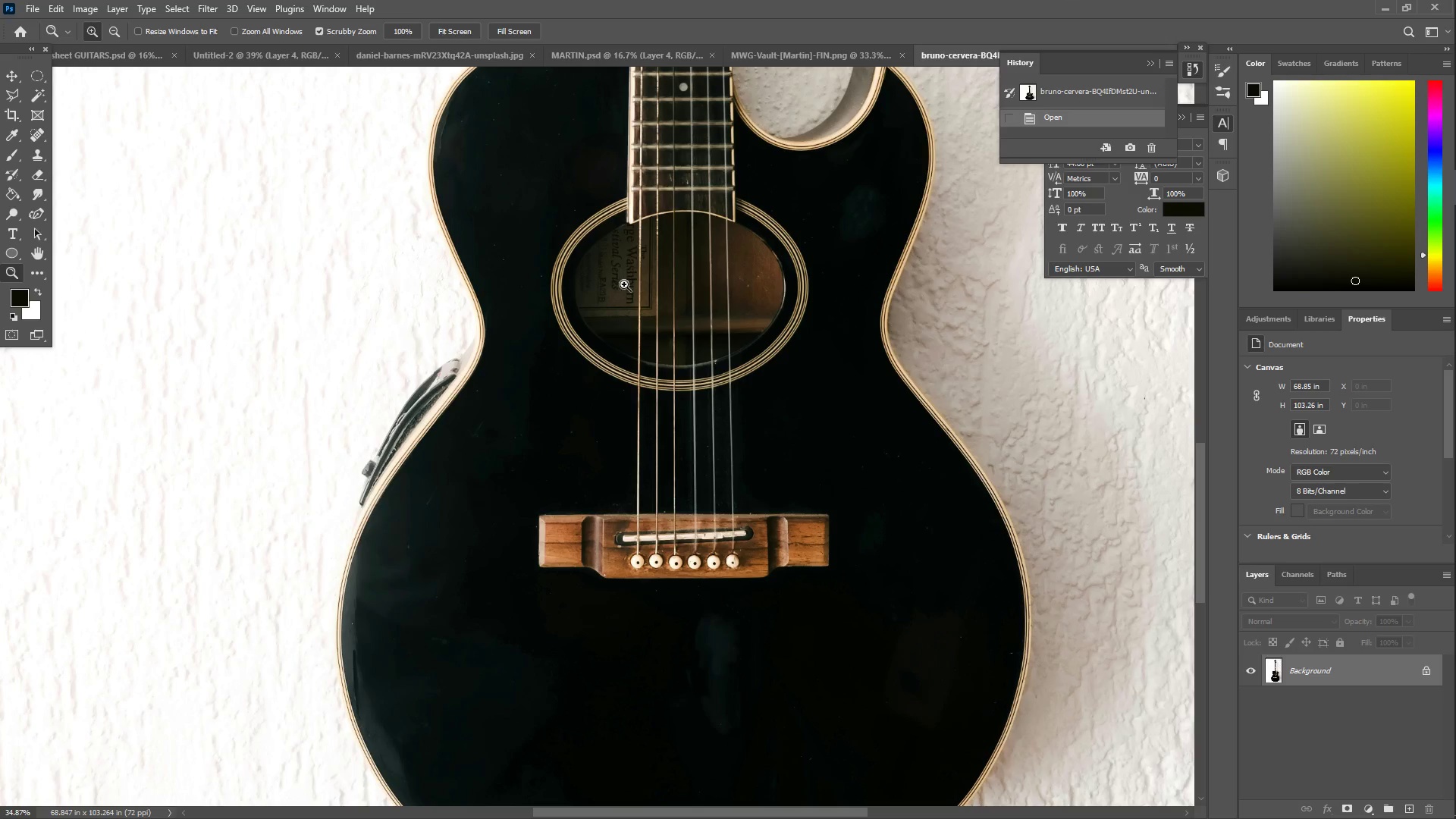 
left_click_drag(start_coordinate=[666, 424], to_coordinate=[569, 398])
 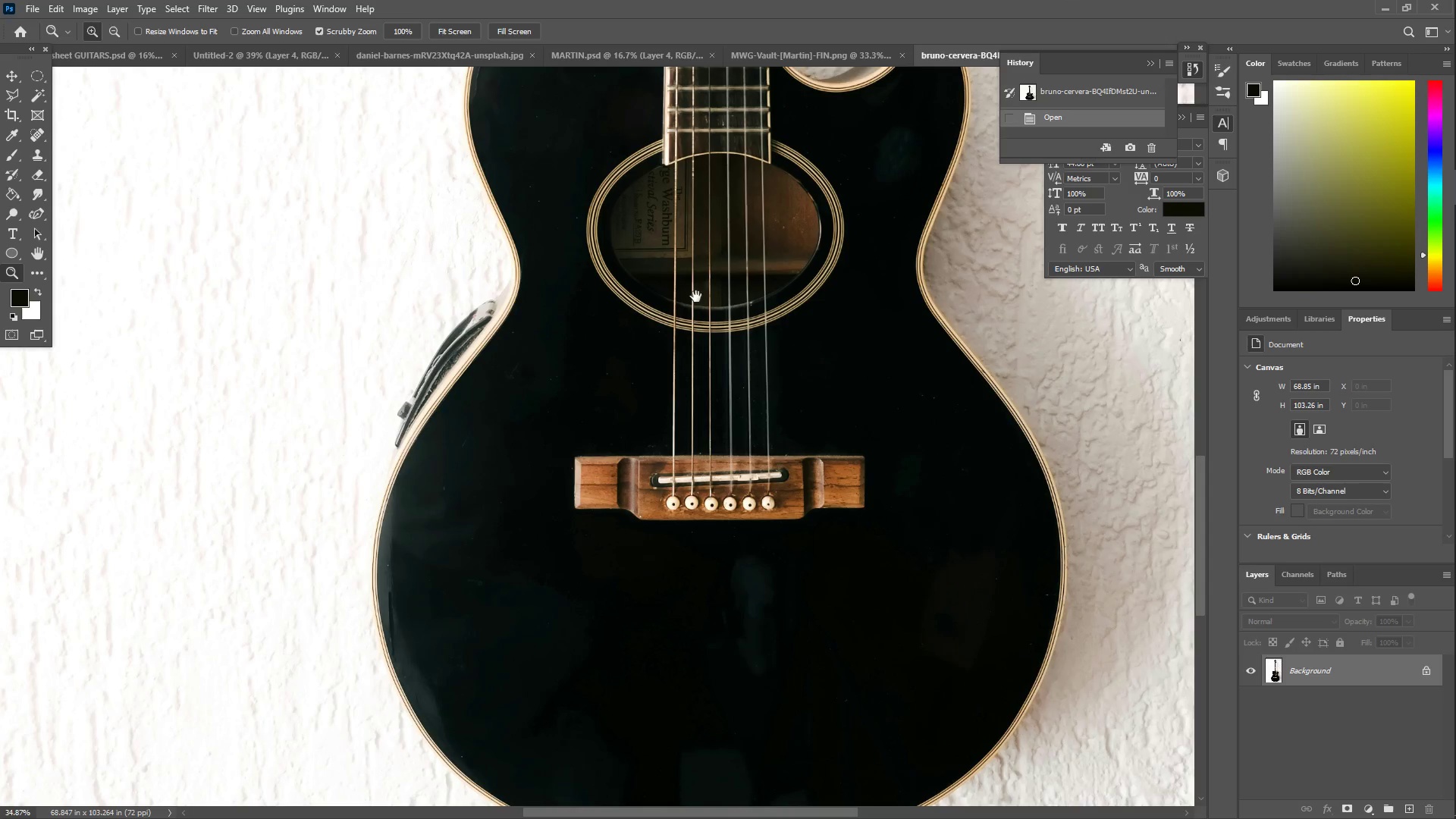 
left_click_drag(start_coordinate=[699, 247], to_coordinate=[664, 306])
 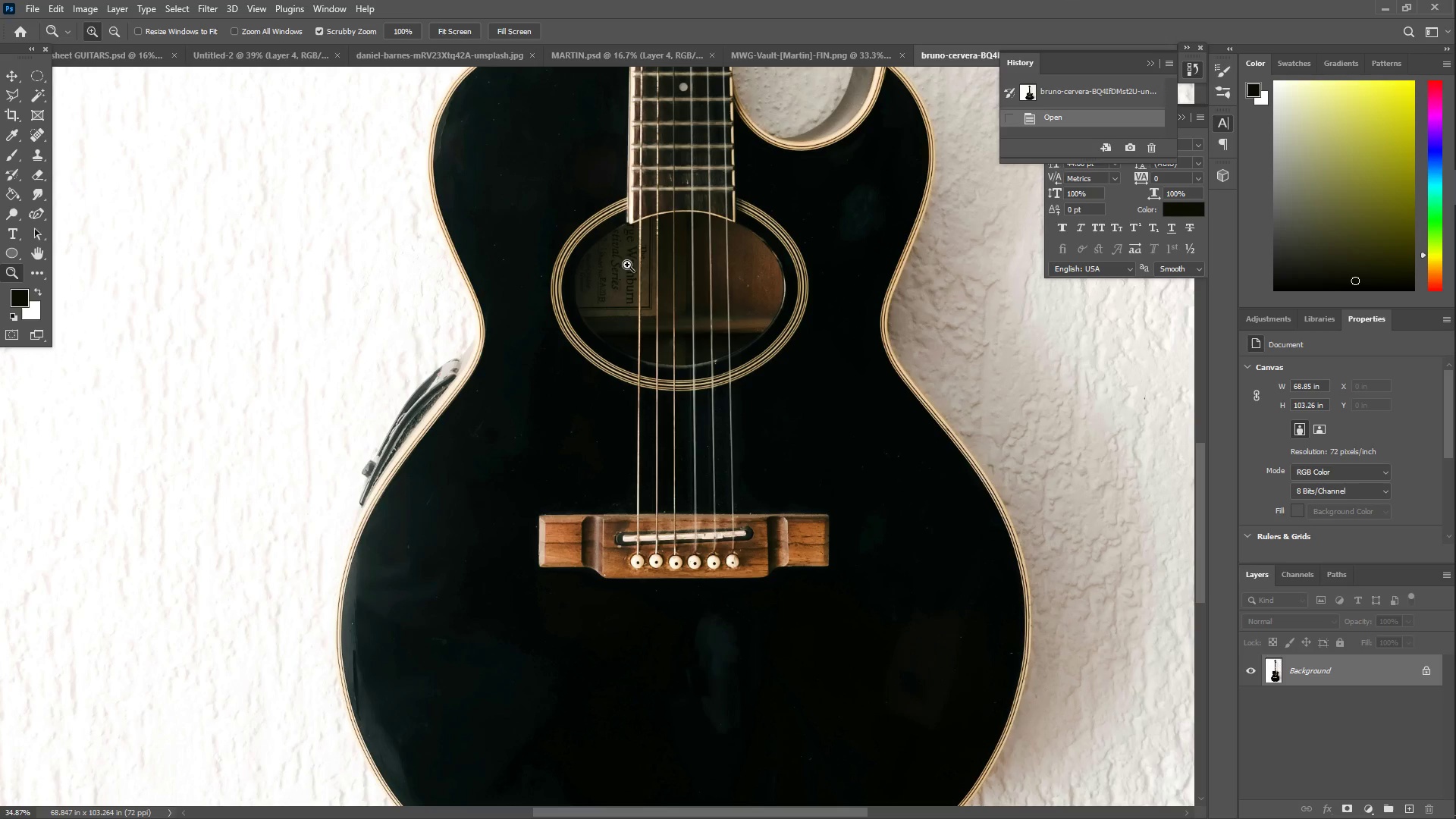 
hold_key(key=Space, duration=0.41)
 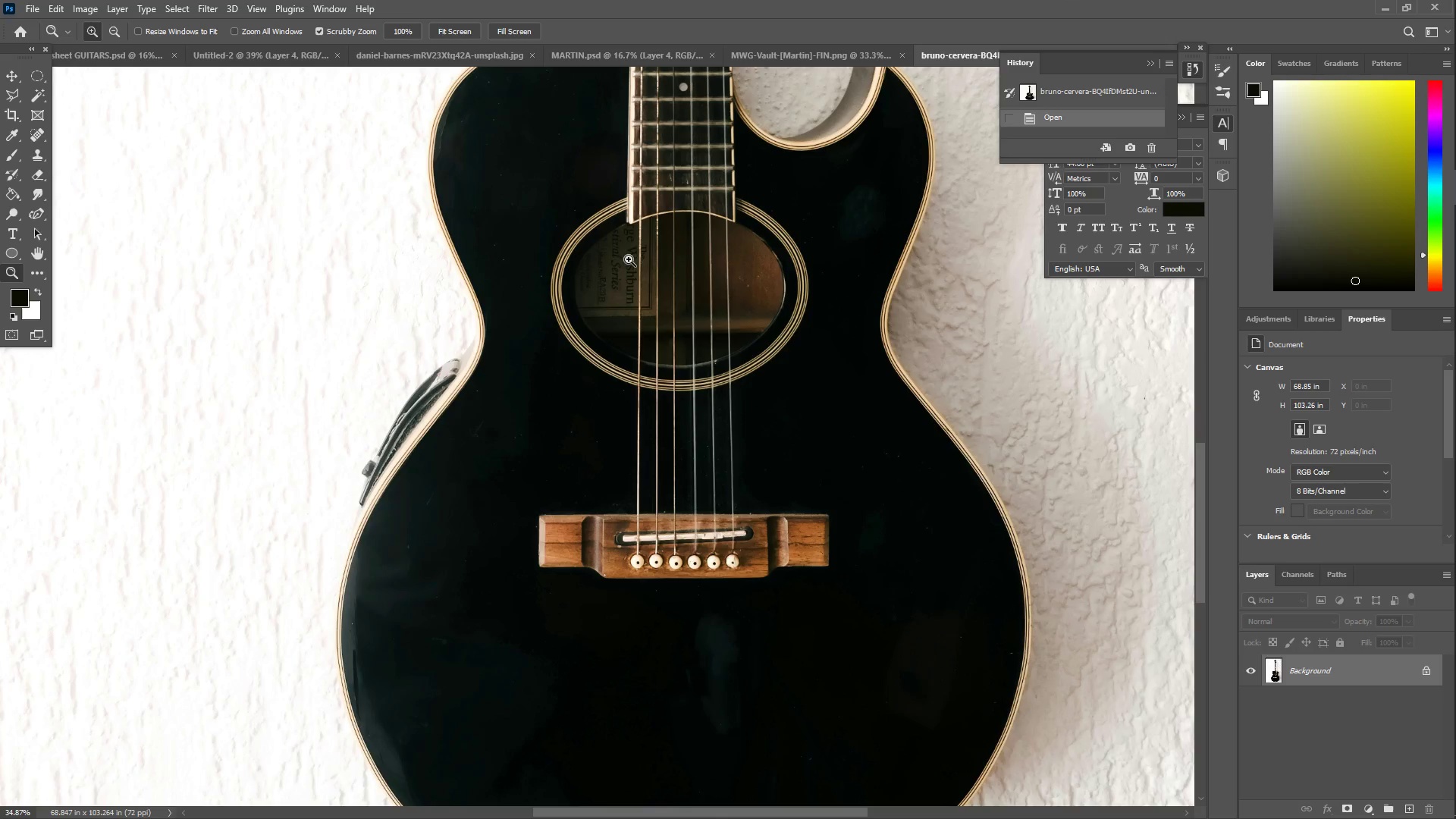 
left_click_drag(start_coordinate=[527, 268], to_coordinate=[556, 290])
 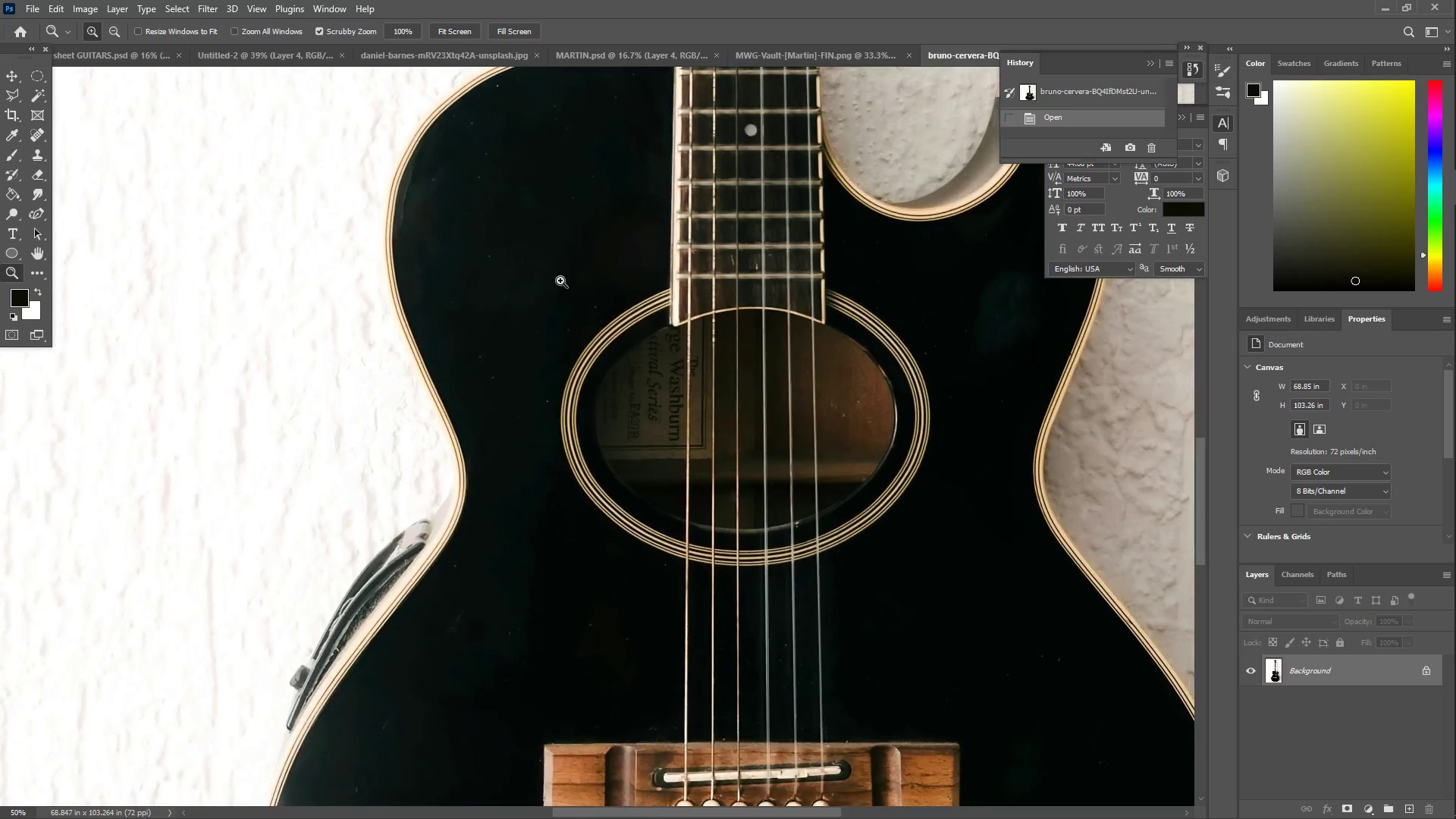 
scroll: coordinate [599, 232], scroll_direction: up, amount: 7.0
 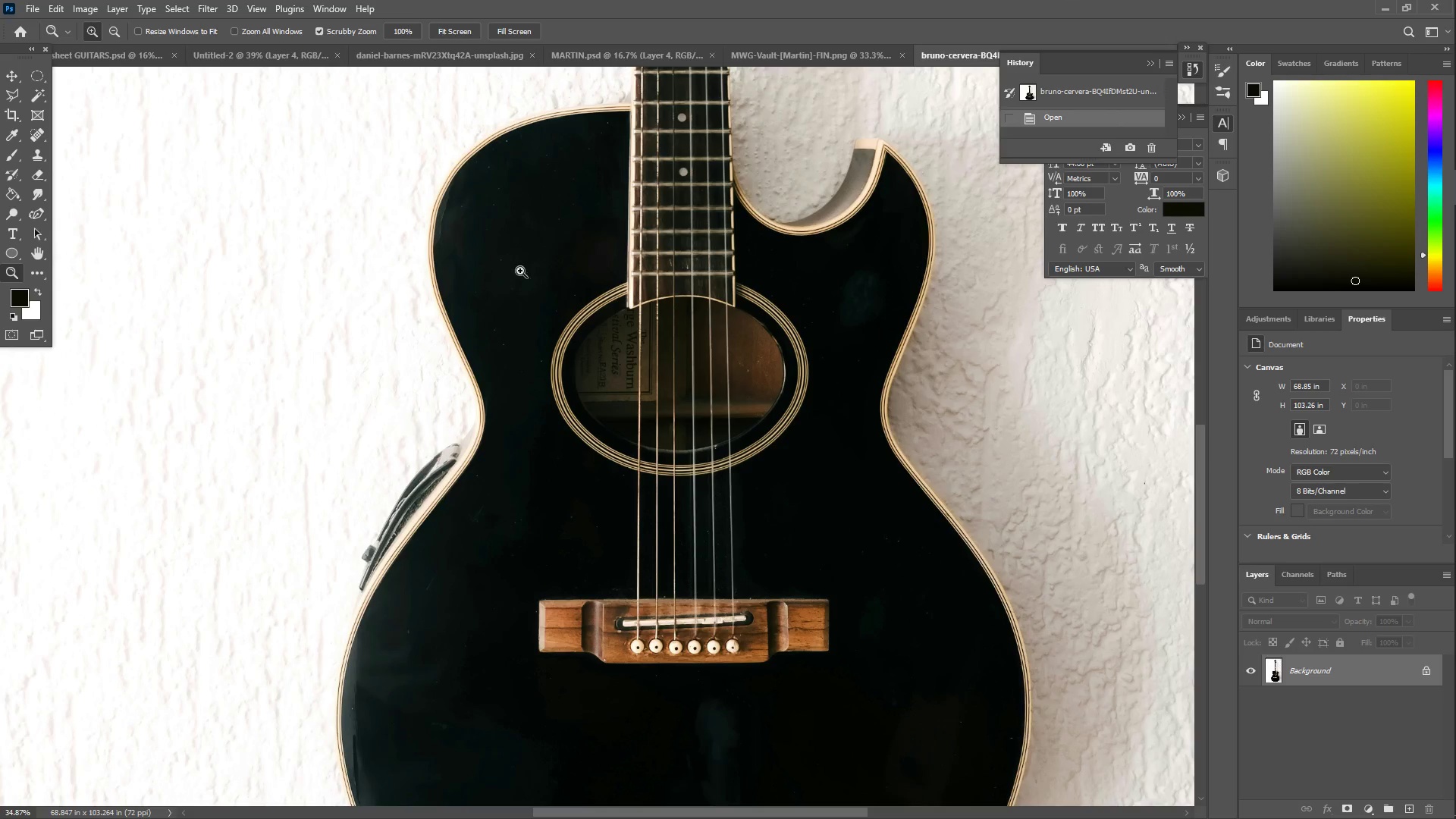 
hold_key(key=Space, duration=1.5)
 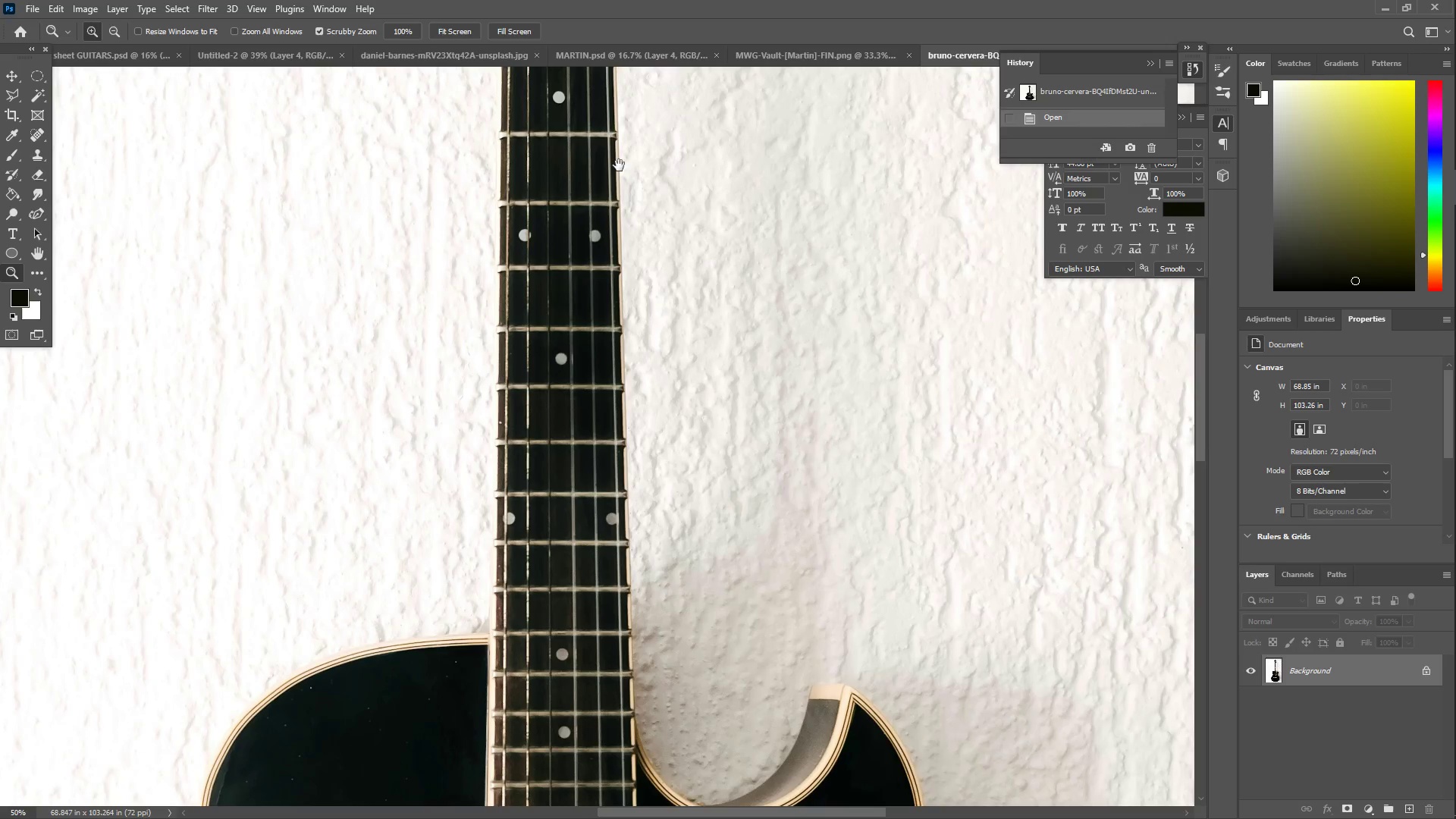 
left_click_drag(start_coordinate=[701, 199], to_coordinate=[553, 501])
 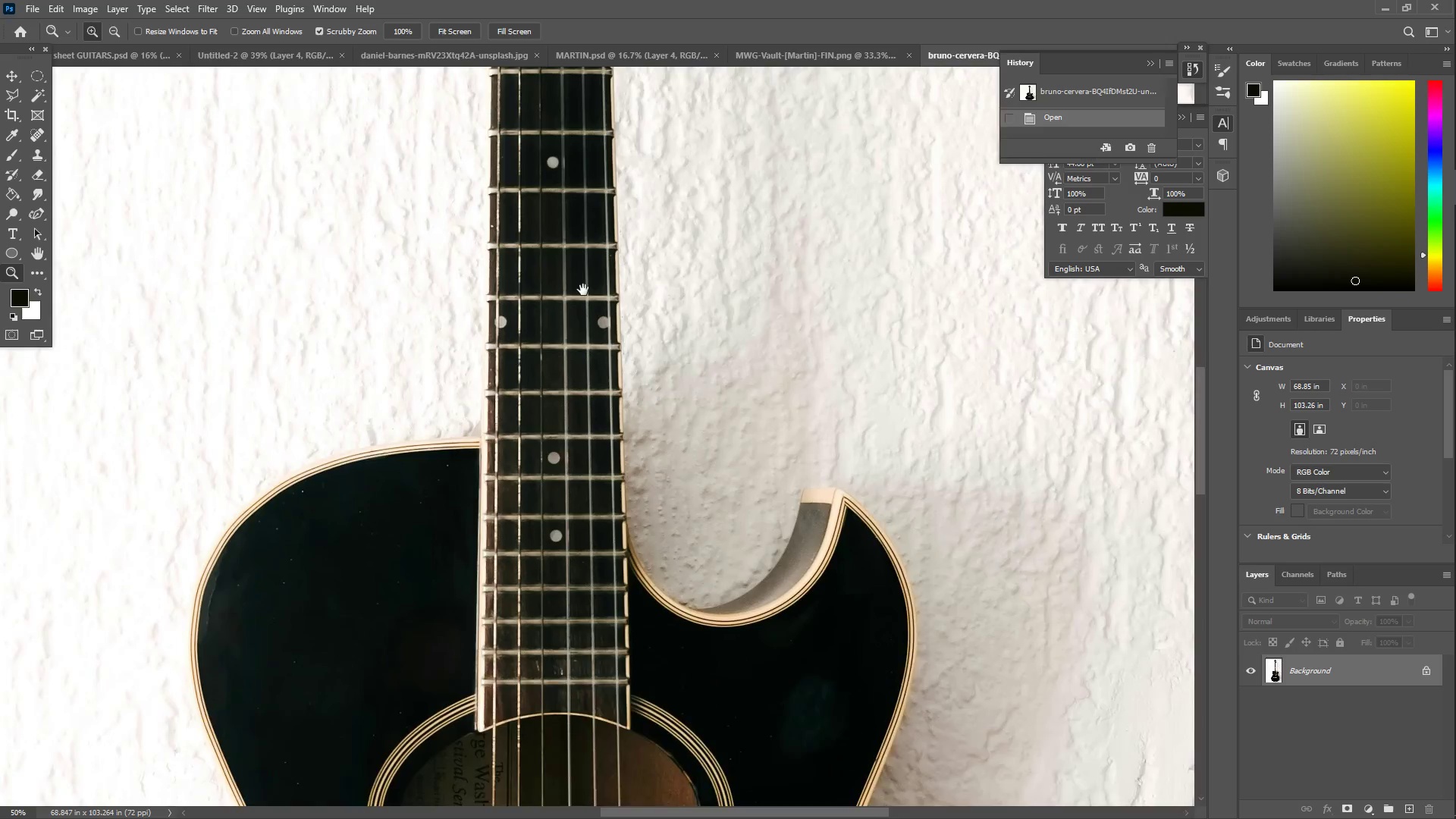 
left_click_drag(start_coordinate=[576, 310], to_coordinate=[627, 535])
 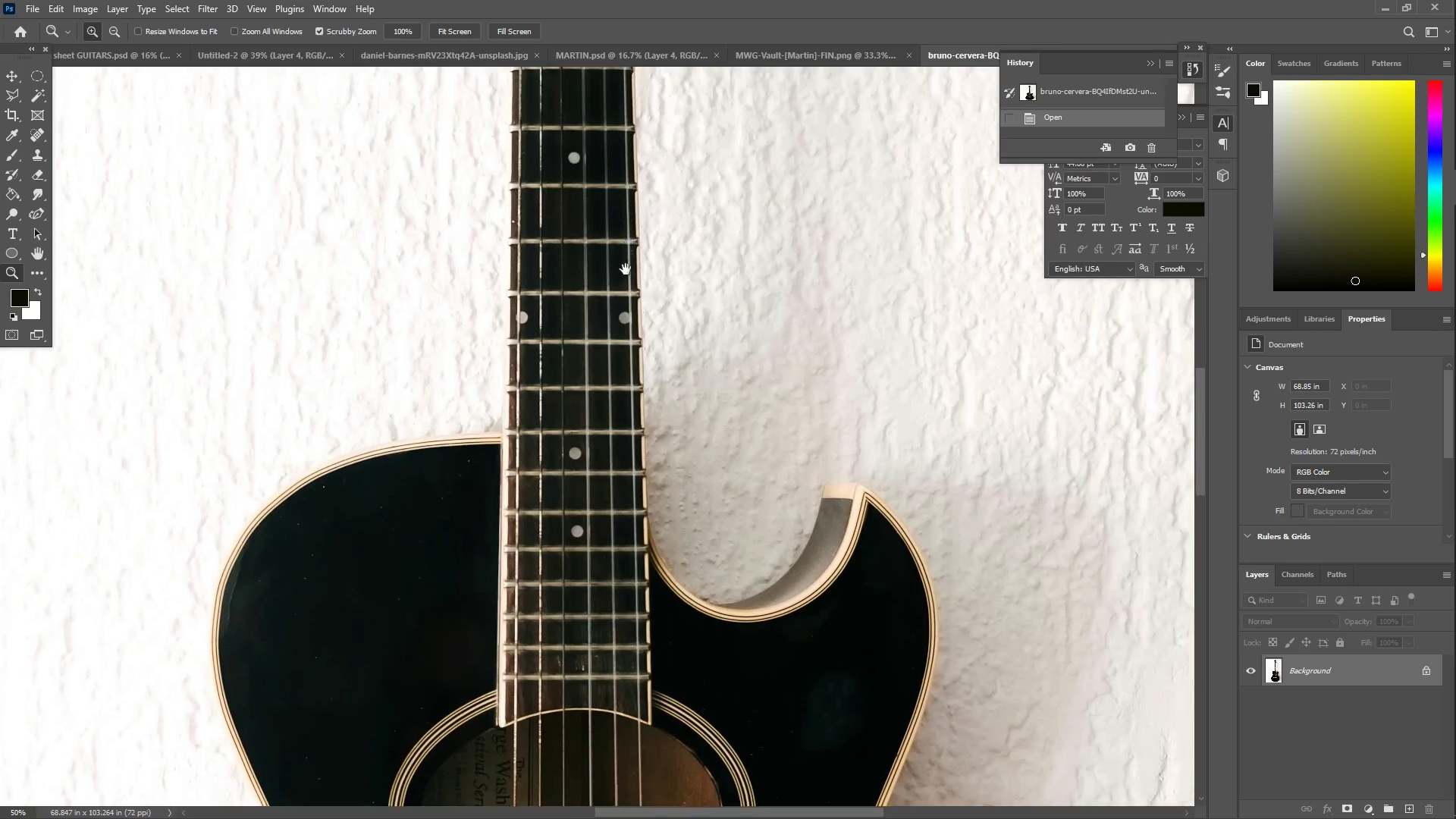 
hold_key(key=Space, duration=1.51)
 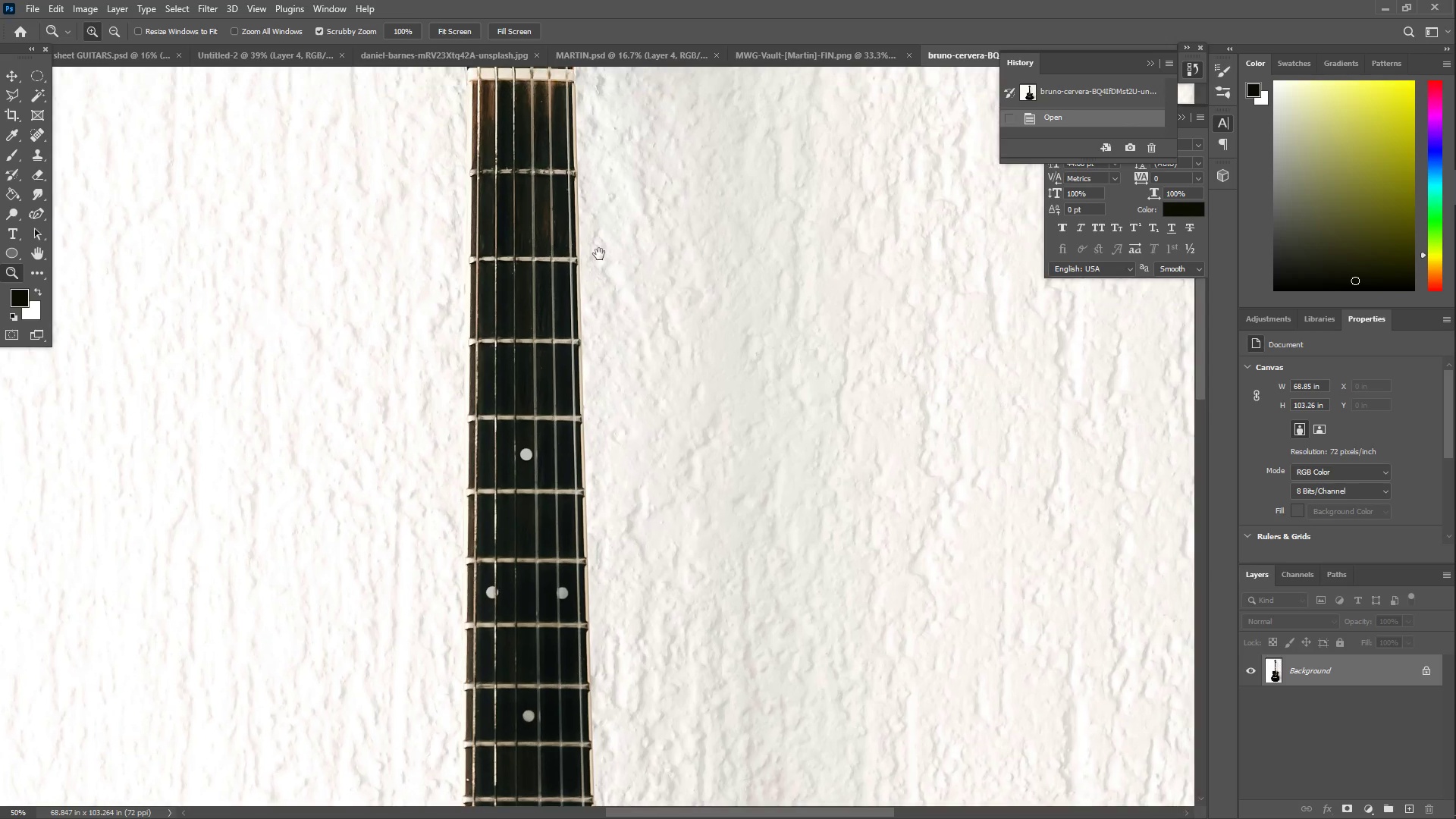 
left_click_drag(start_coordinate=[600, 193], to_coordinate=[618, 517])
 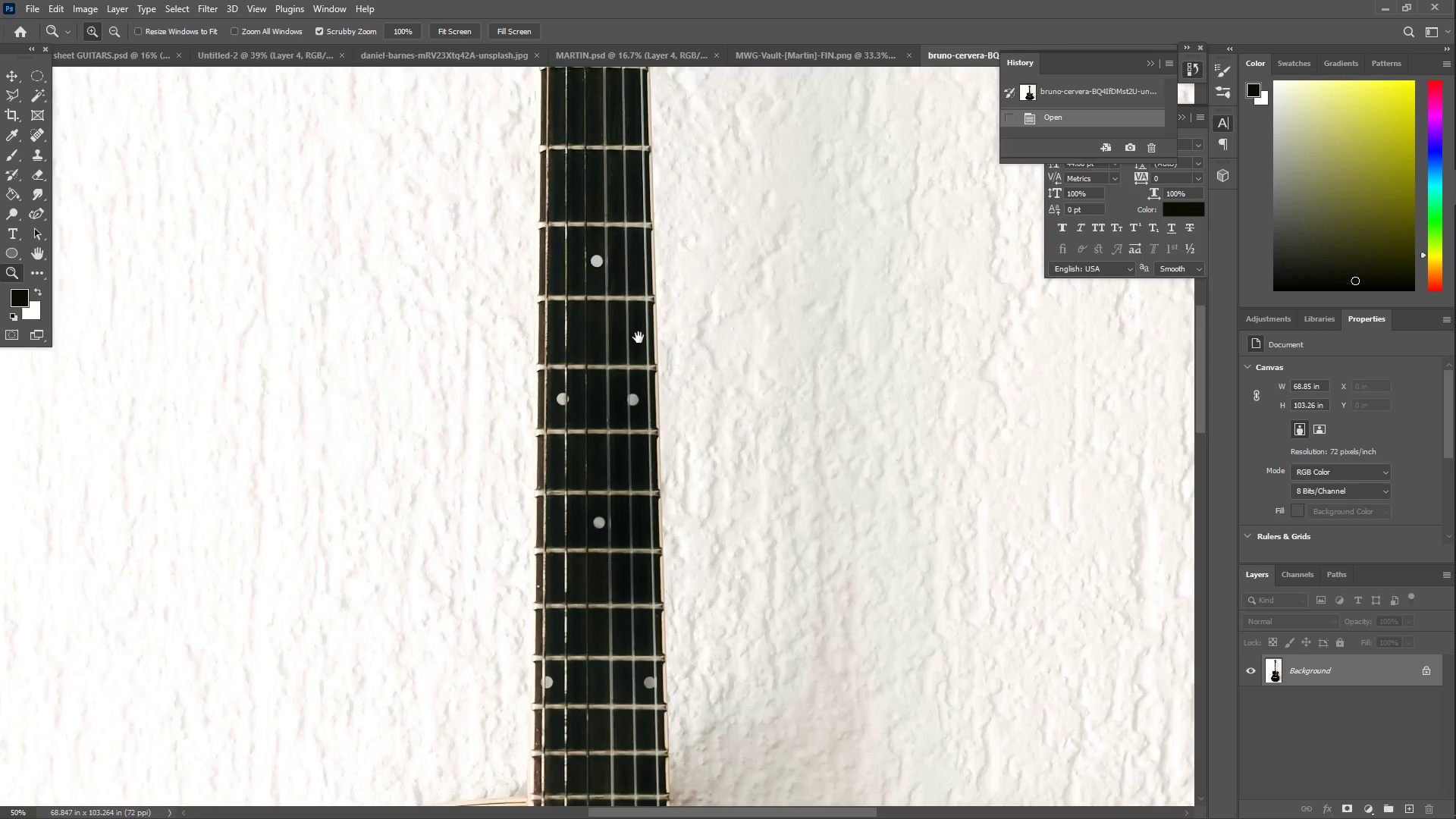 
left_click([598, 488])
 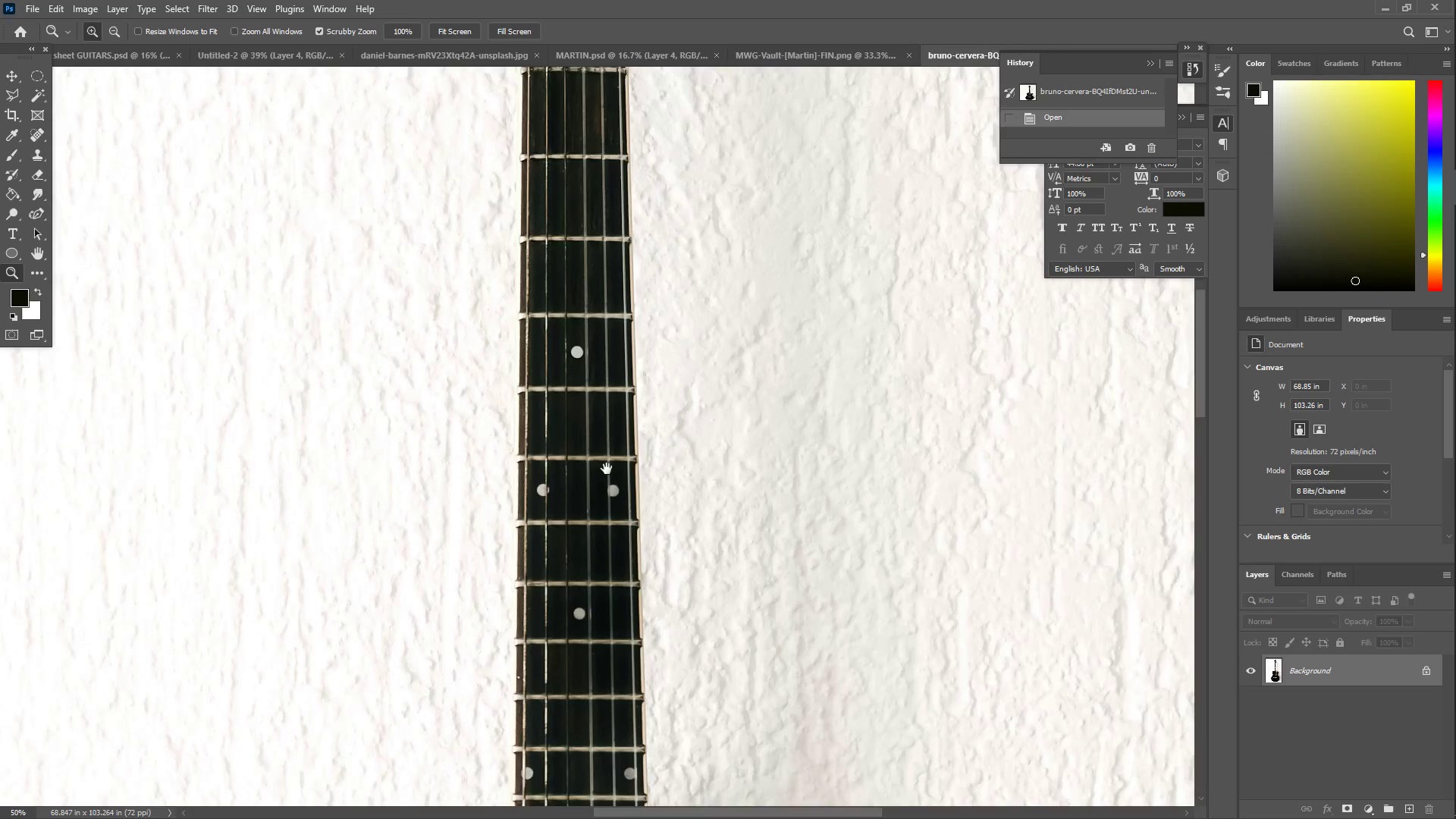 
hold_key(key=Space, duration=0.33)
 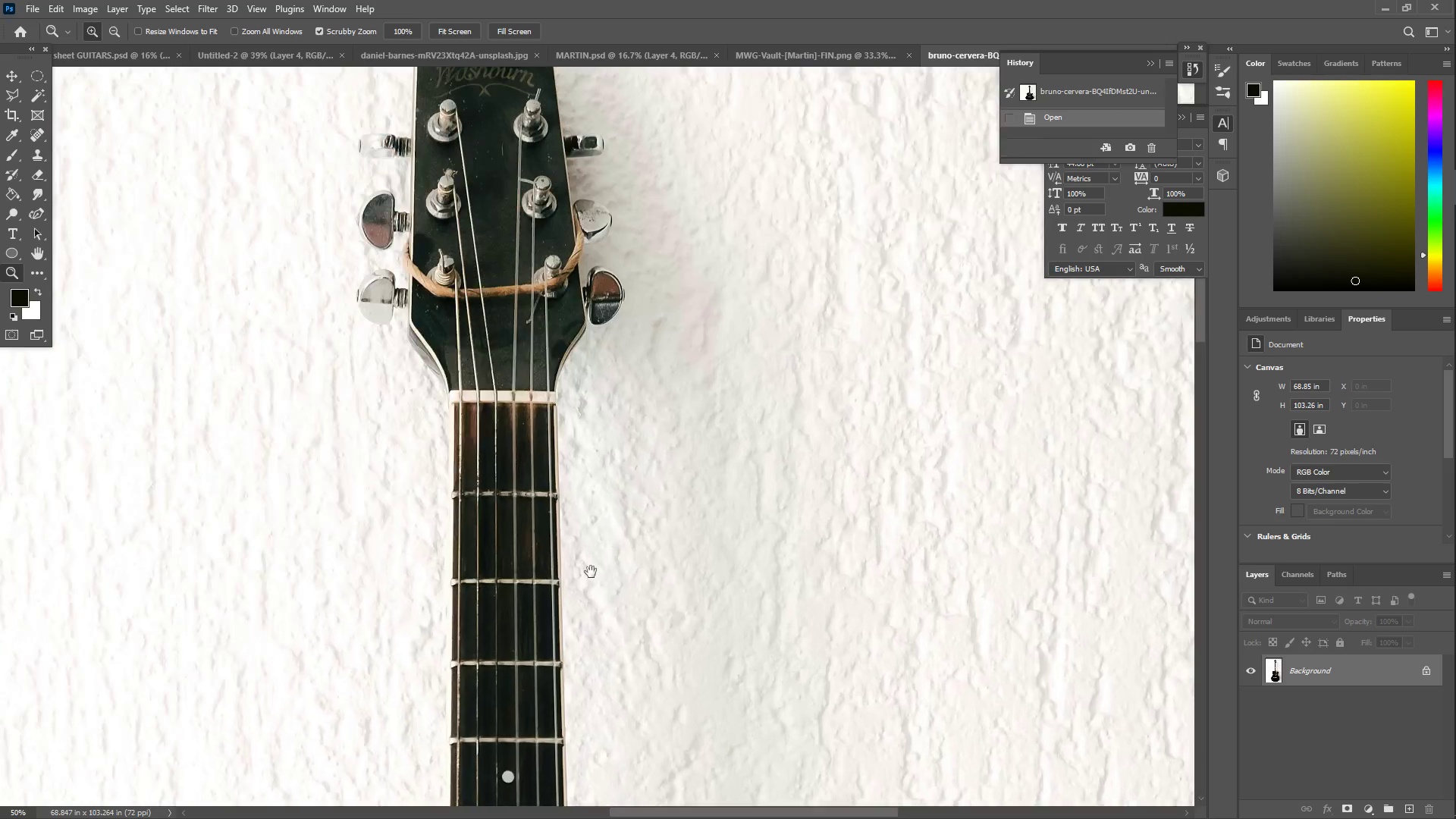 
hold_key(key=Space, duration=0.92)
 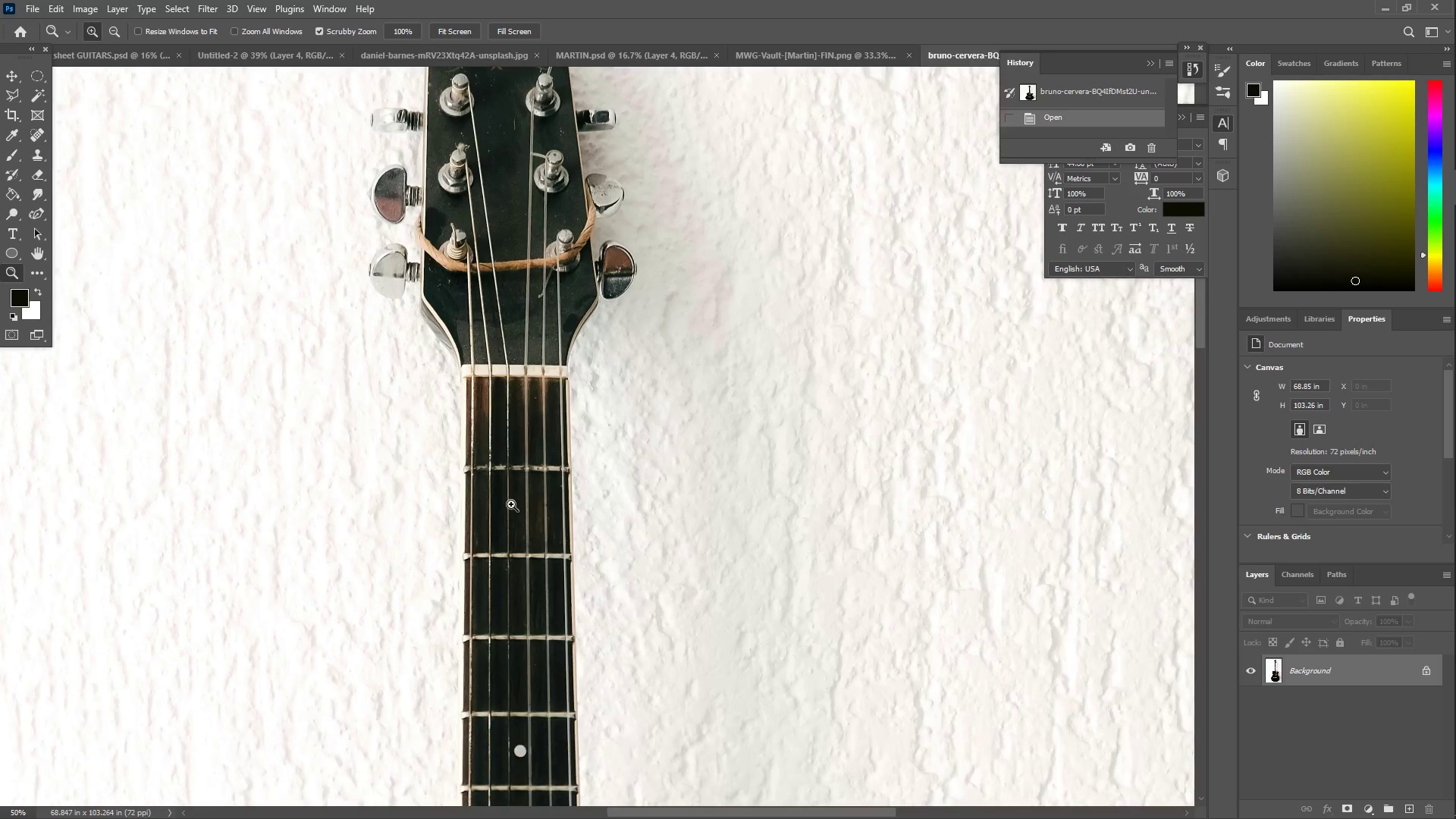 
left_click_drag(start_coordinate=[595, 238], to_coordinate=[596, 592])
 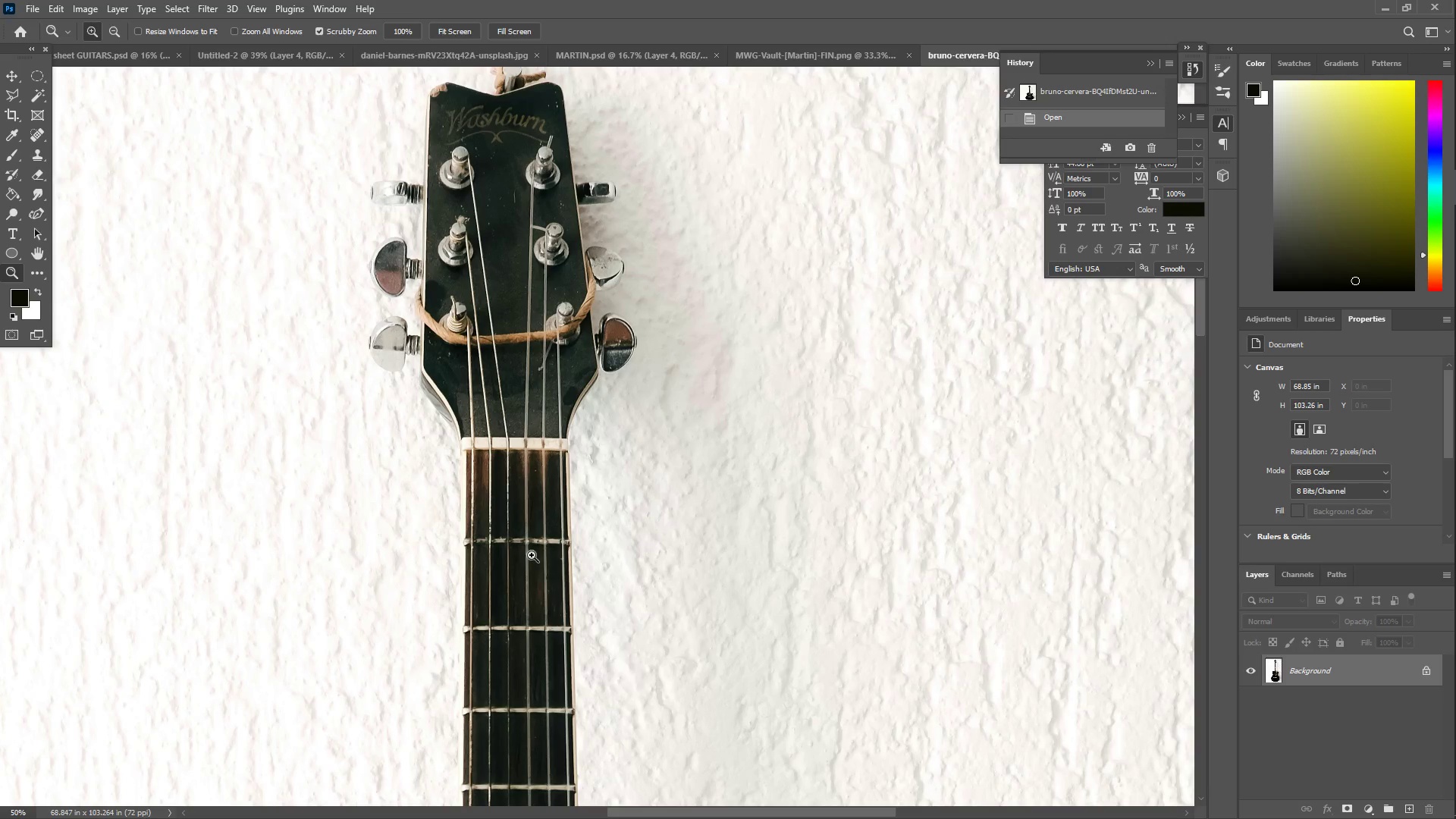 
scroll: coordinate [521, 505], scroll_direction: down, amount: 19.0
 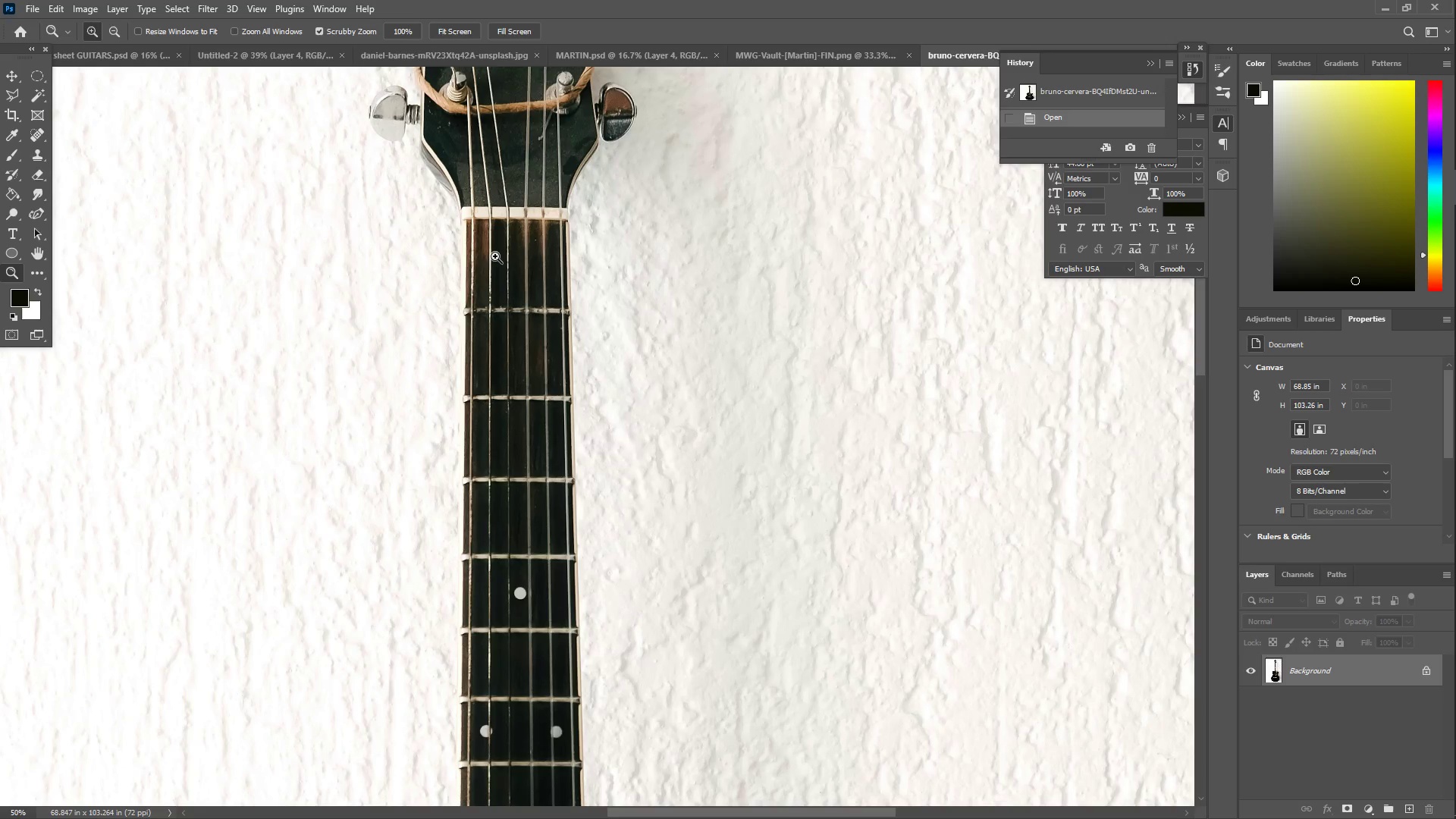 
left_click_drag(start_coordinate=[493, 270], to_coordinate=[573, 251])
 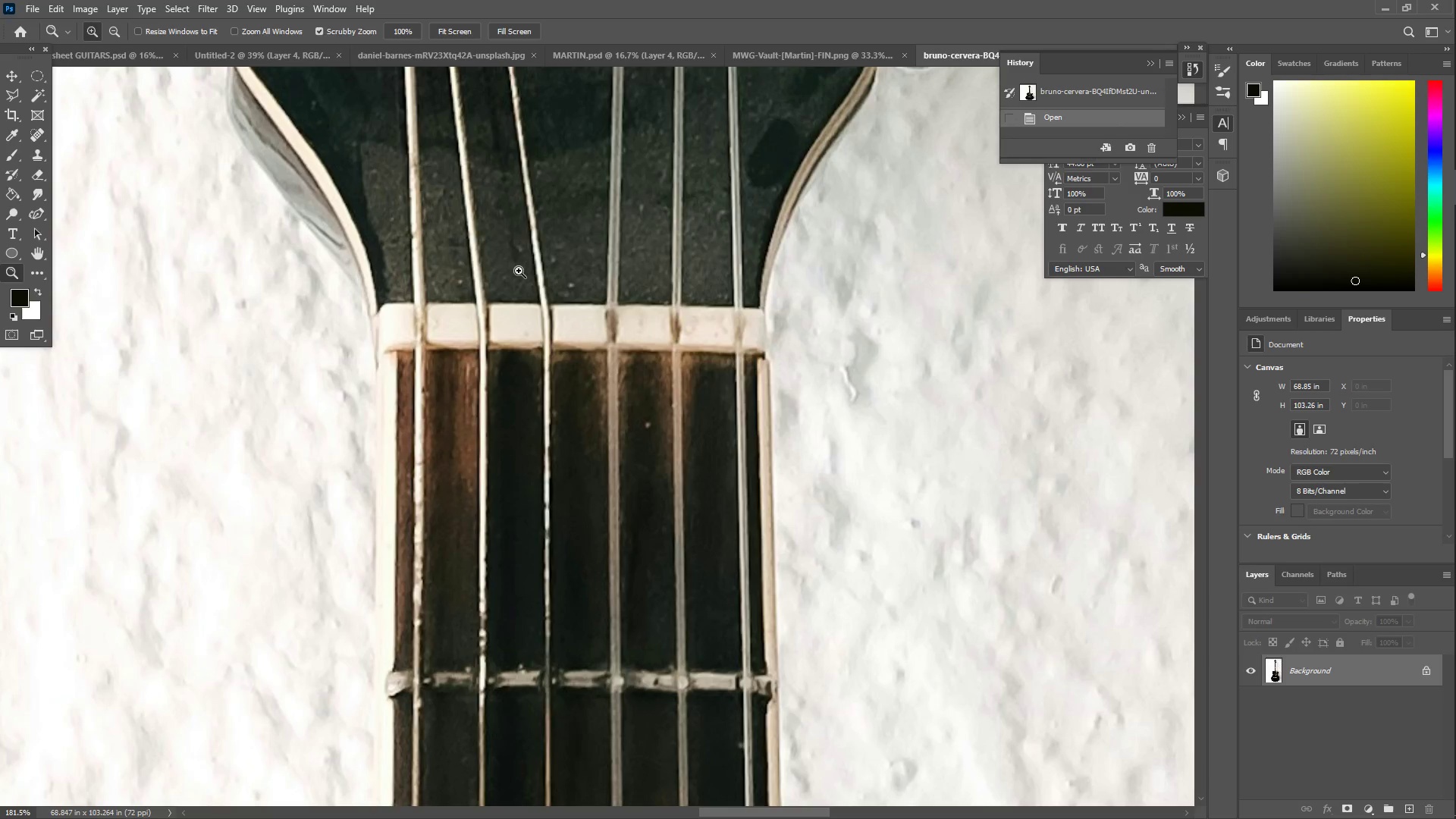 
scroll: coordinate [477, 318], scroll_direction: up, amount: 6.0
 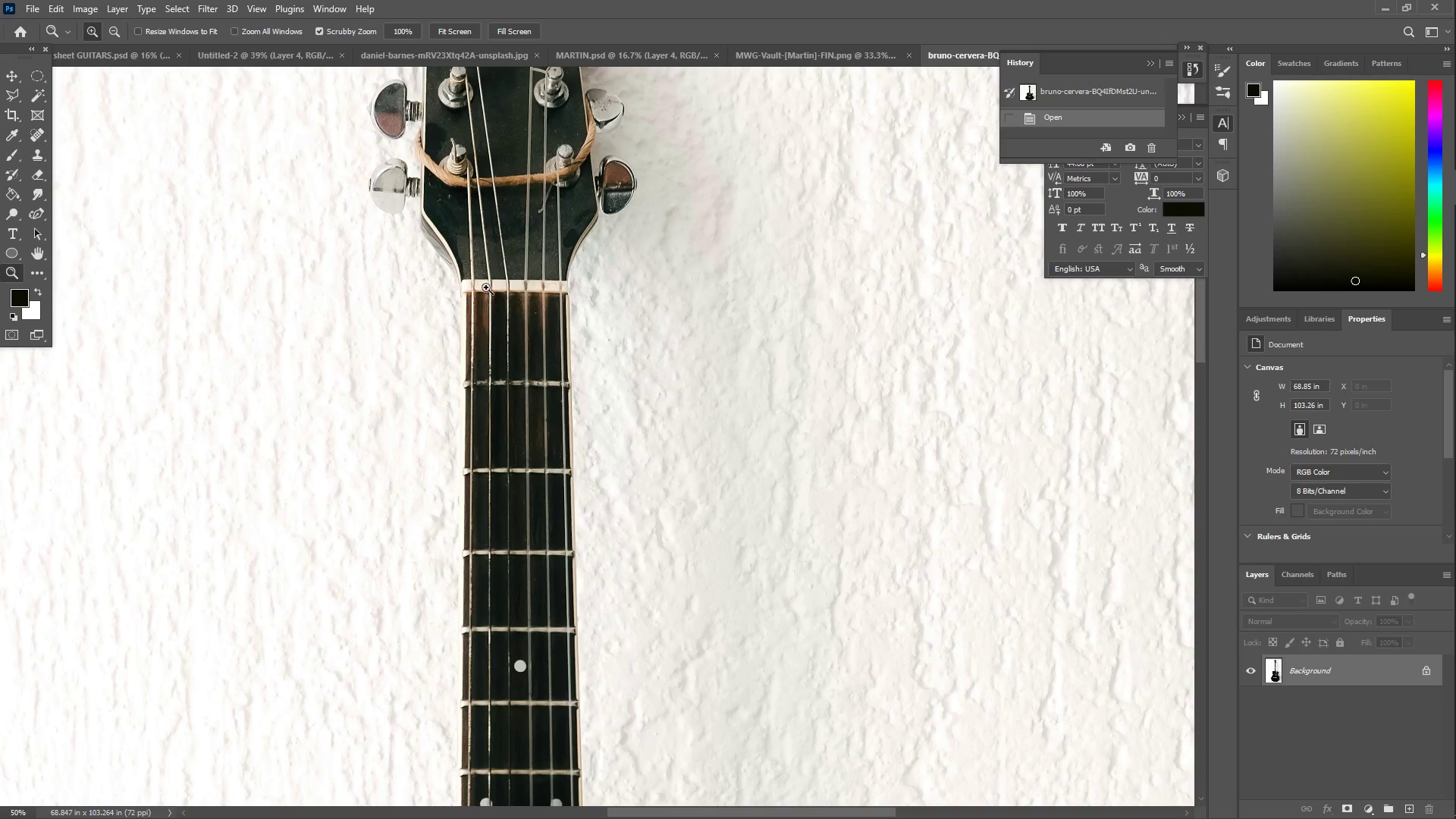 
type(iiz)
 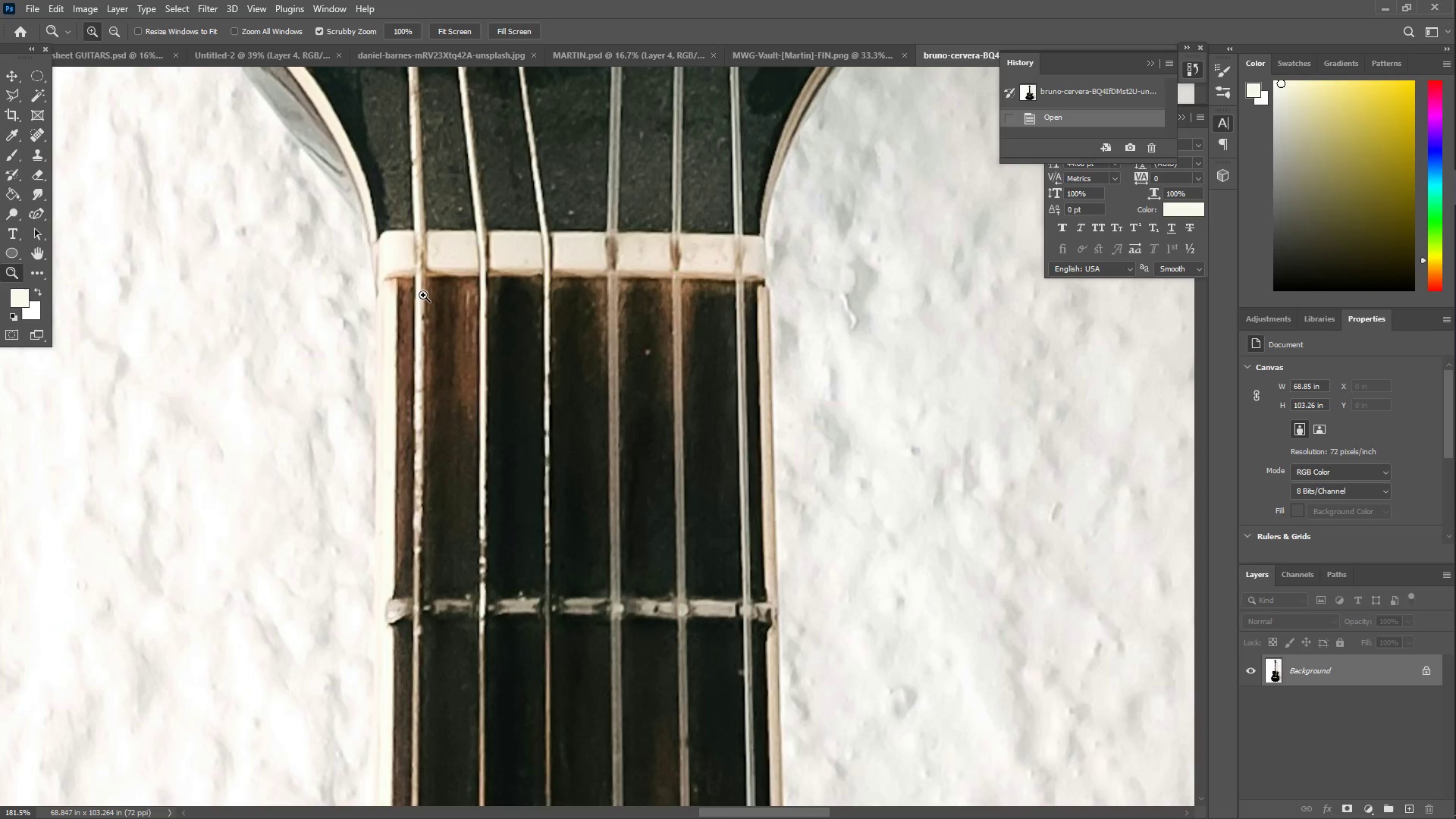 
left_click_drag(start_coordinate=[530, 243], to_coordinate=[535, 245])
 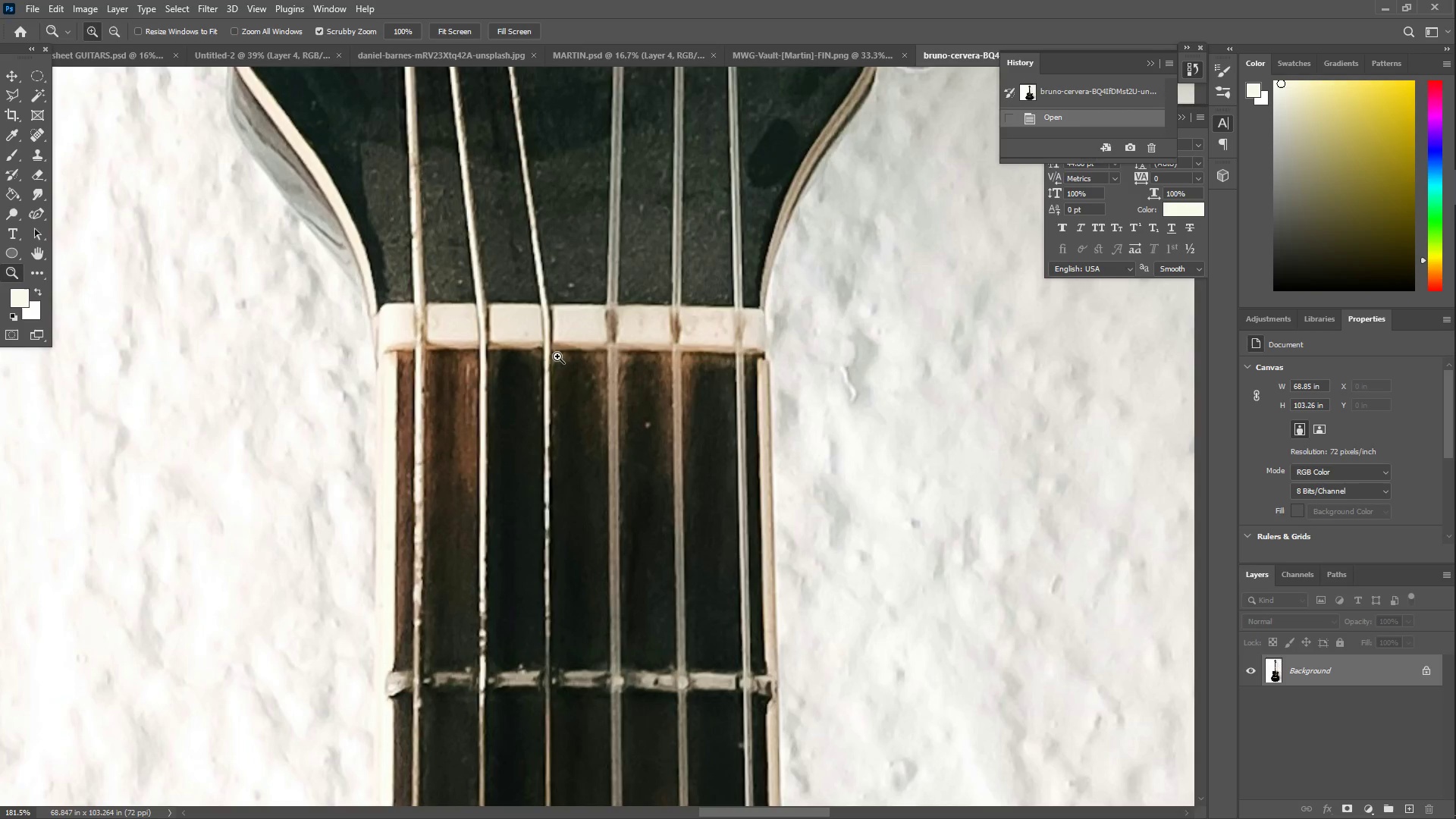 
scroll: coordinate [557, 421], scroll_direction: down, amount: 6.0
 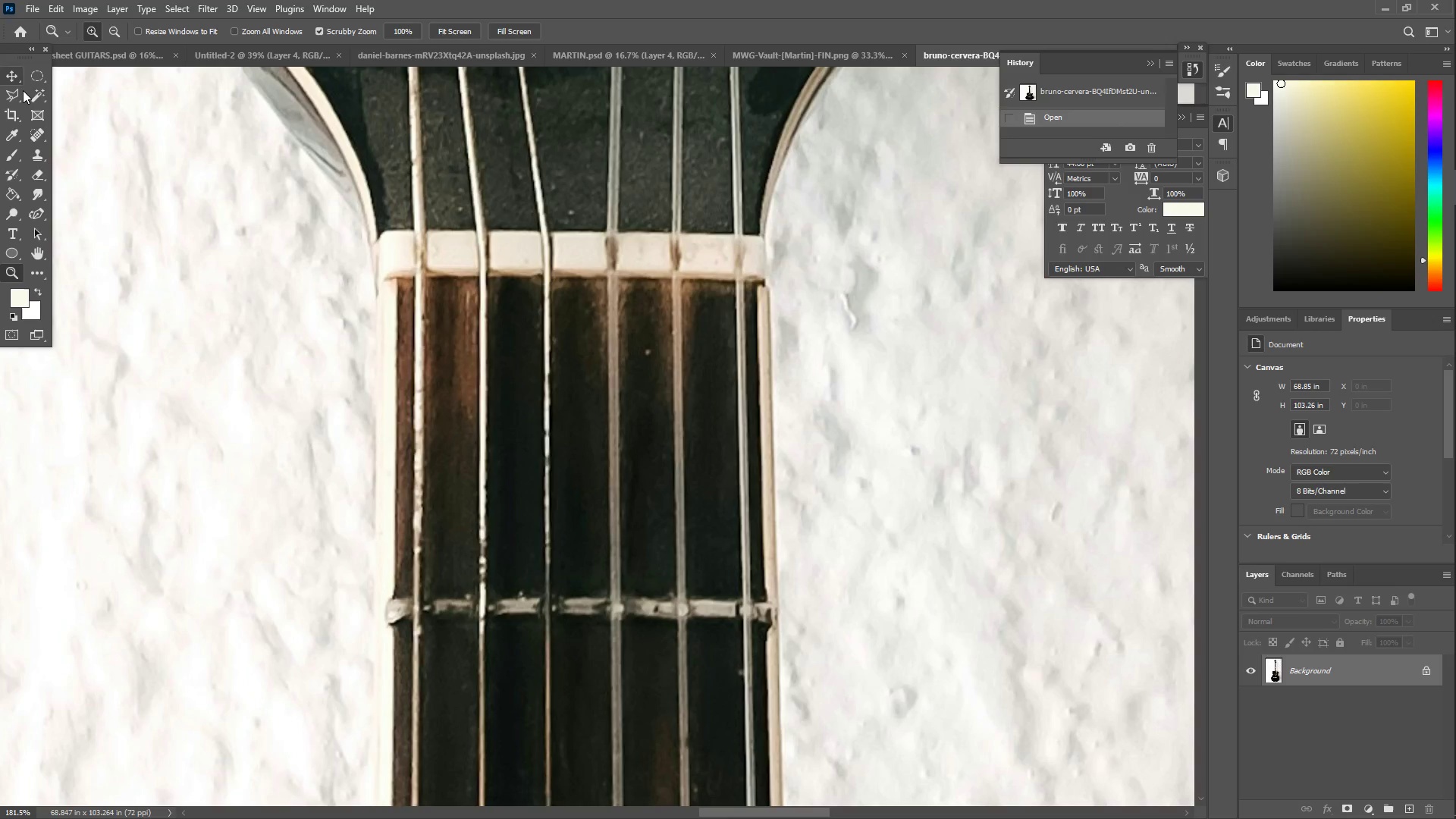 
left_click([14, 89])
 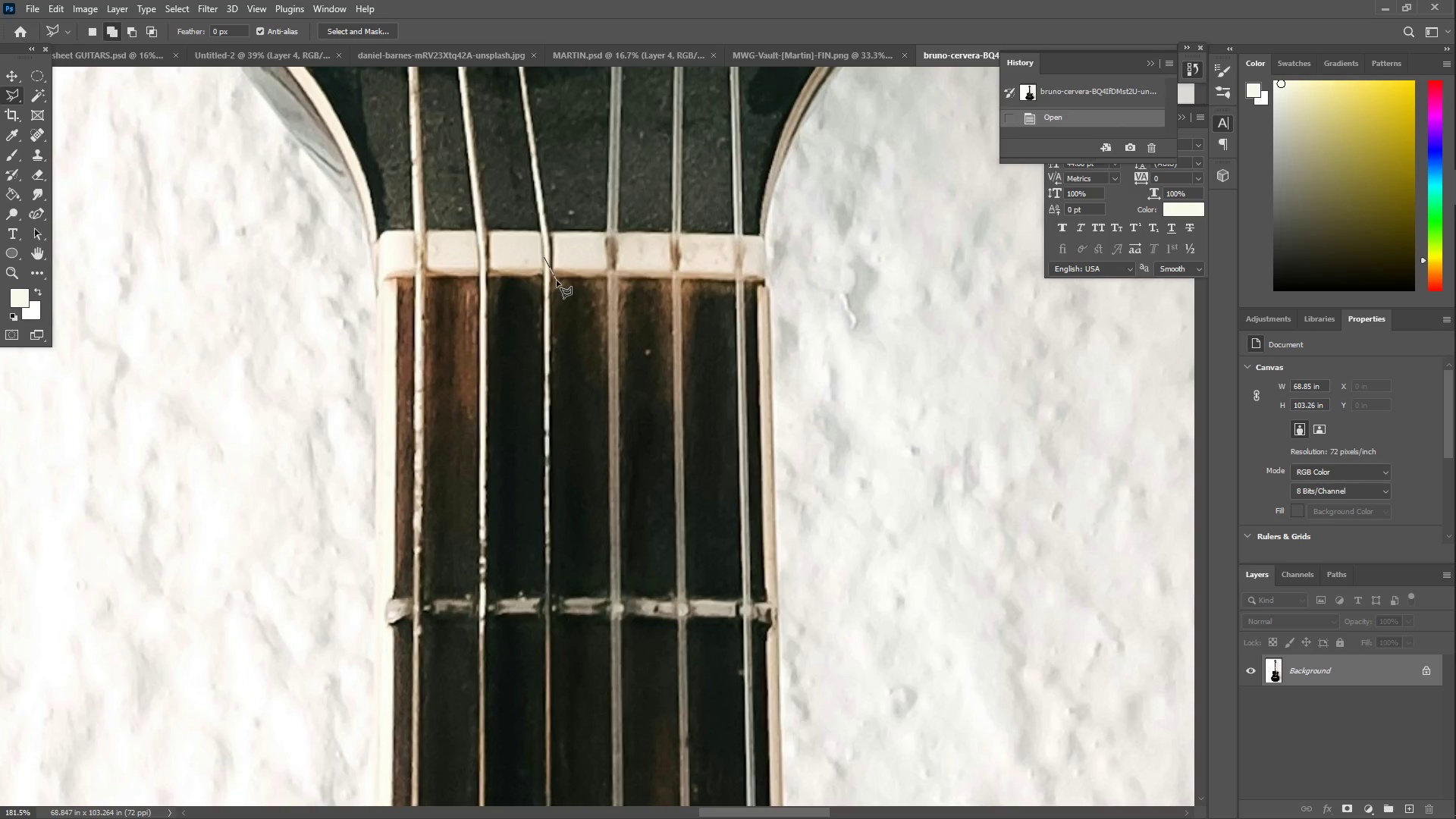 
double_click([563, 297])
 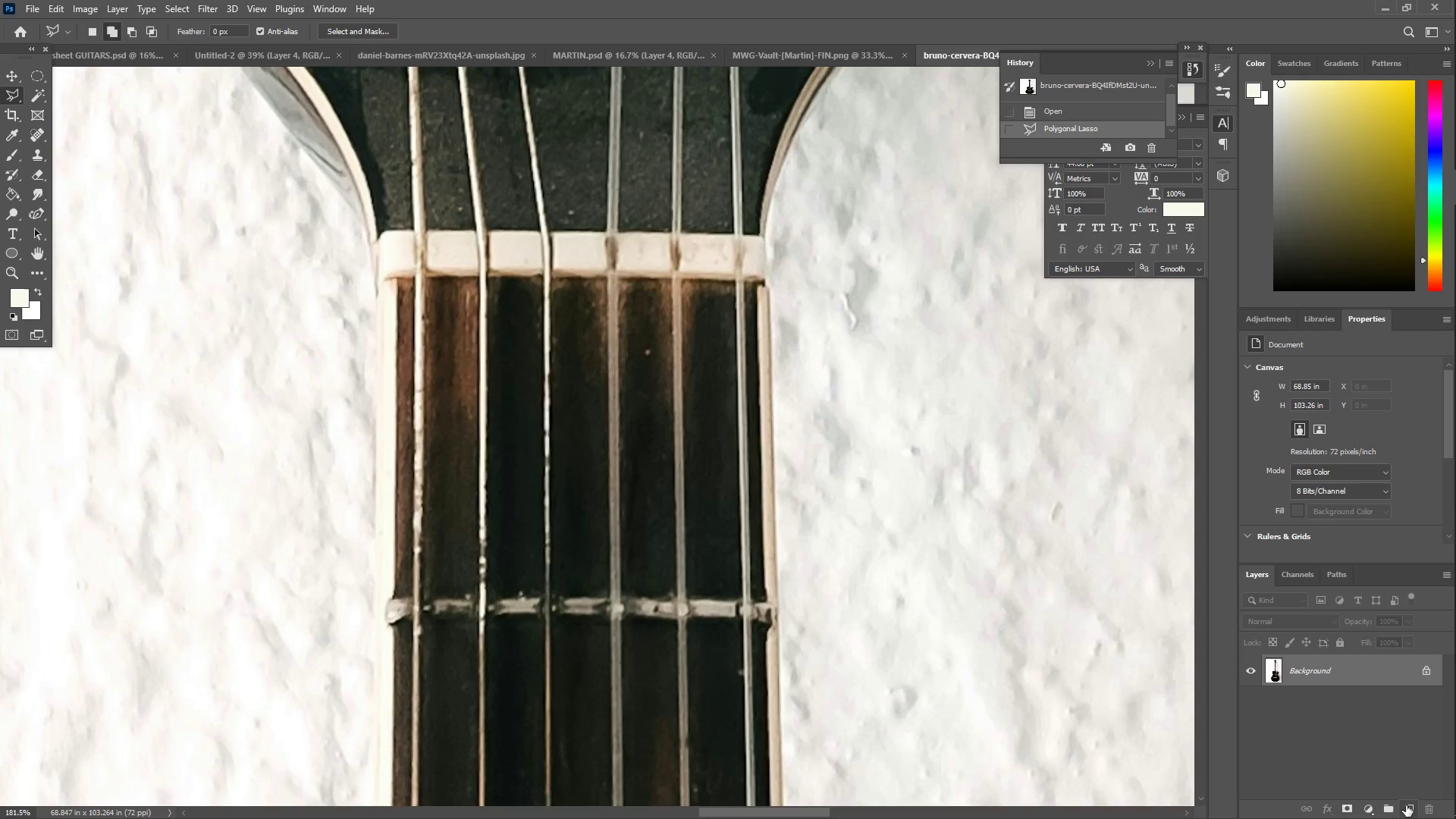 
left_click([1409, 814])
 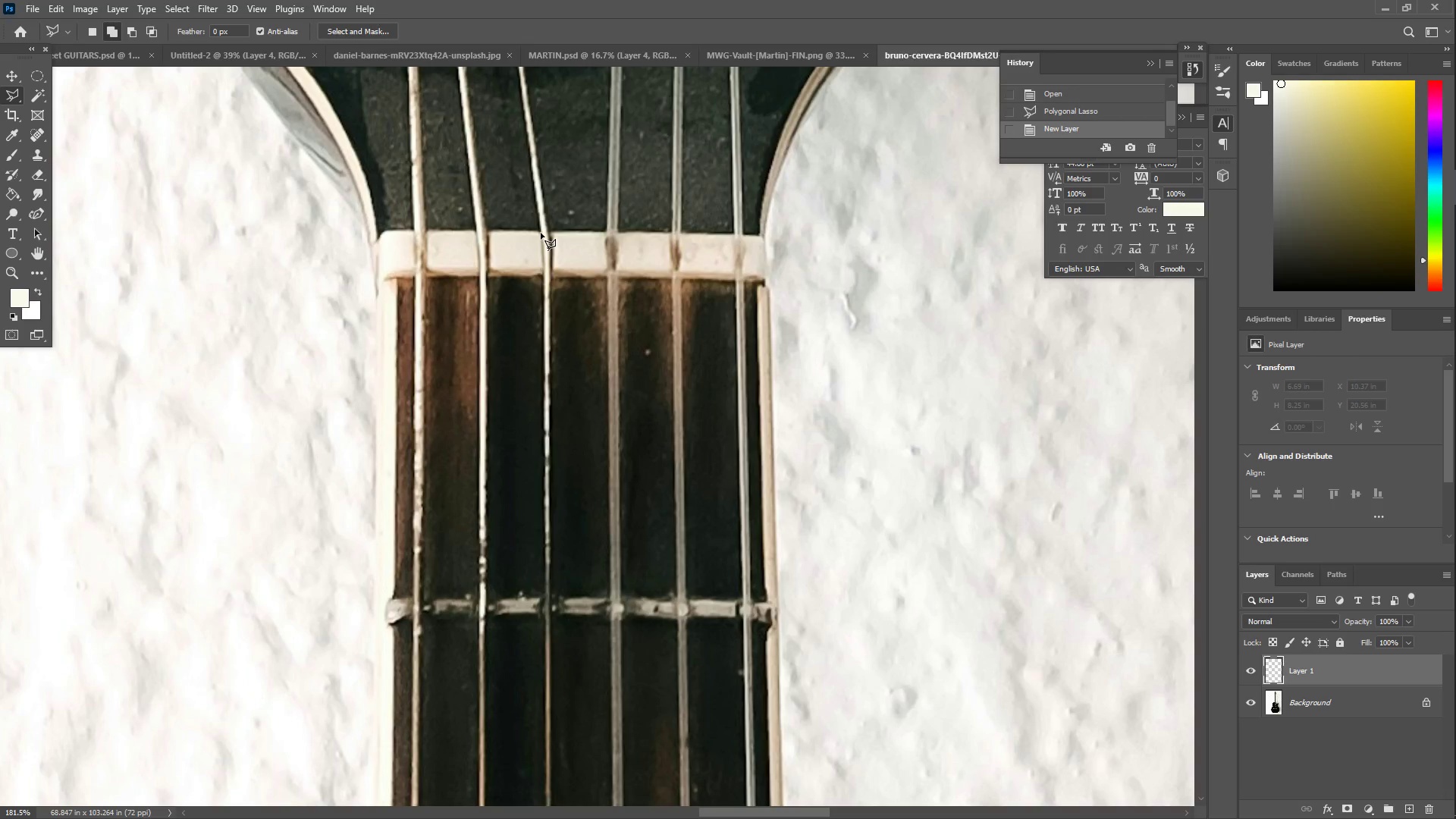 
left_click([543, 234])
 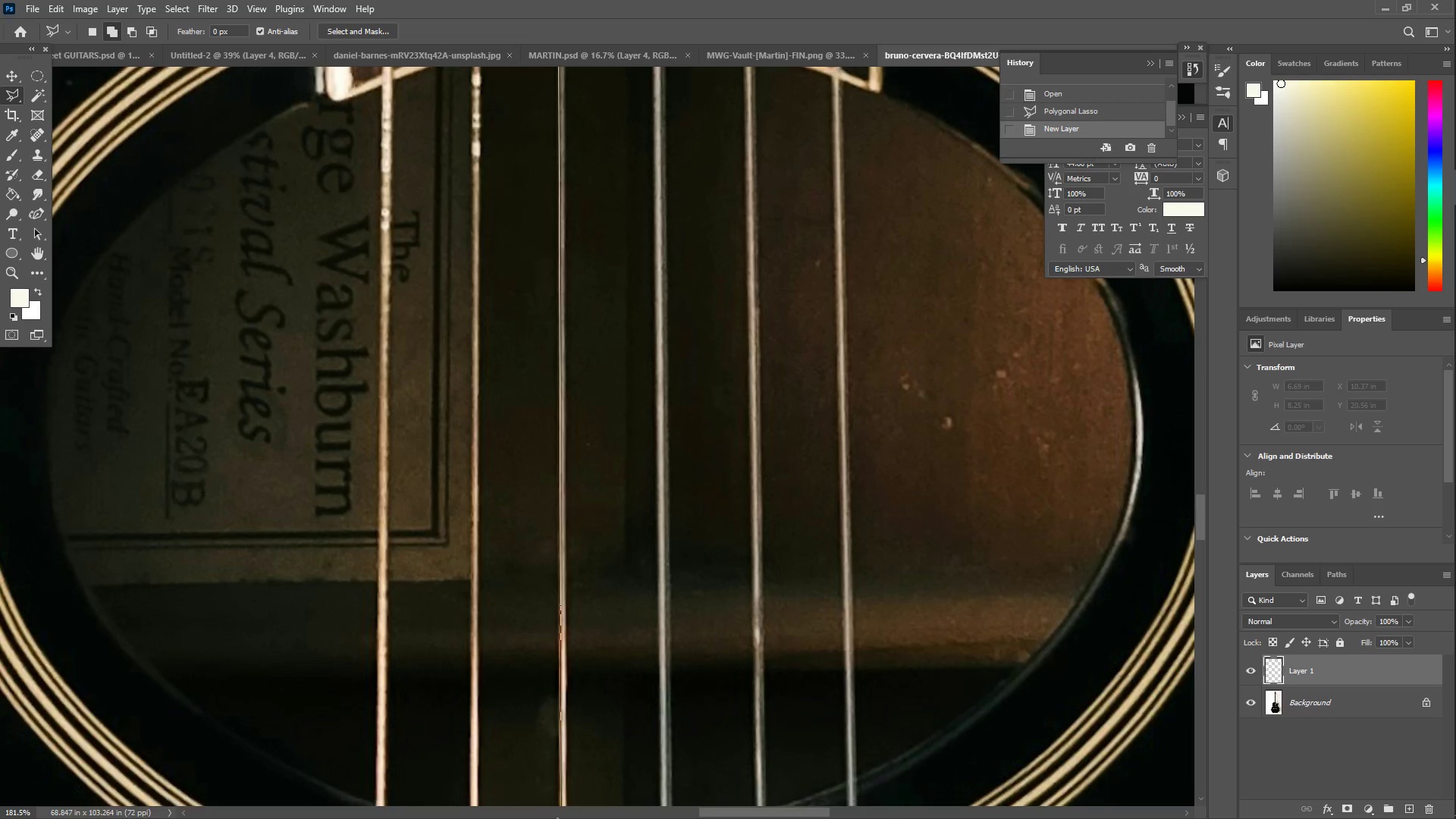 
wait(11.77)
 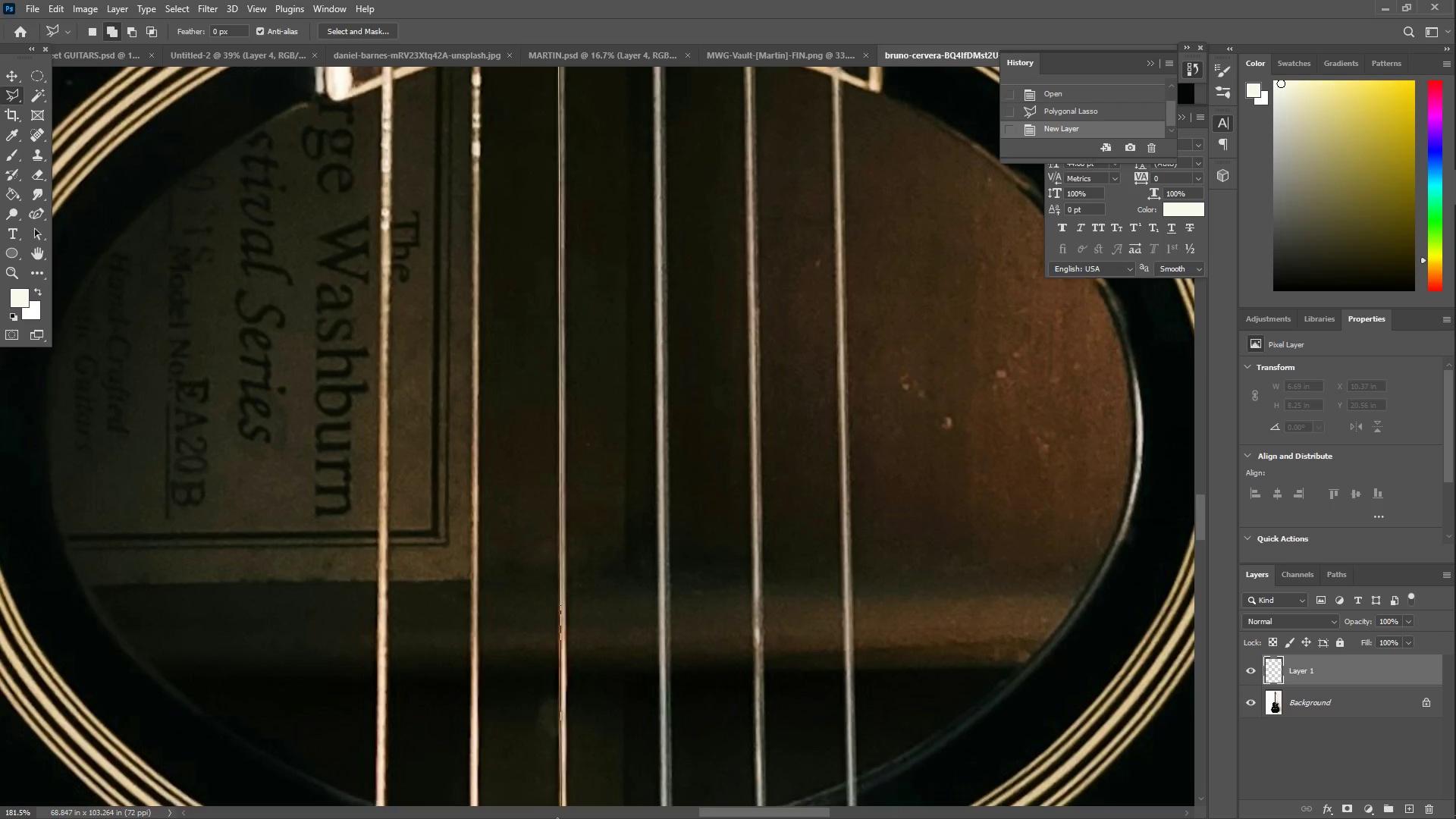 
left_click([560, 730])
 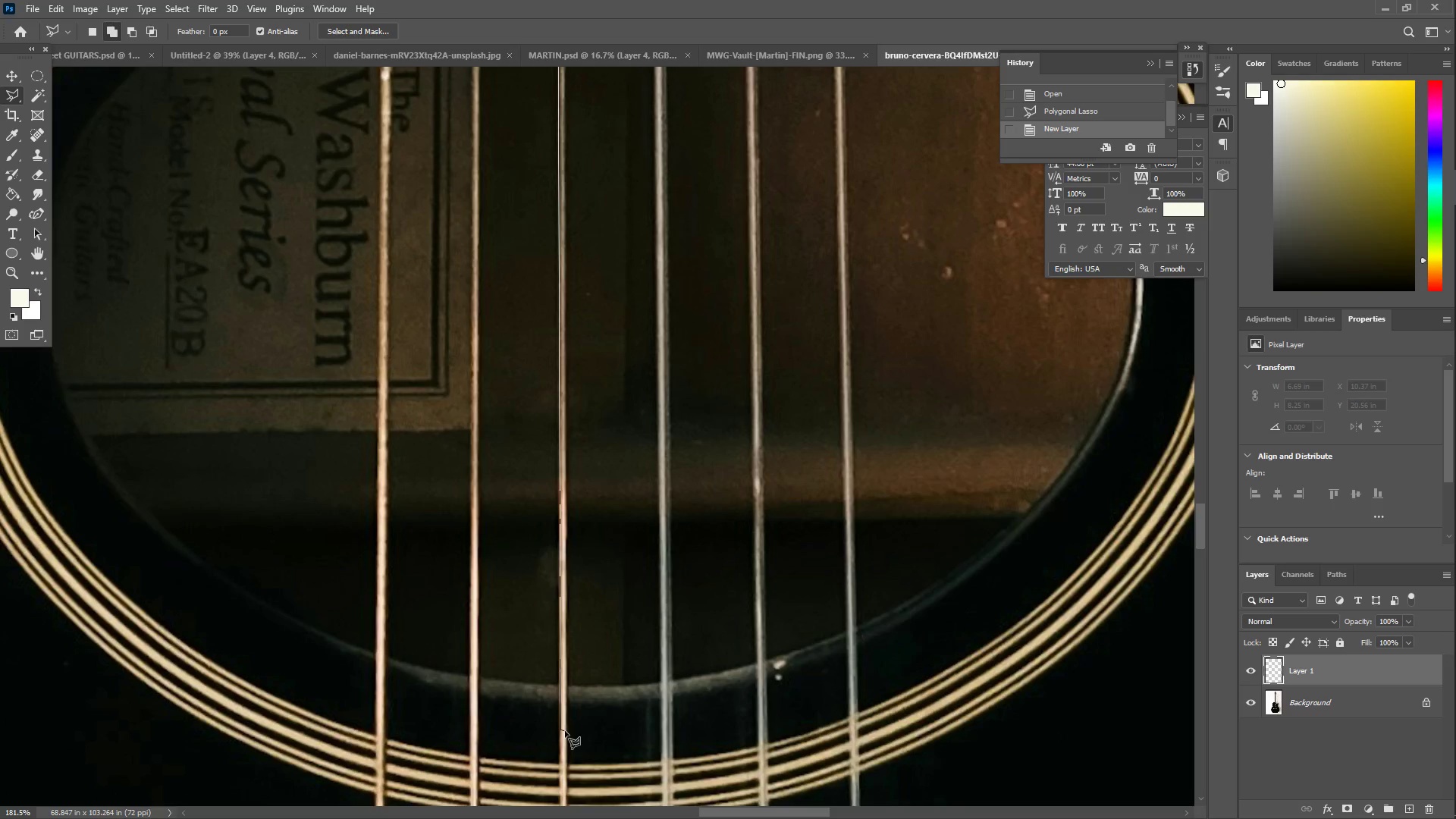 
left_click([565, 731])
 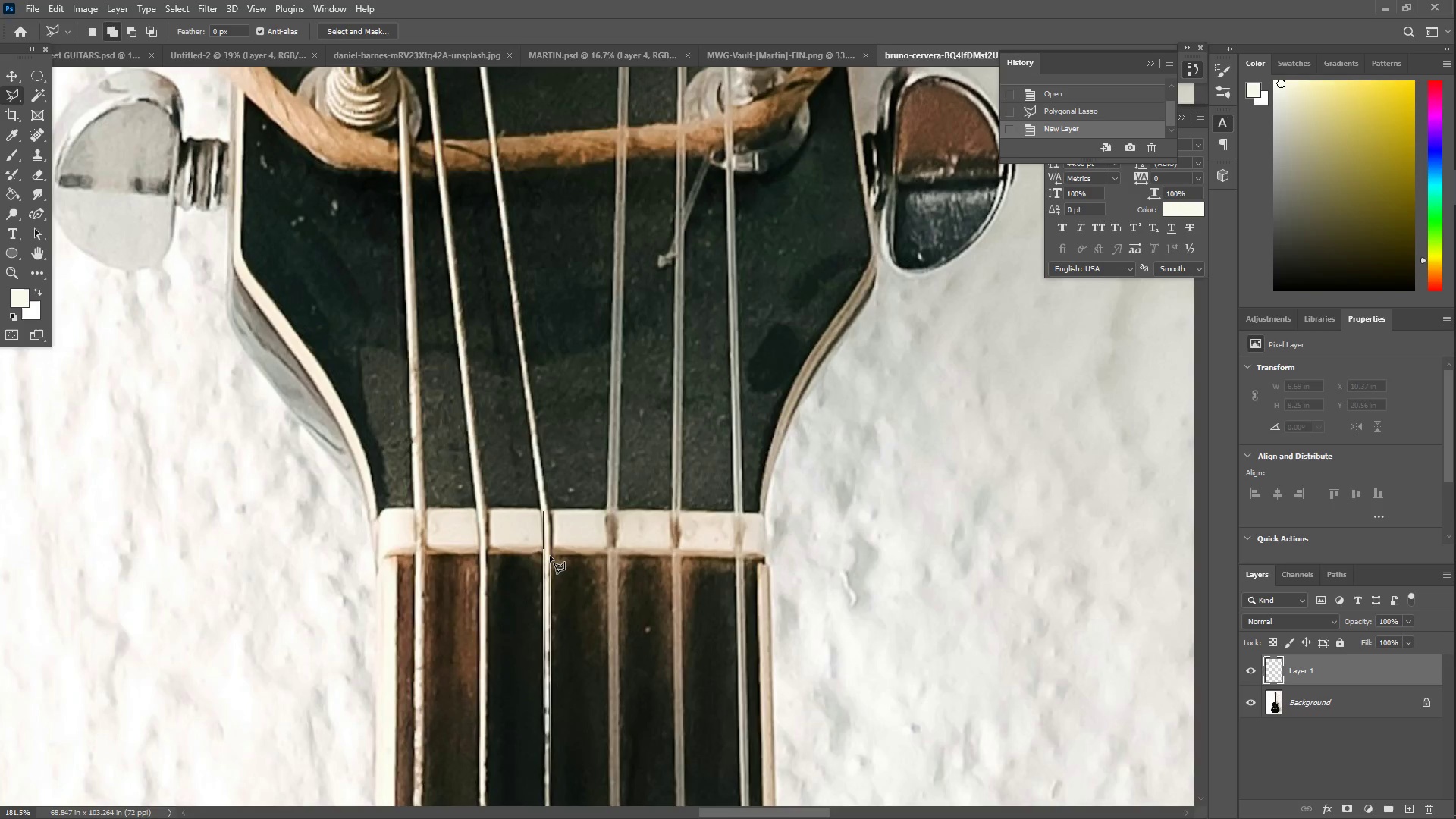 
wait(8.42)
 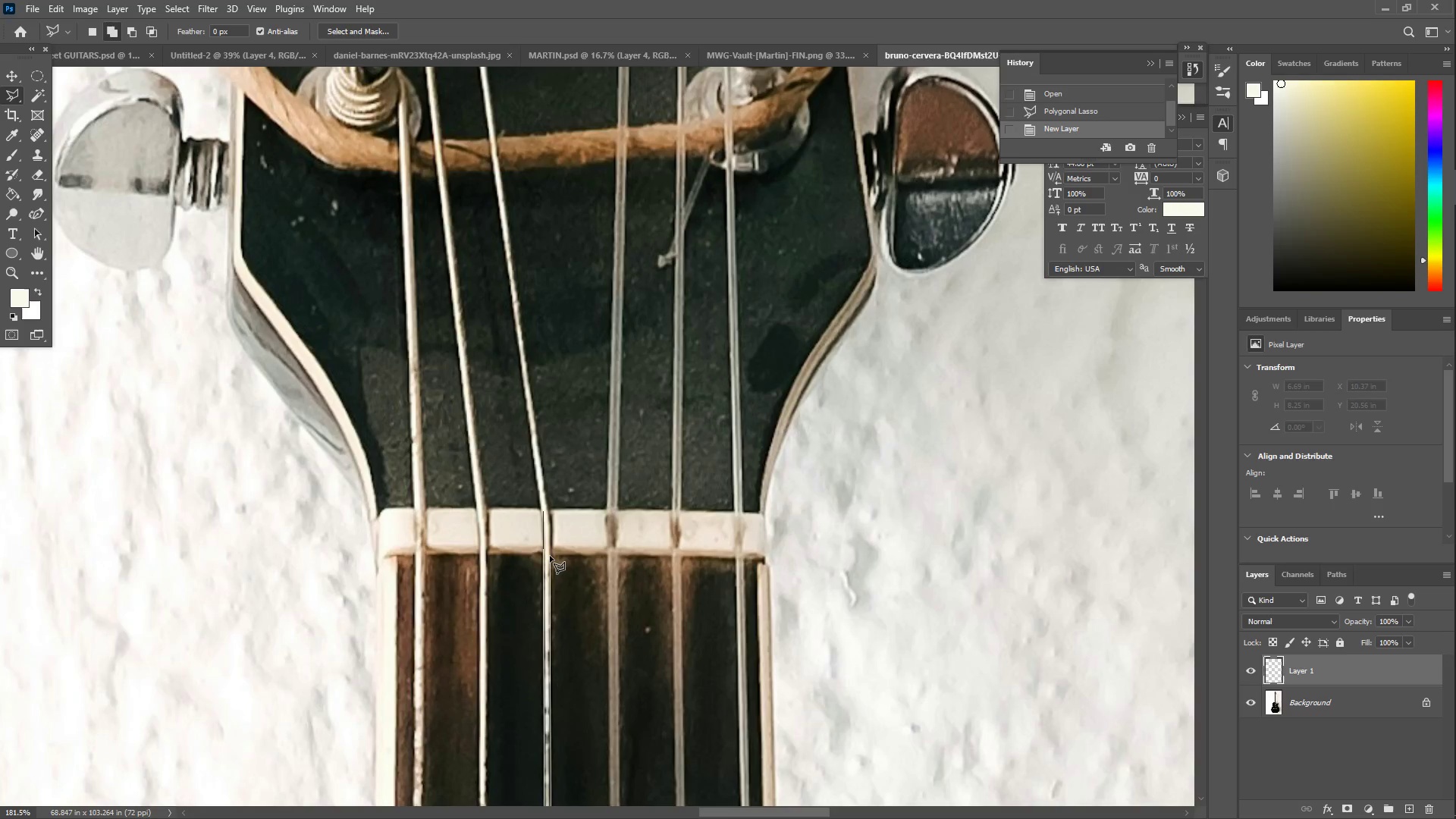 
left_click([550, 529])
 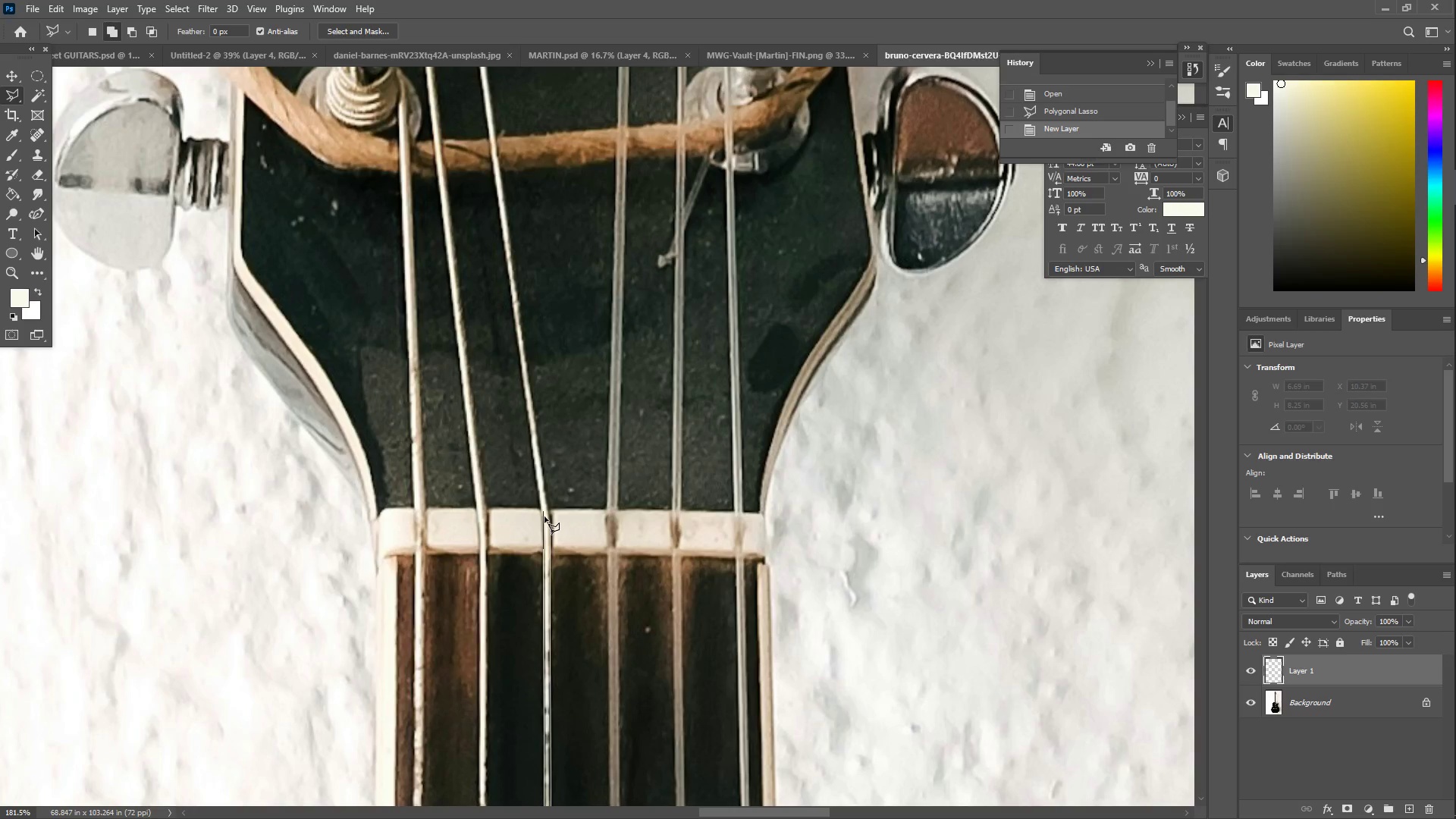 
double_click([544, 516])
 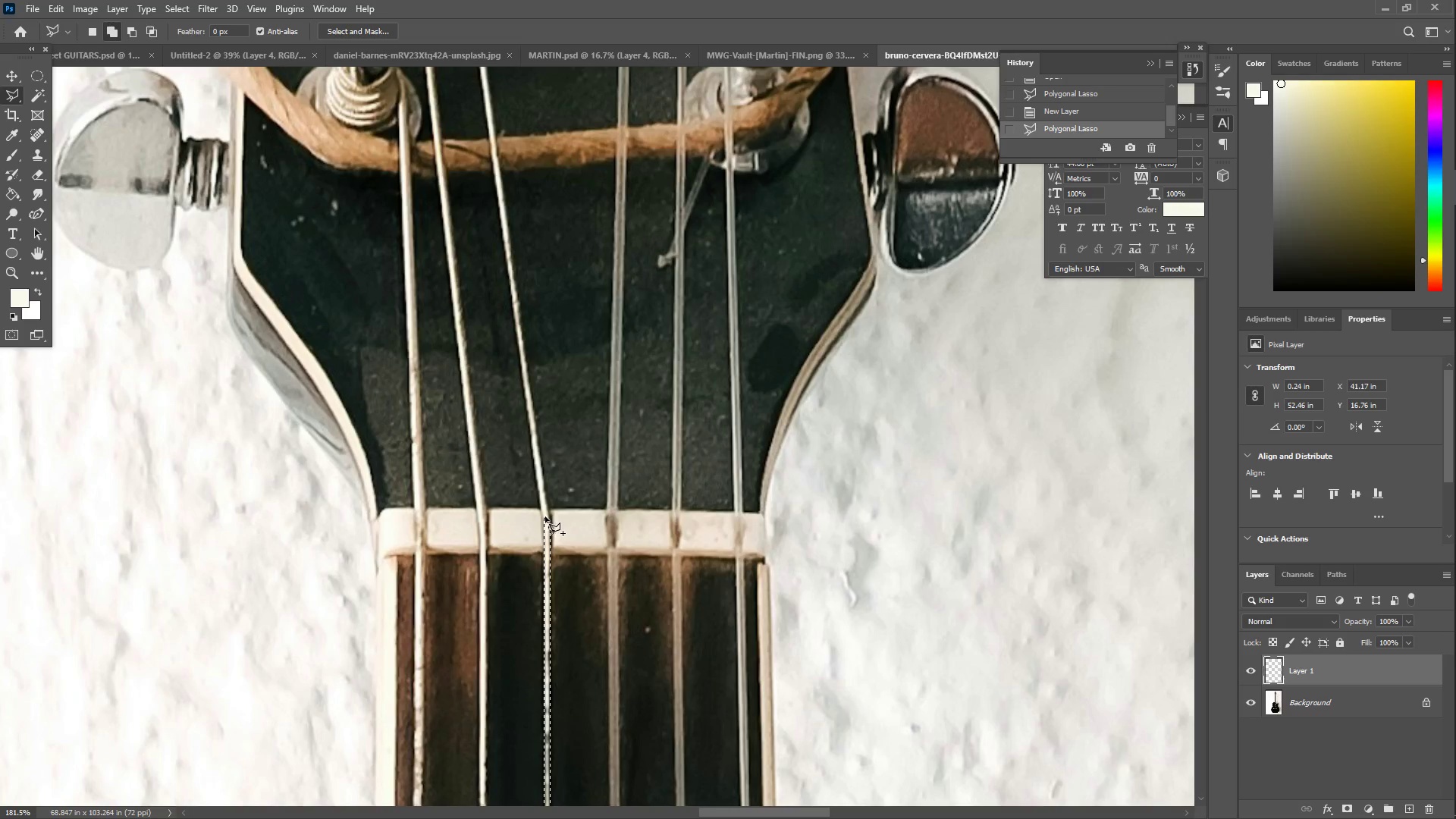 
key(Z)
 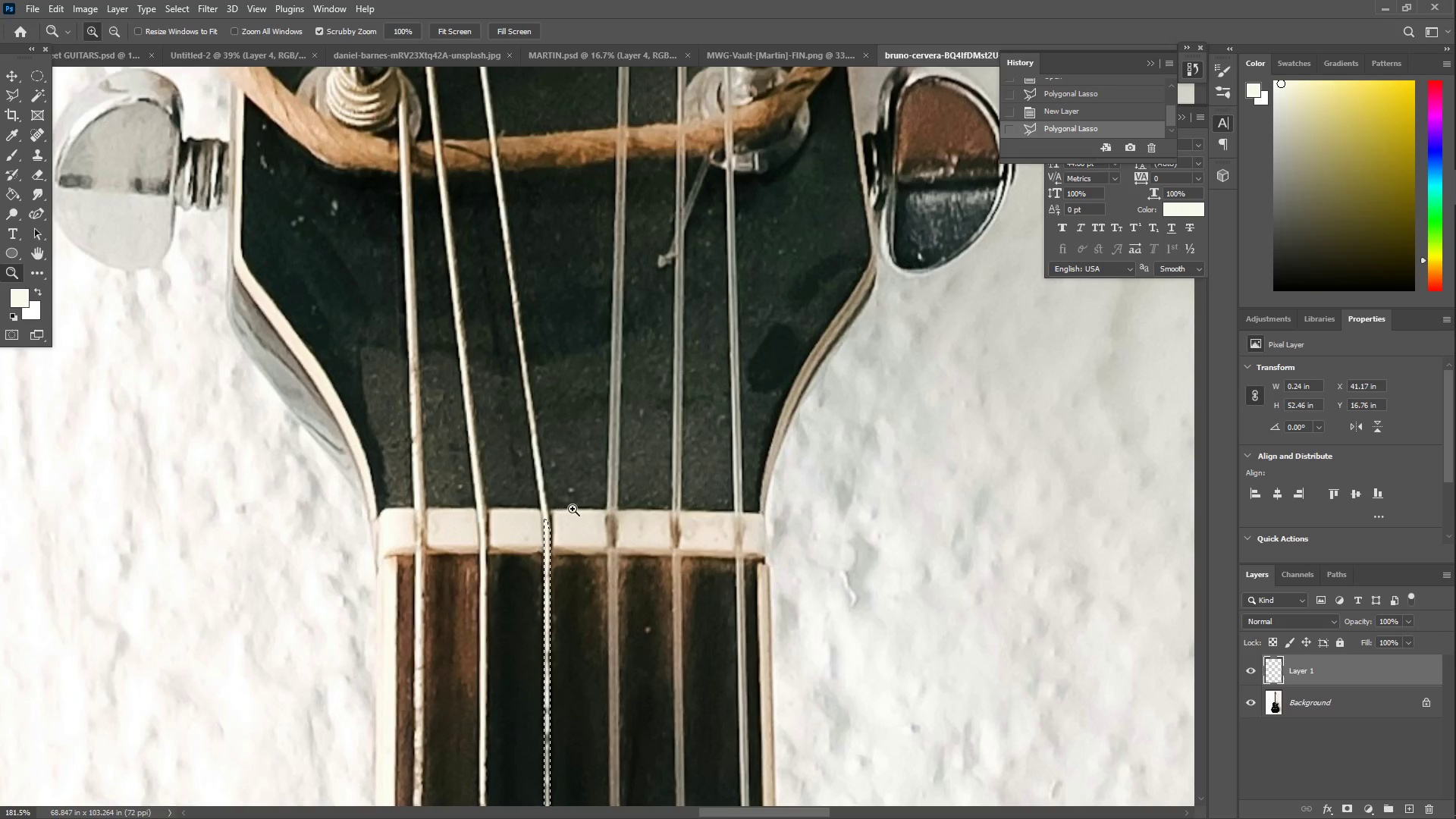 
left_click_drag(start_coordinate=[570, 510], to_coordinate=[523, 507])
 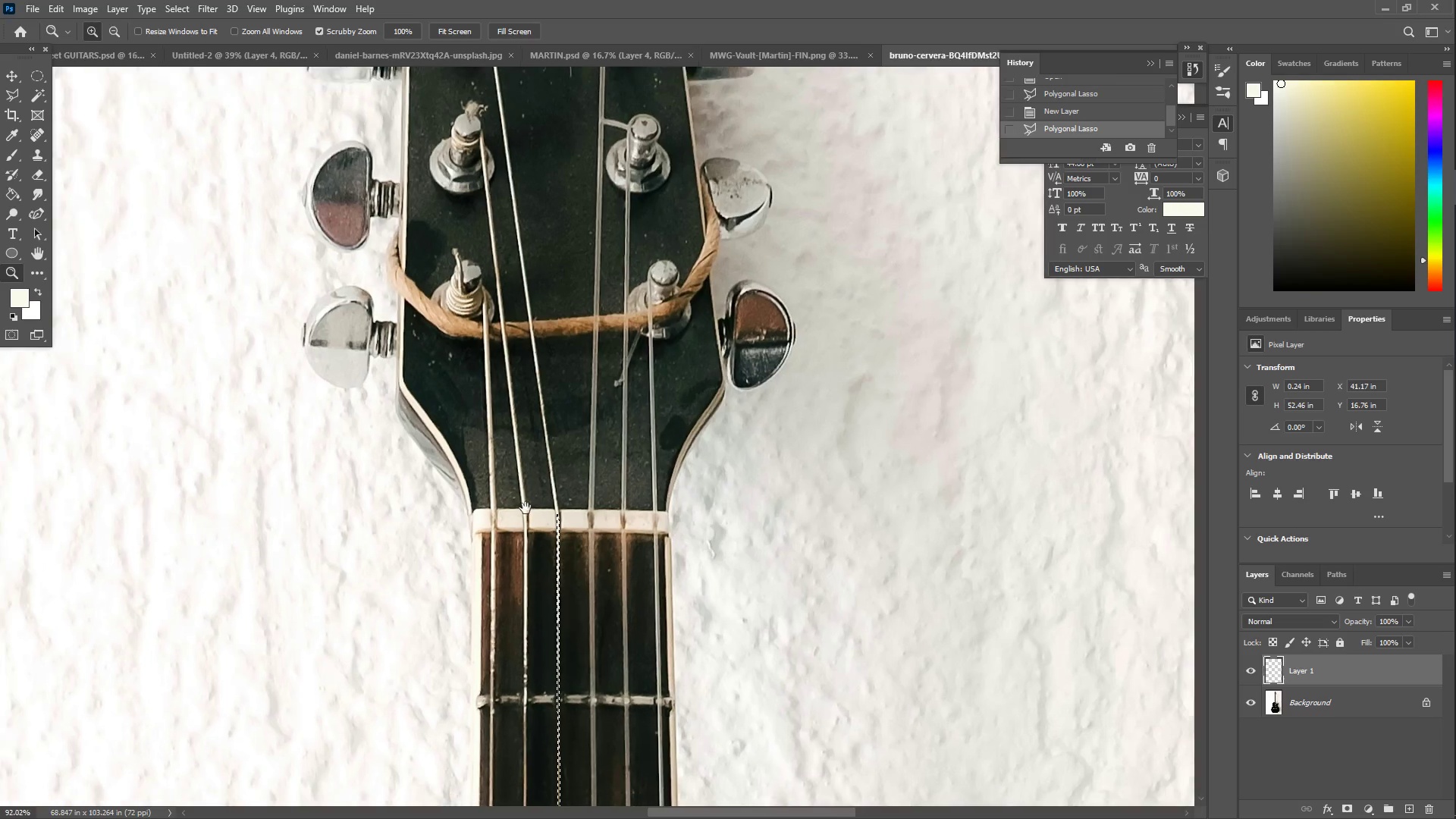 
hold_key(key=Space, duration=0.62)
 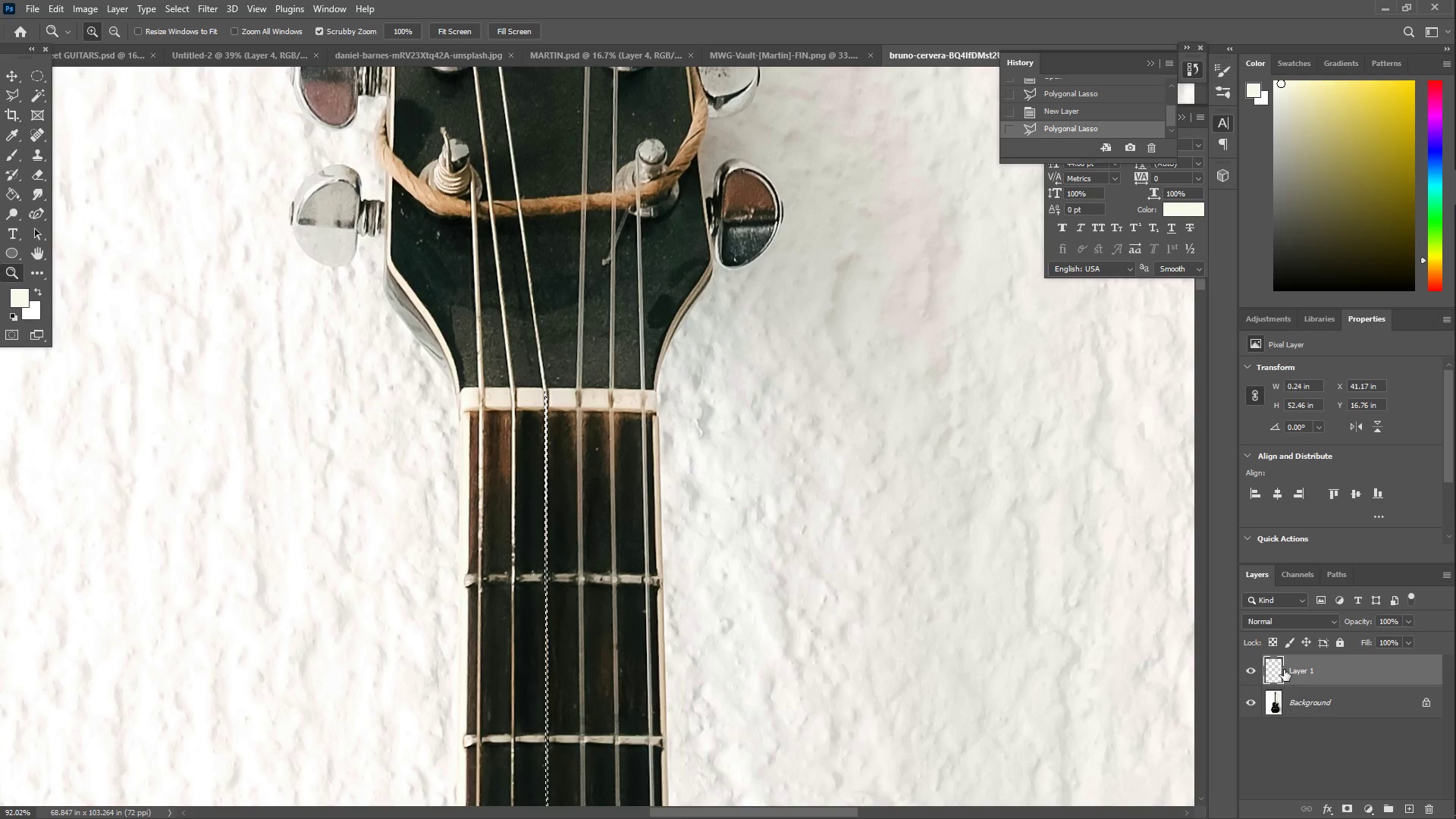 
left_click_drag(start_coordinate=[586, 574], to_coordinate=[574, 453])
 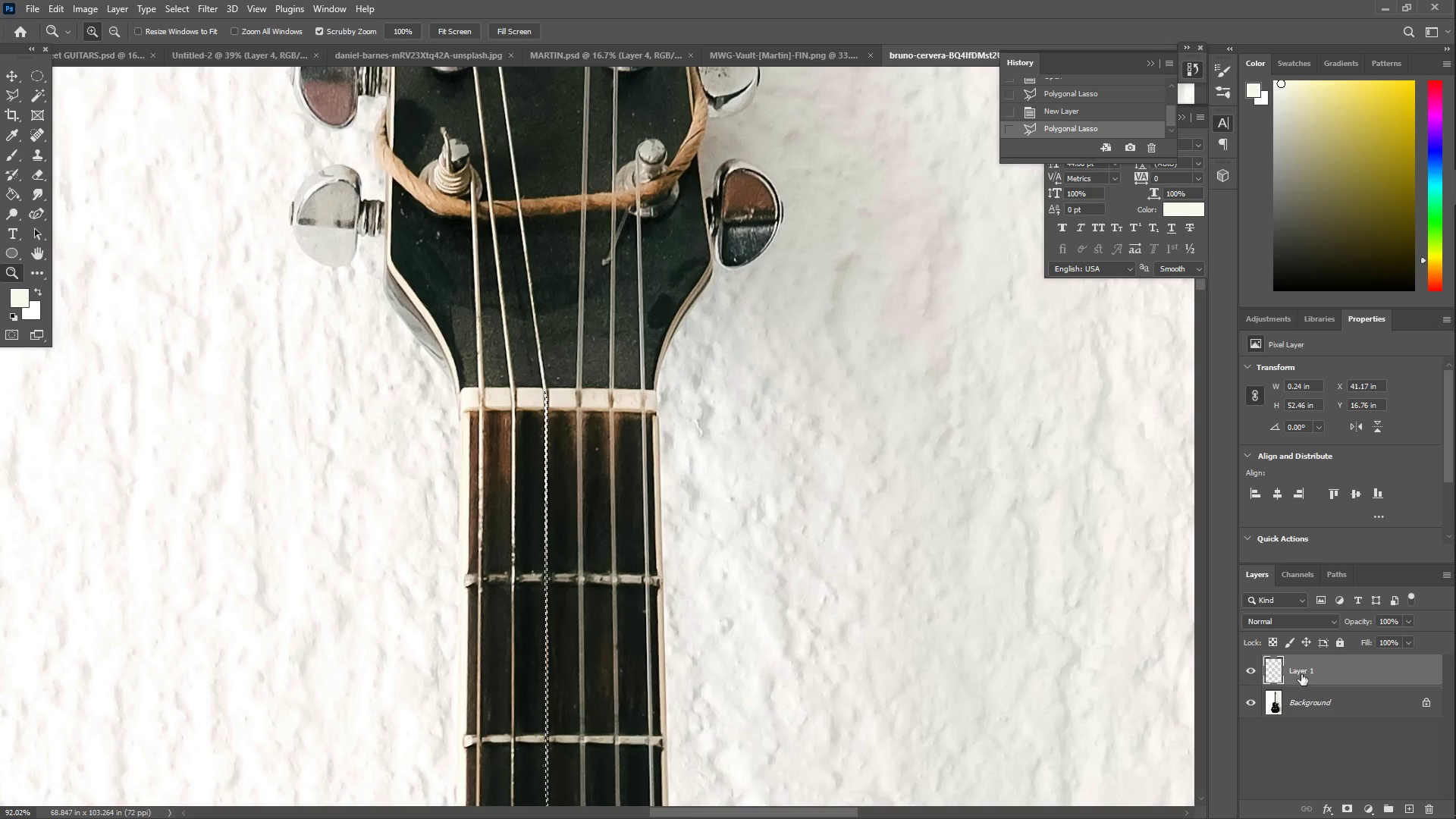 
double_click([1307, 670])
 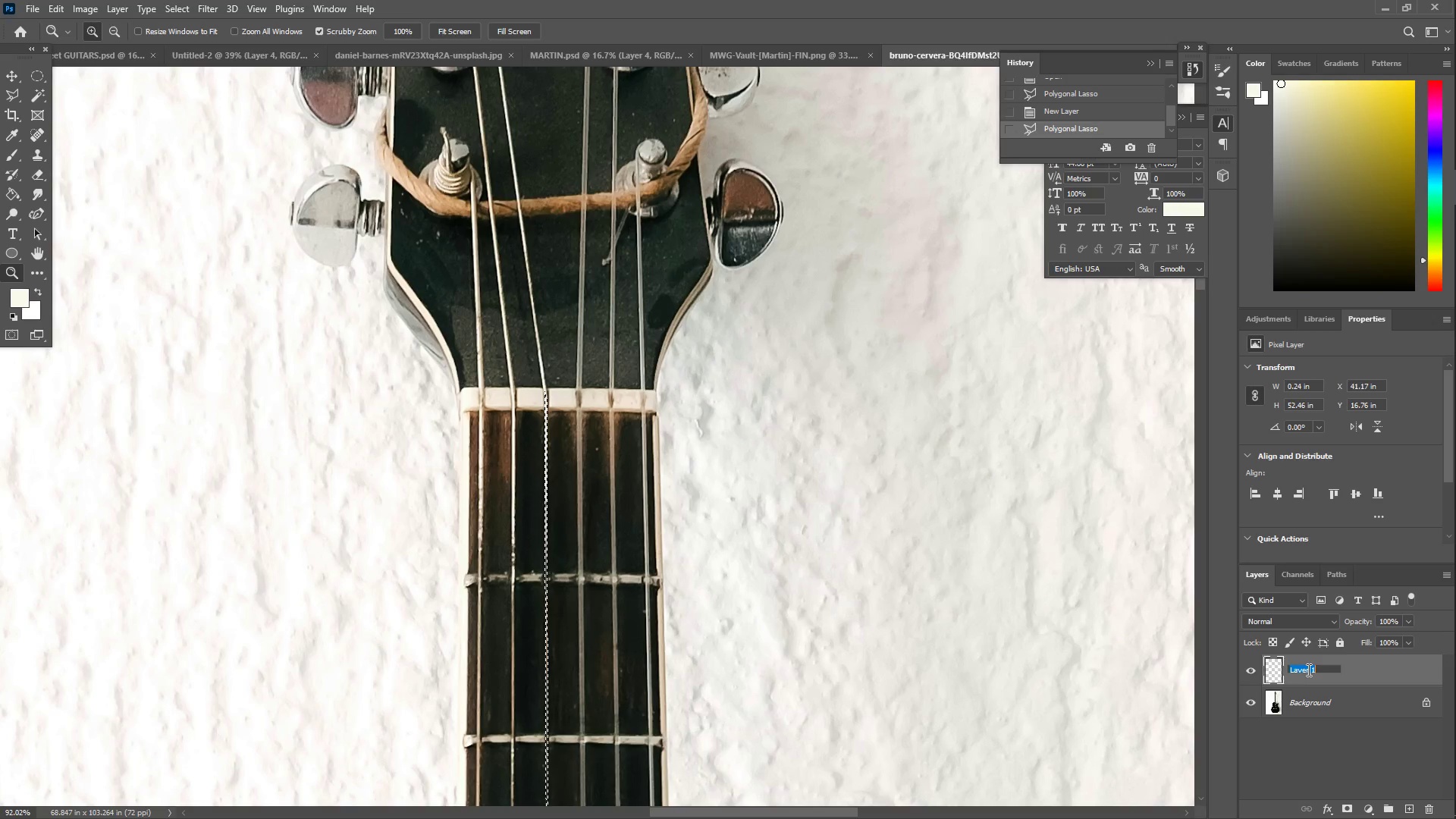 
type(retouching)
 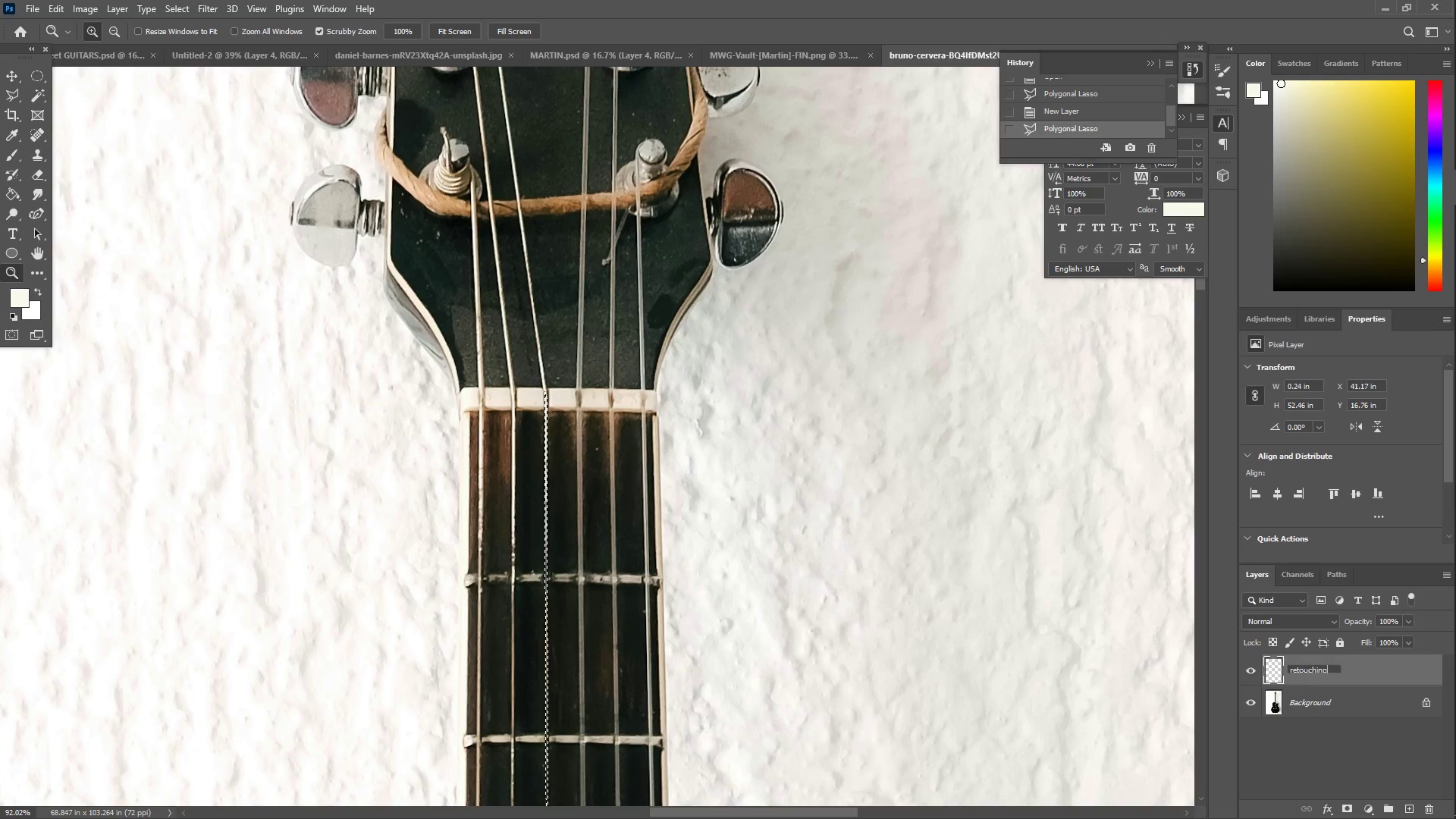 
key(Enter)
 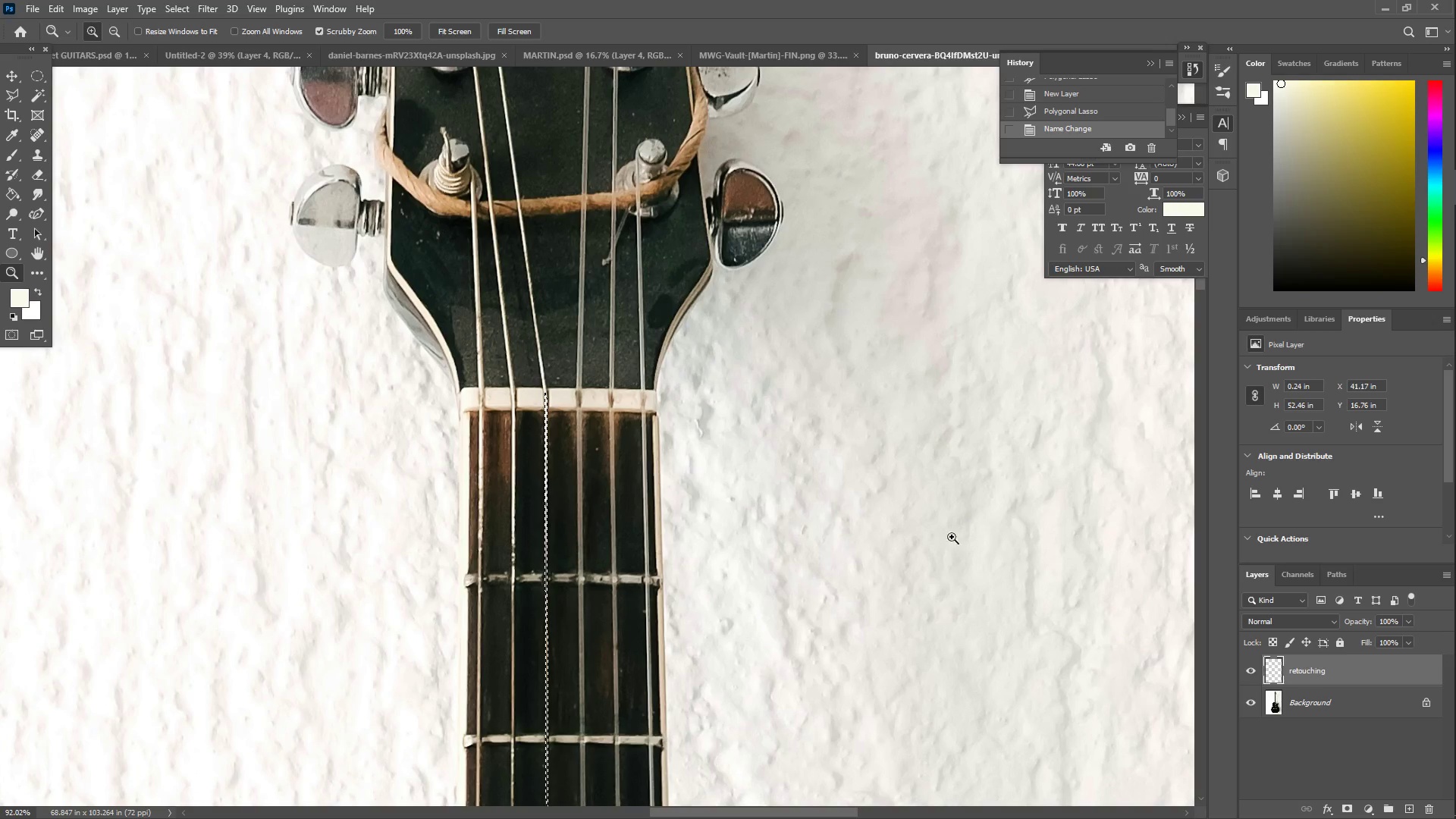 
key(B)
 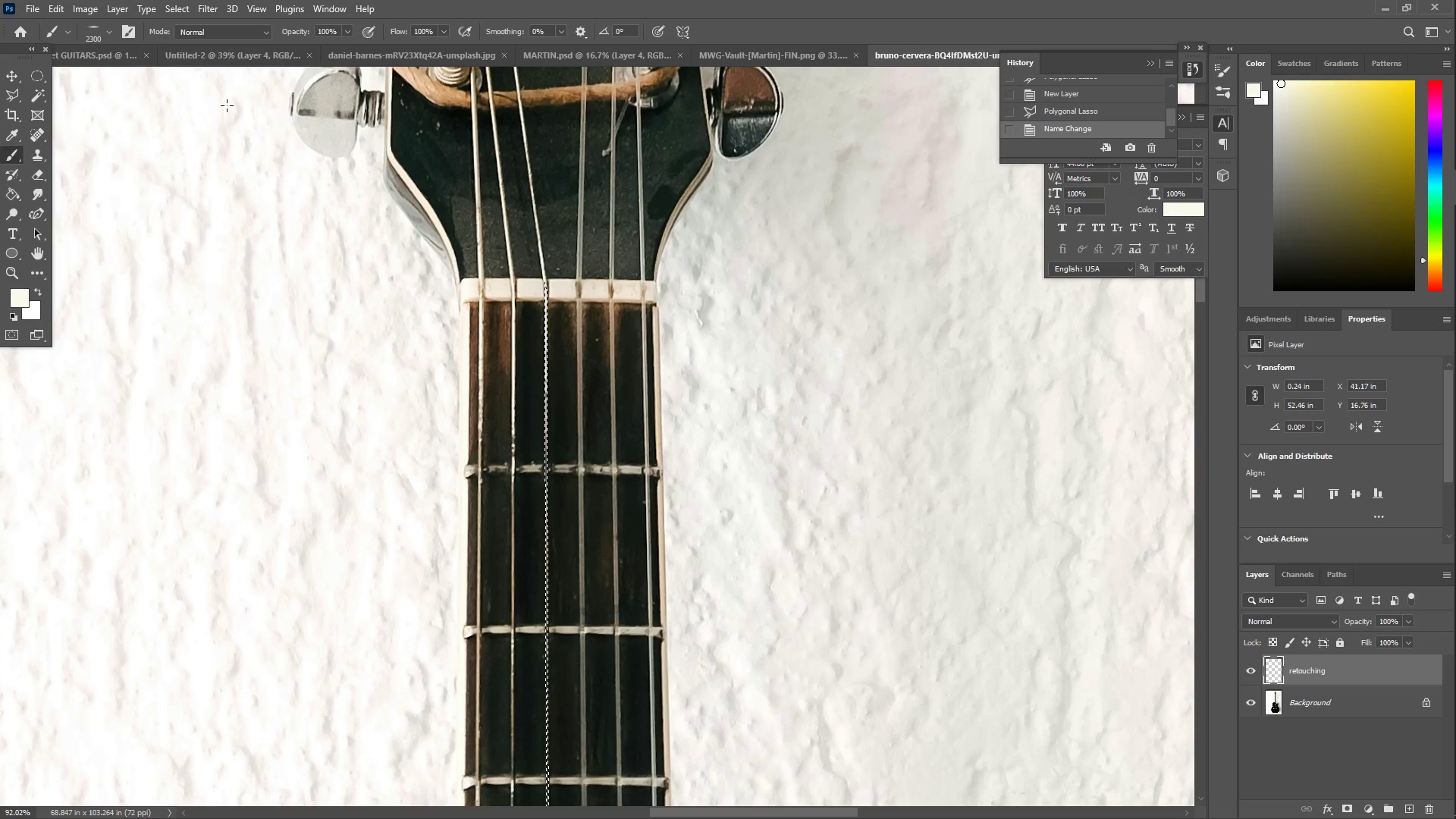 
scroll: coordinate [710, 444], scroll_direction: down, amount: 9.0
 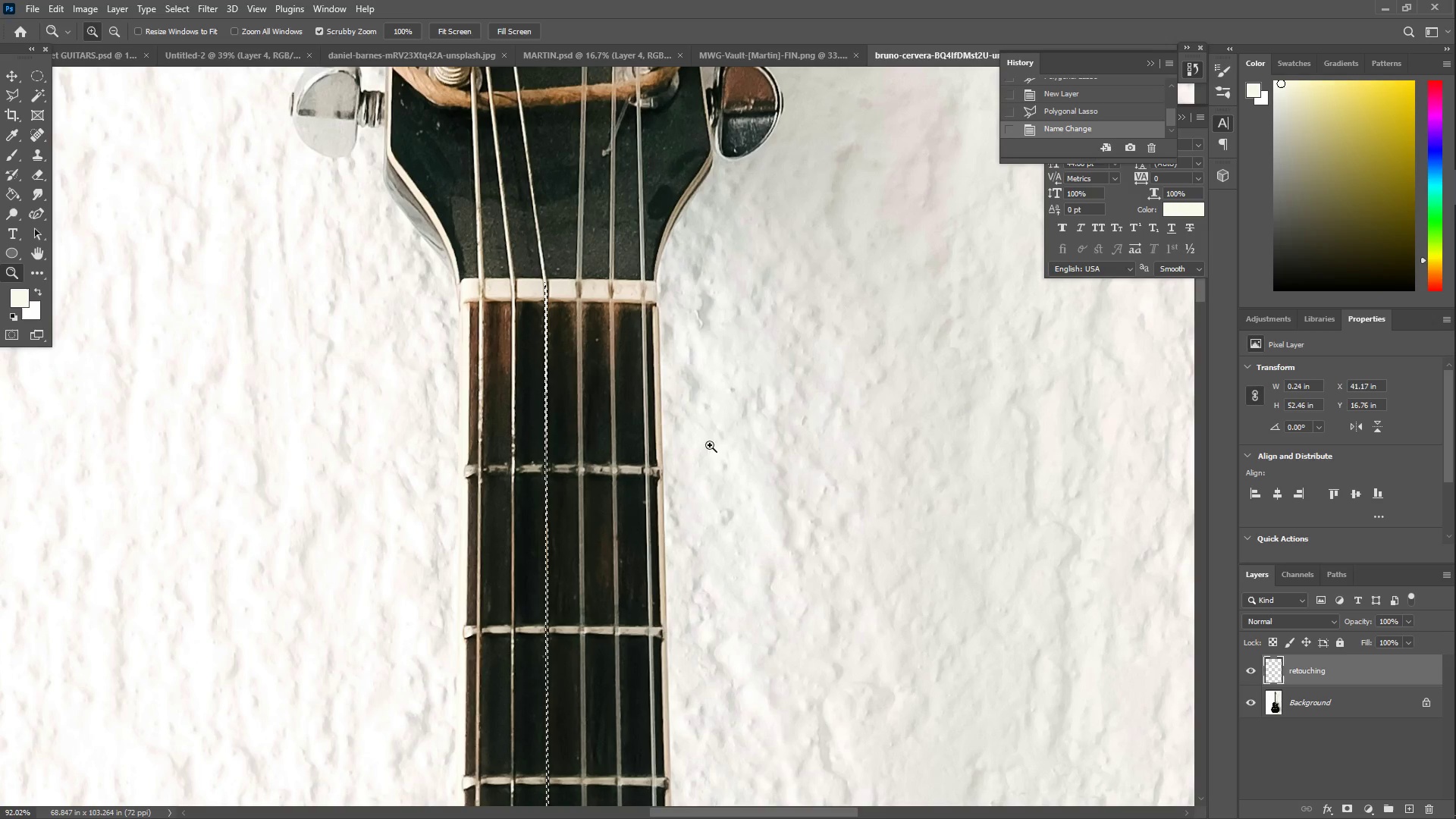 
key(CapsLock)
 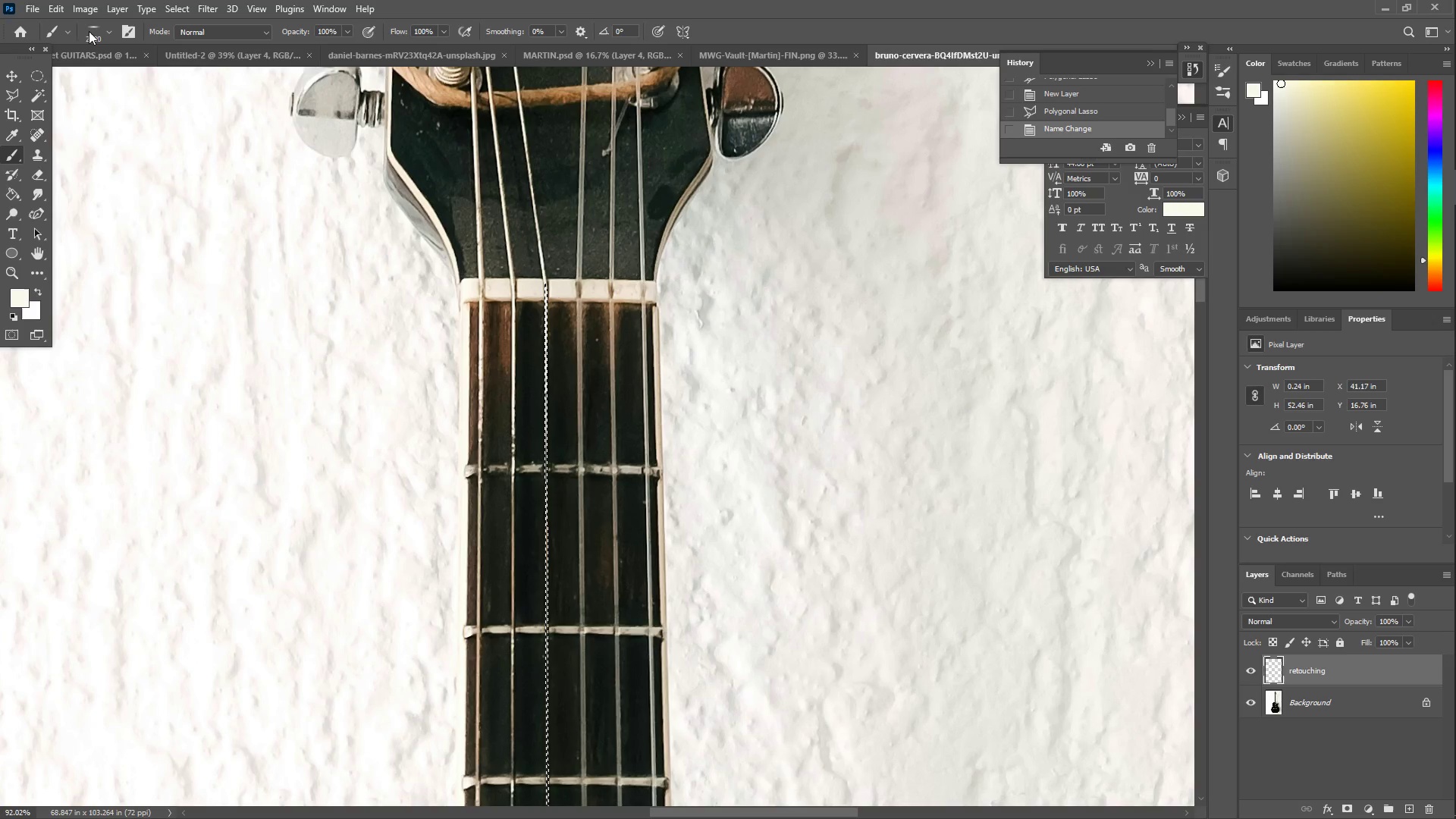 
left_click([89, 30])
 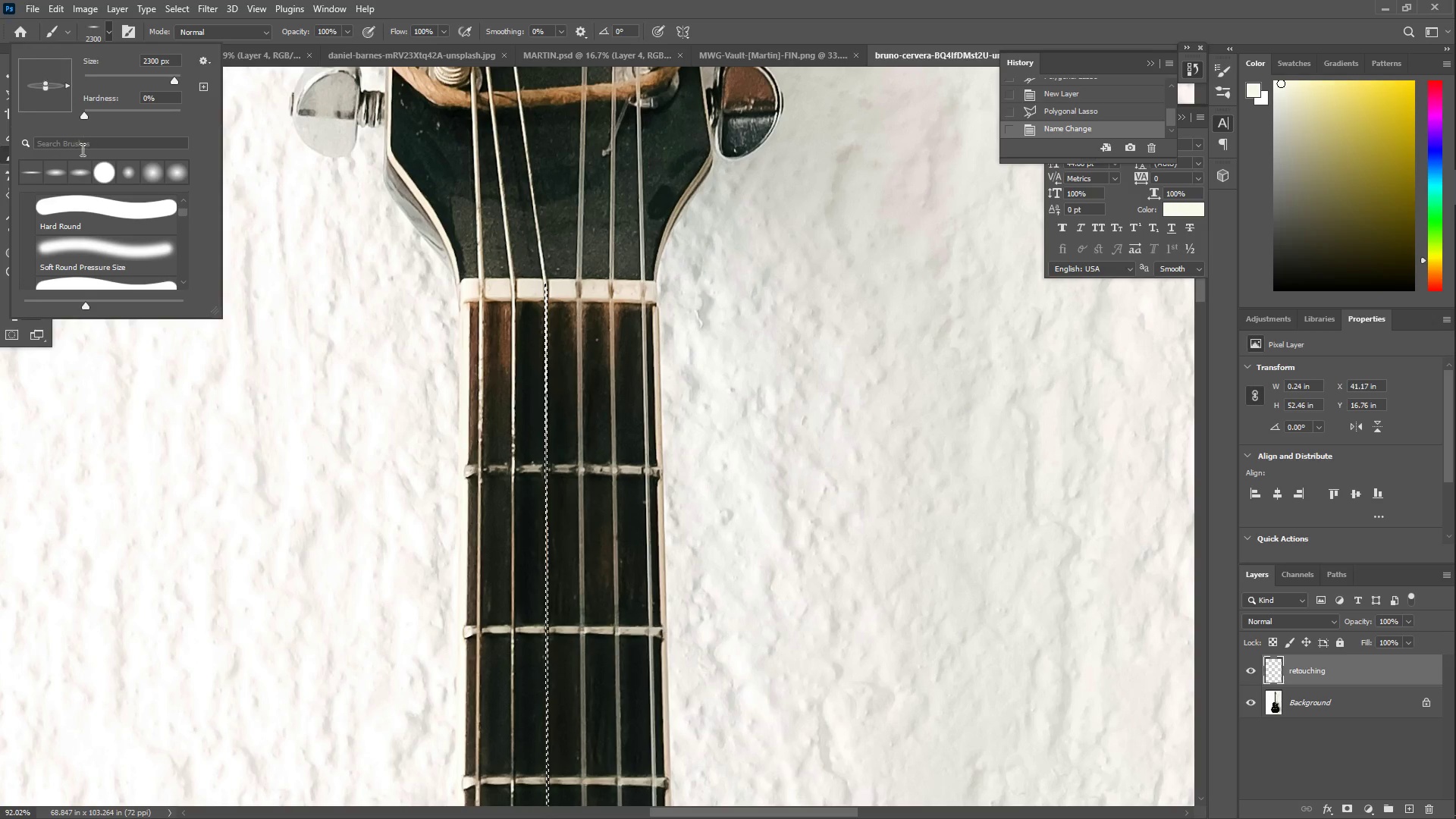 
left_click([102, 176])
 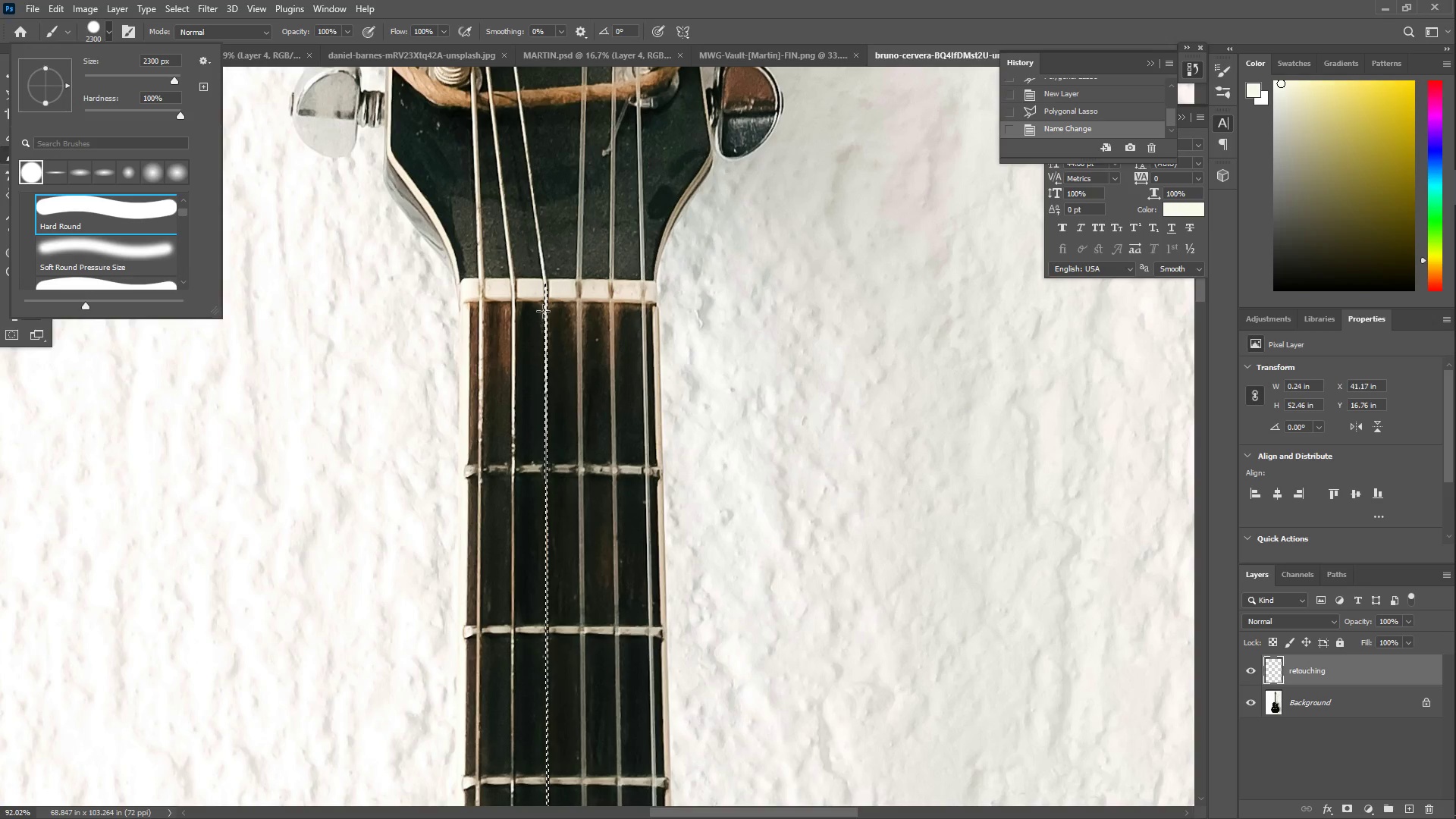 
key(CapsLock)
 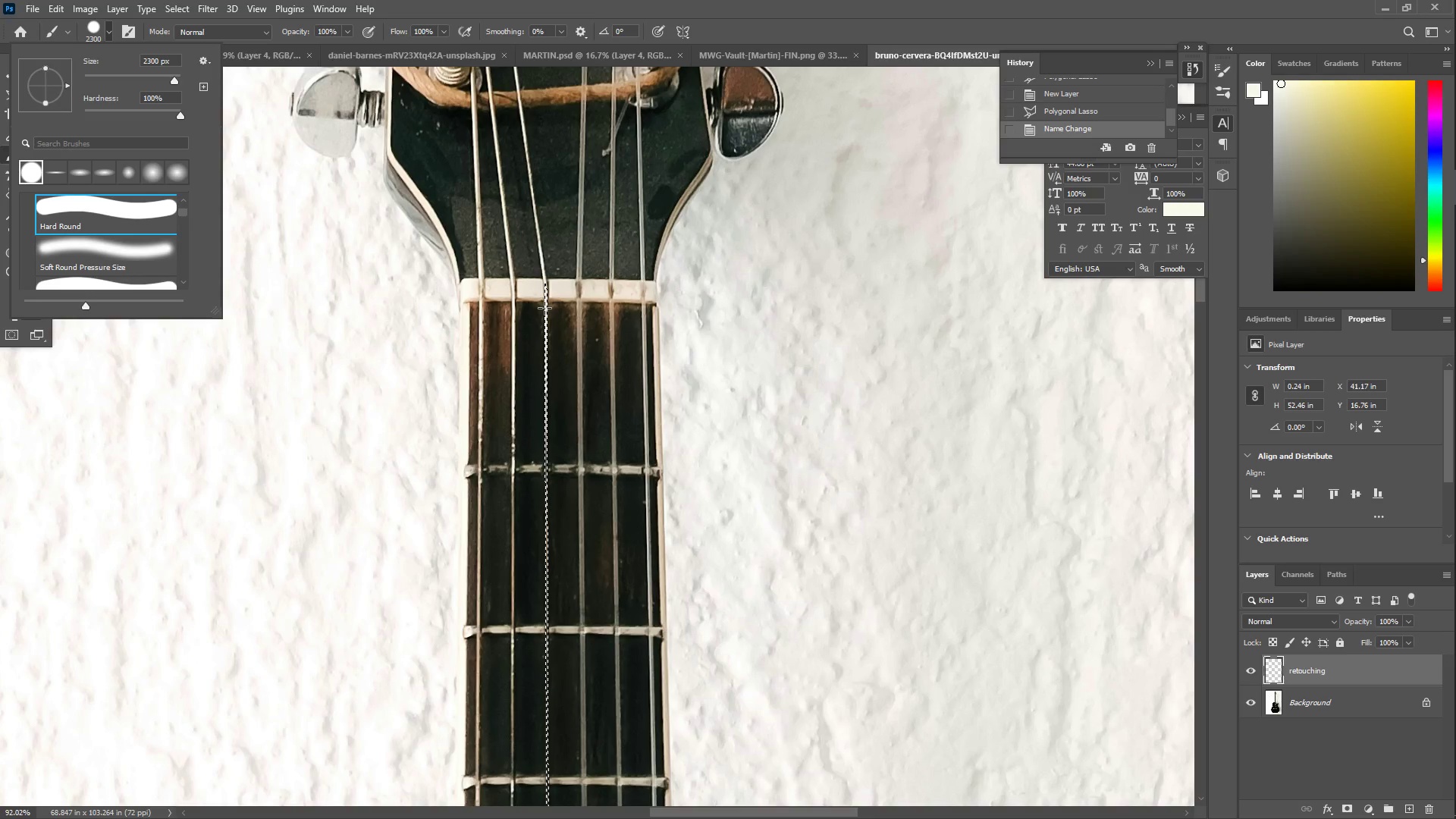 
left_click([546, 308])
 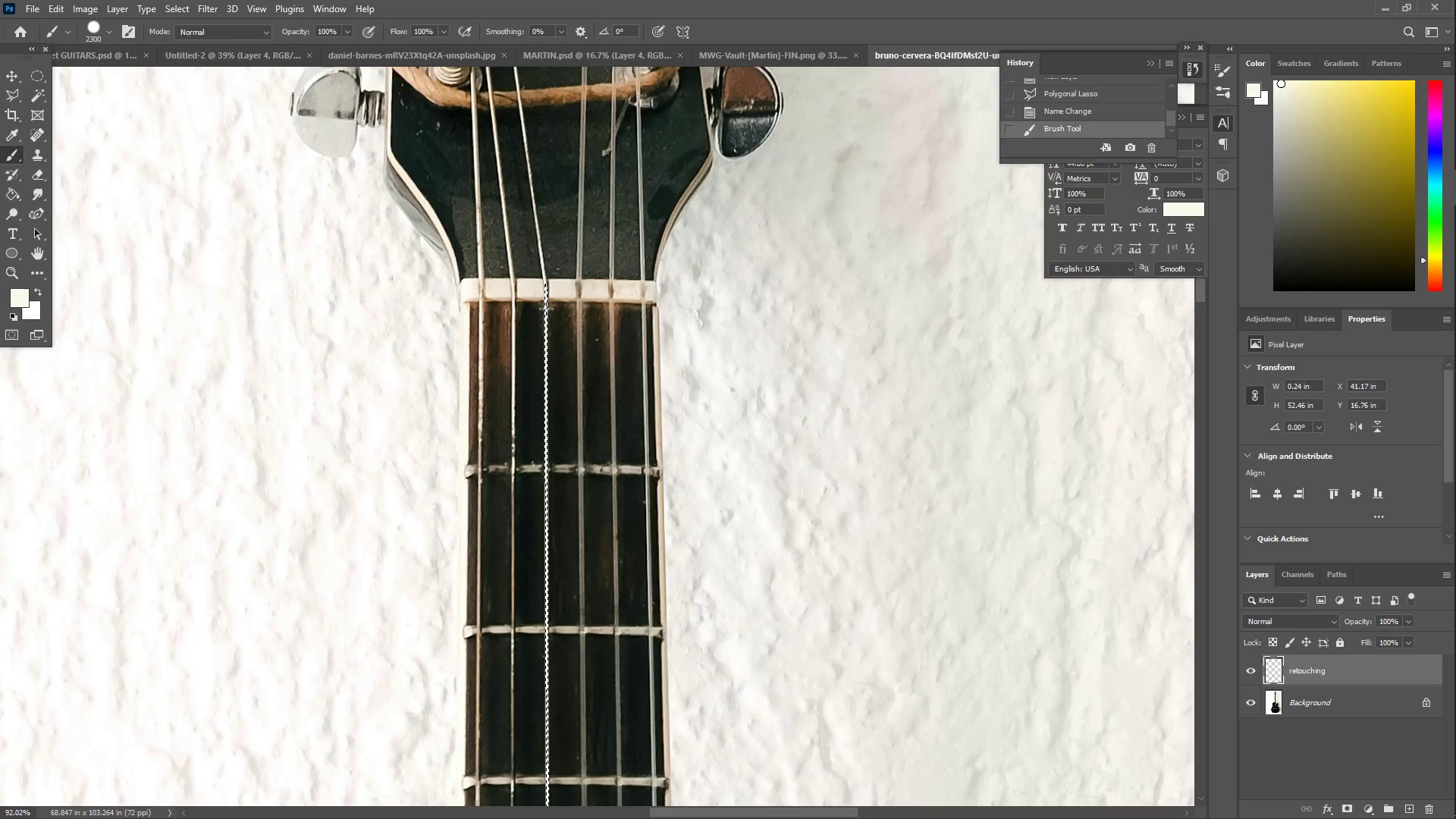 
key(CapsLock)
 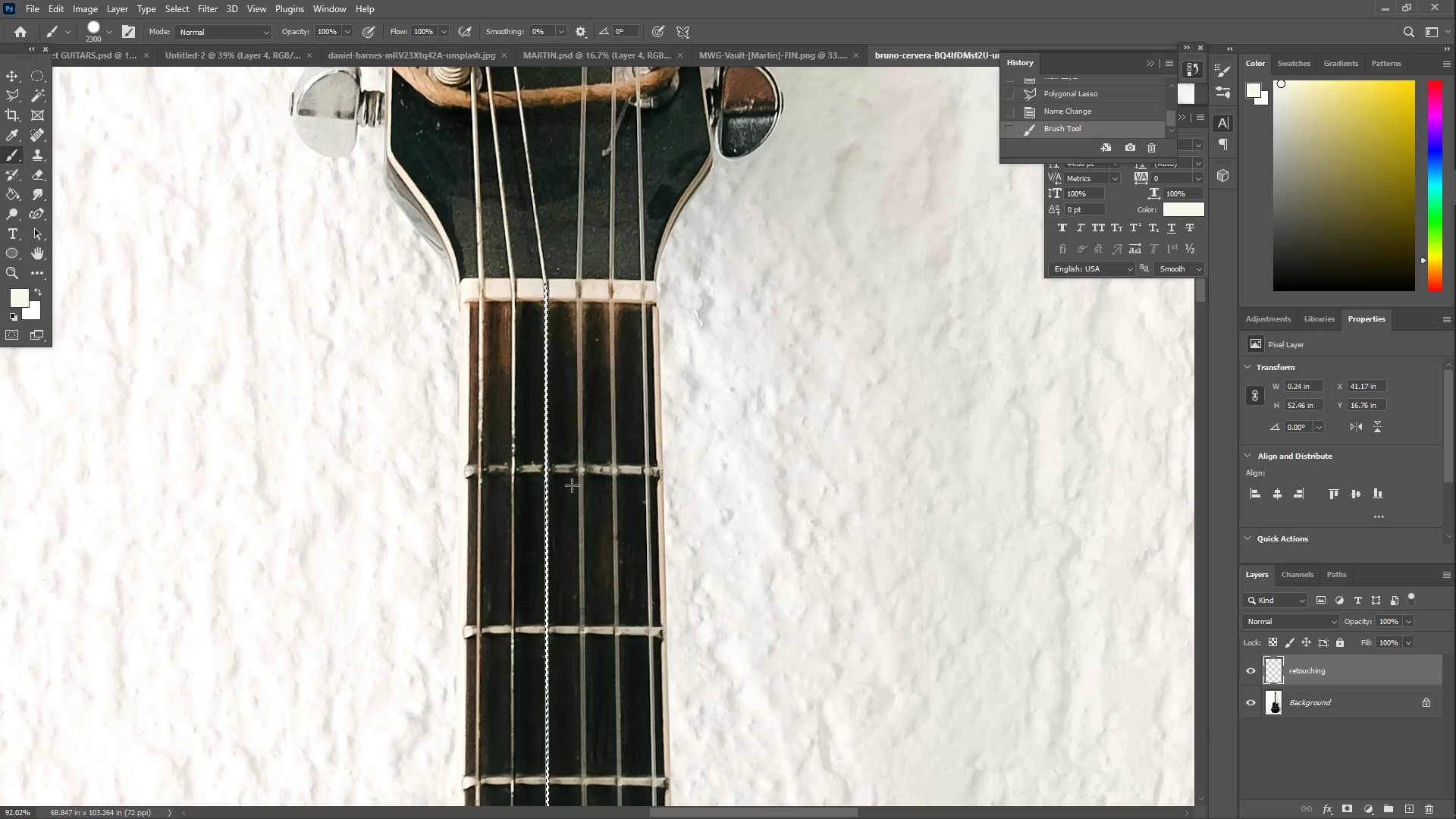 
scroll: coordinate [570, 561], scroll_direction: down, amount: 3.0
 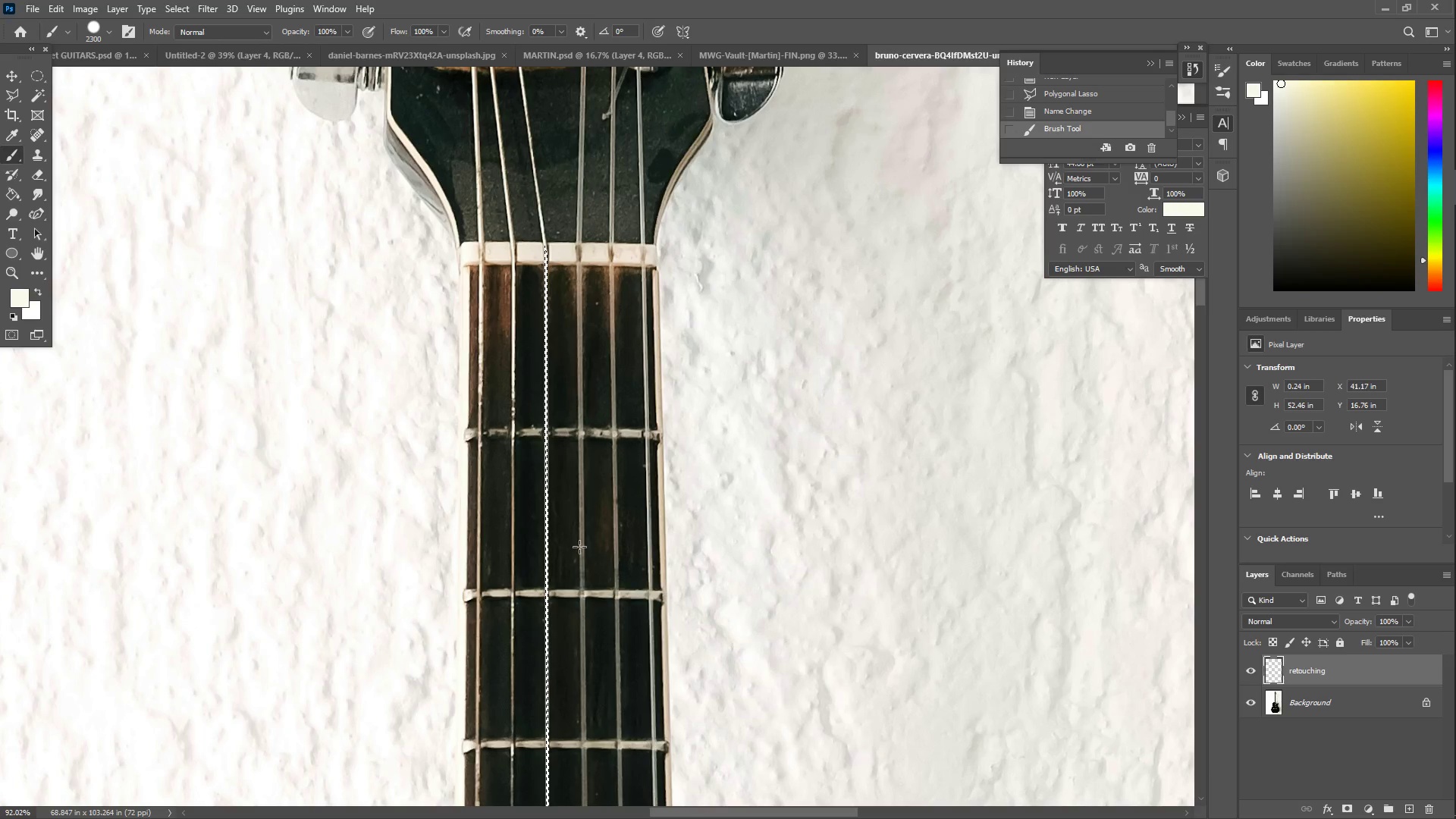 
key(Shift+ShiftLeft)
 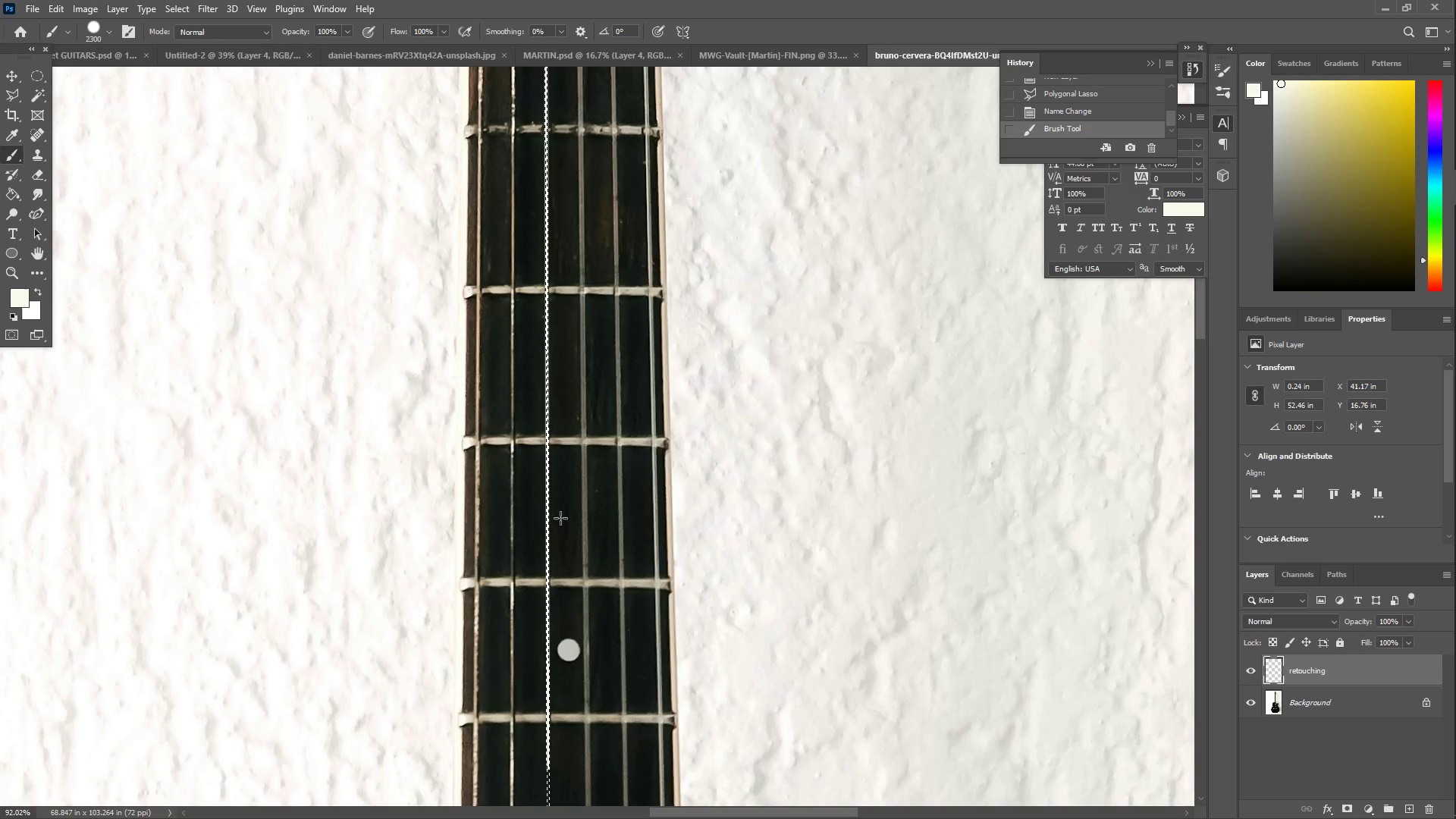 
scroll: coordinate [563, 542], scroll_direction: down, amount: 25.0
 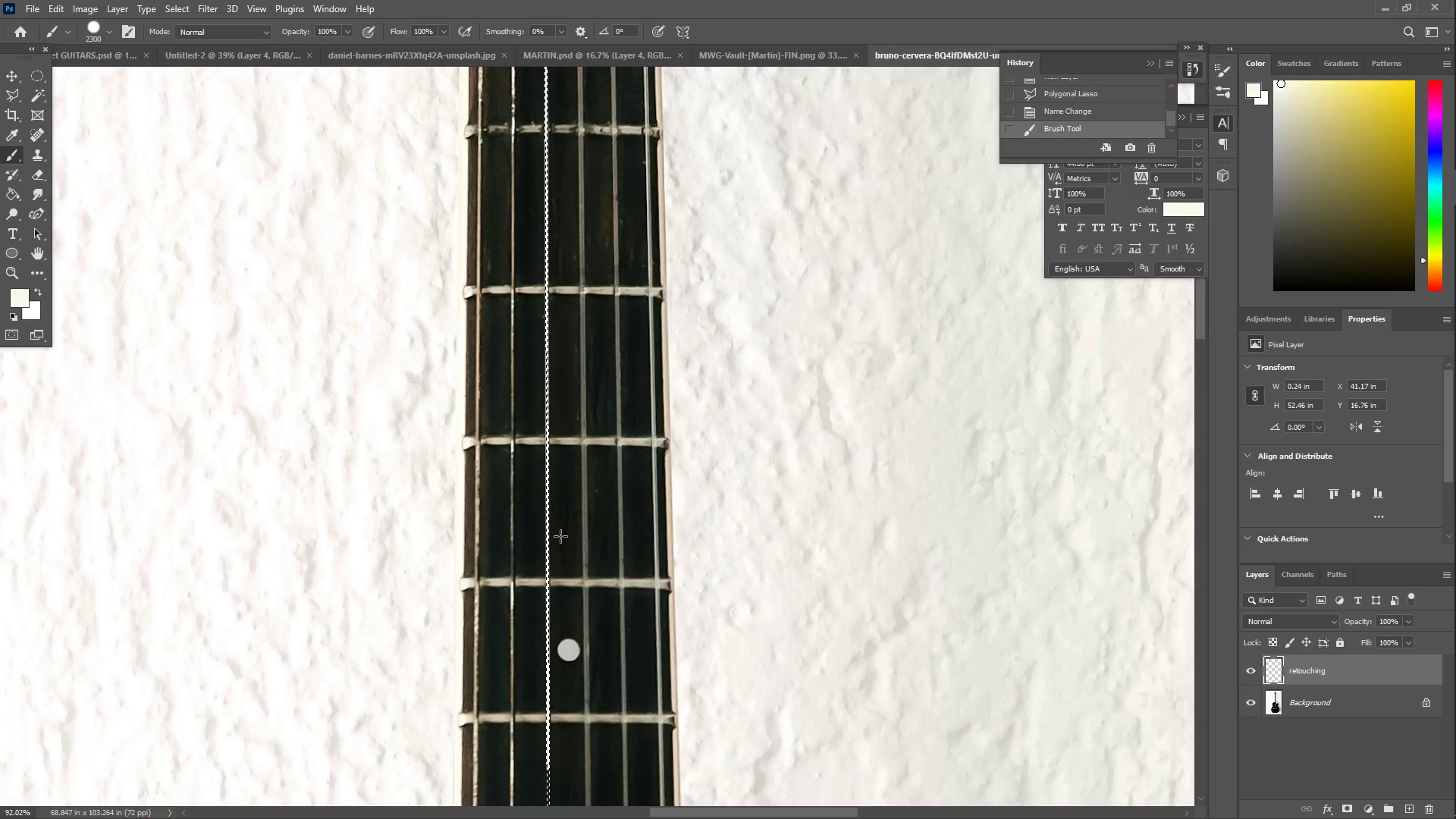 
key(CapsLock)
 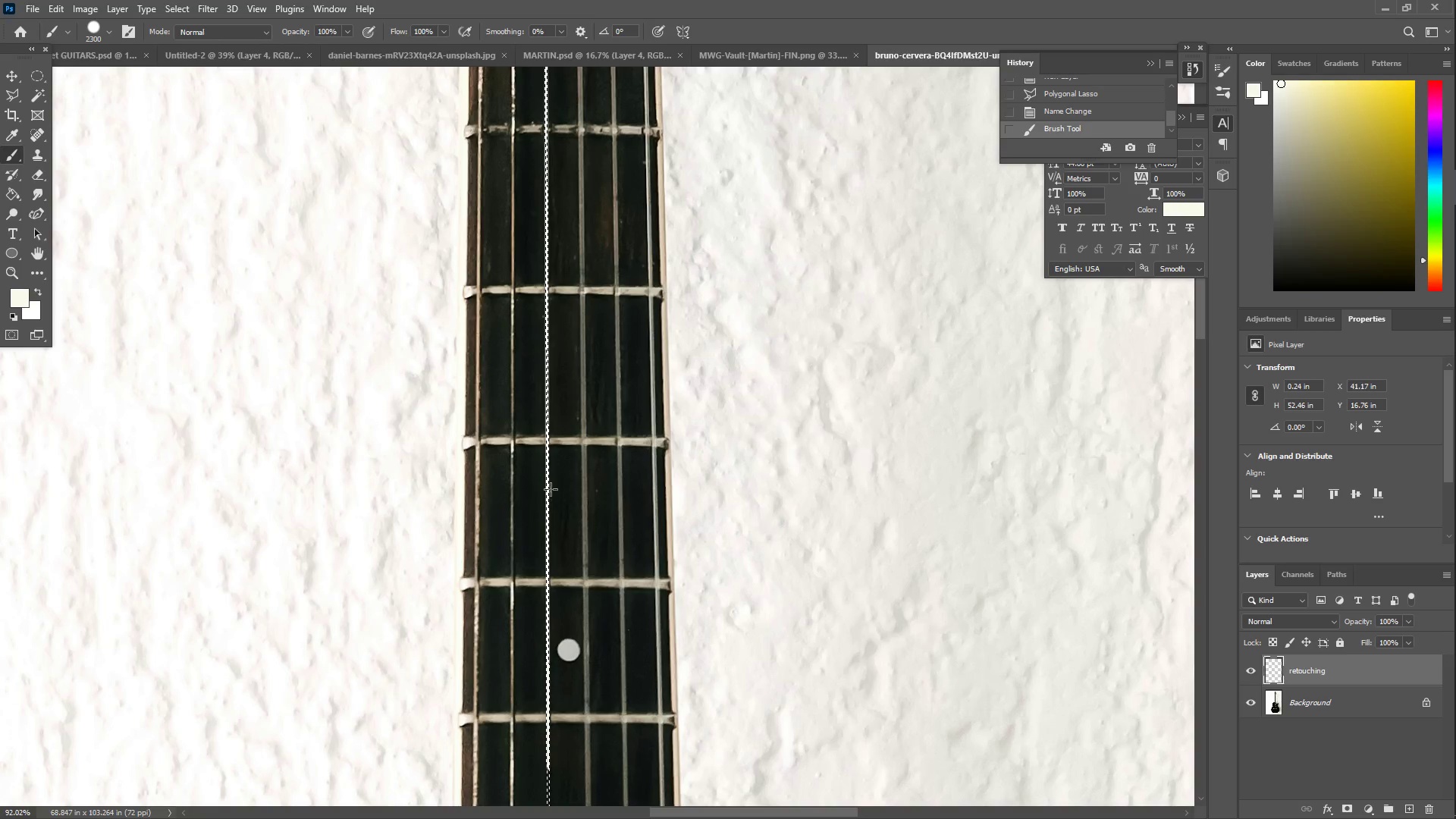 
left_click_drag(start_coordinate=[548, 473], to_coordinate=[548, 631])
 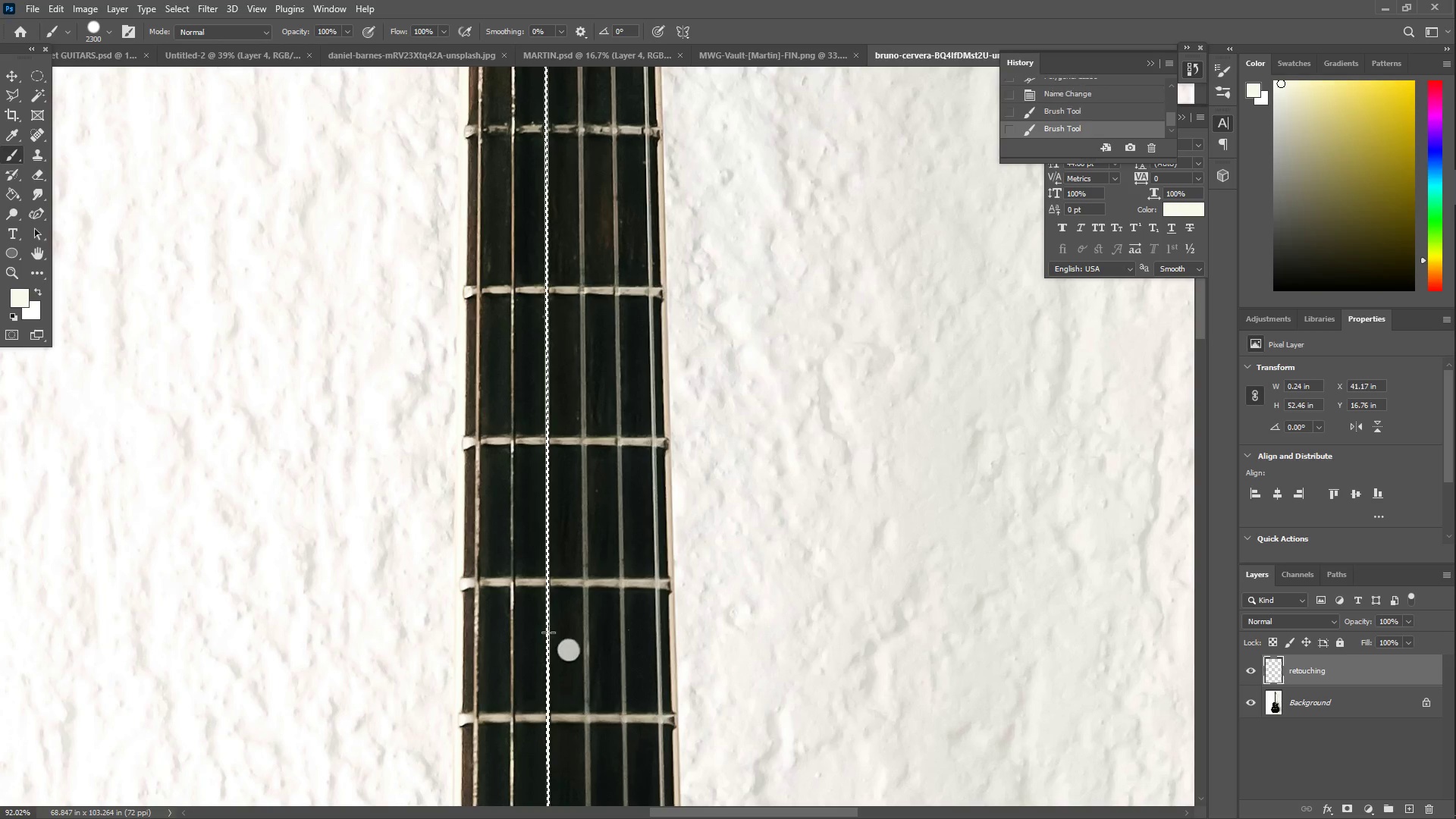 
hold_key(key=Space, duration=1.49)
 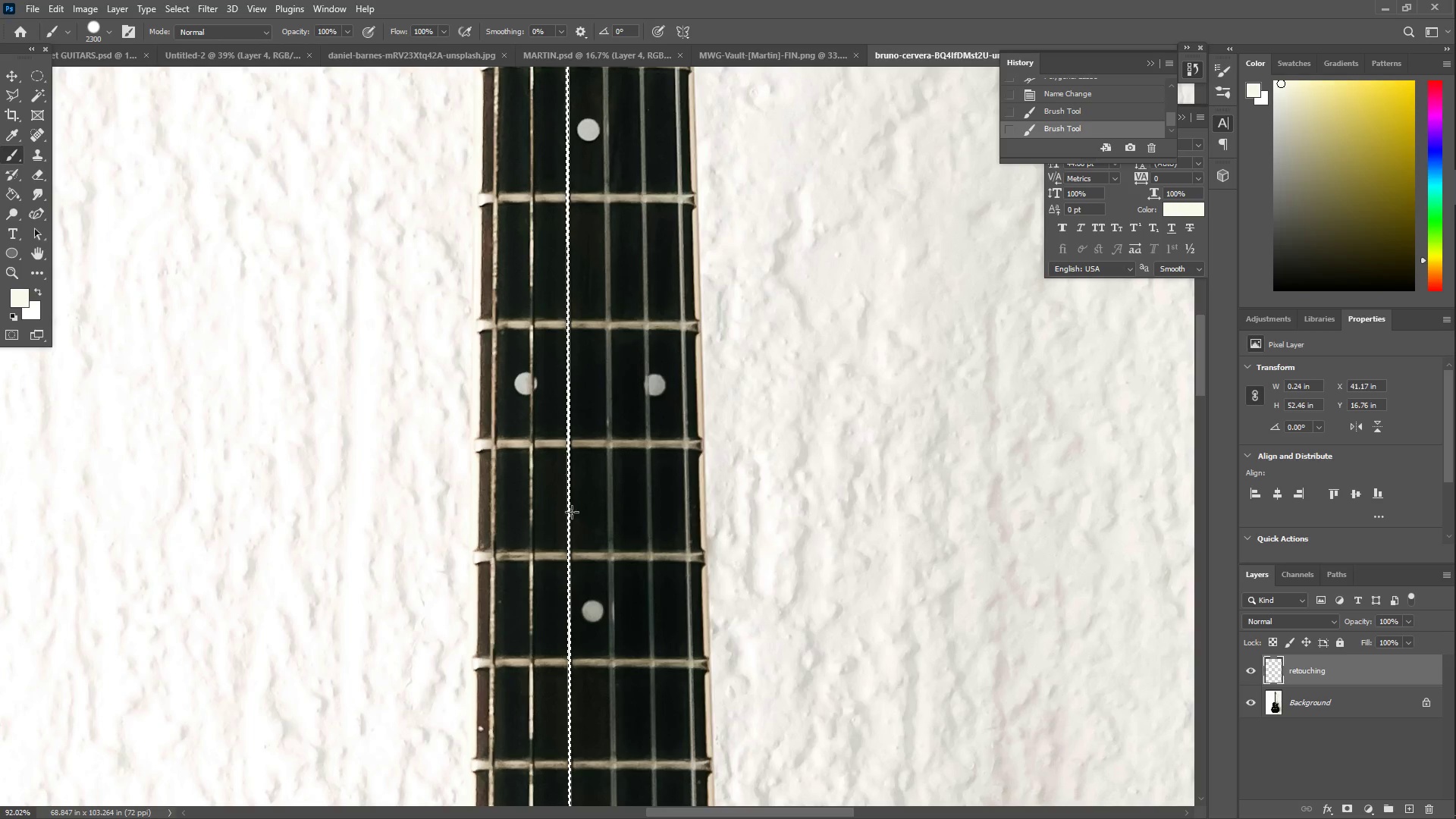 
left_click_drag(start_coordinate=[563, 679], to_coordinate=[591, 273])
 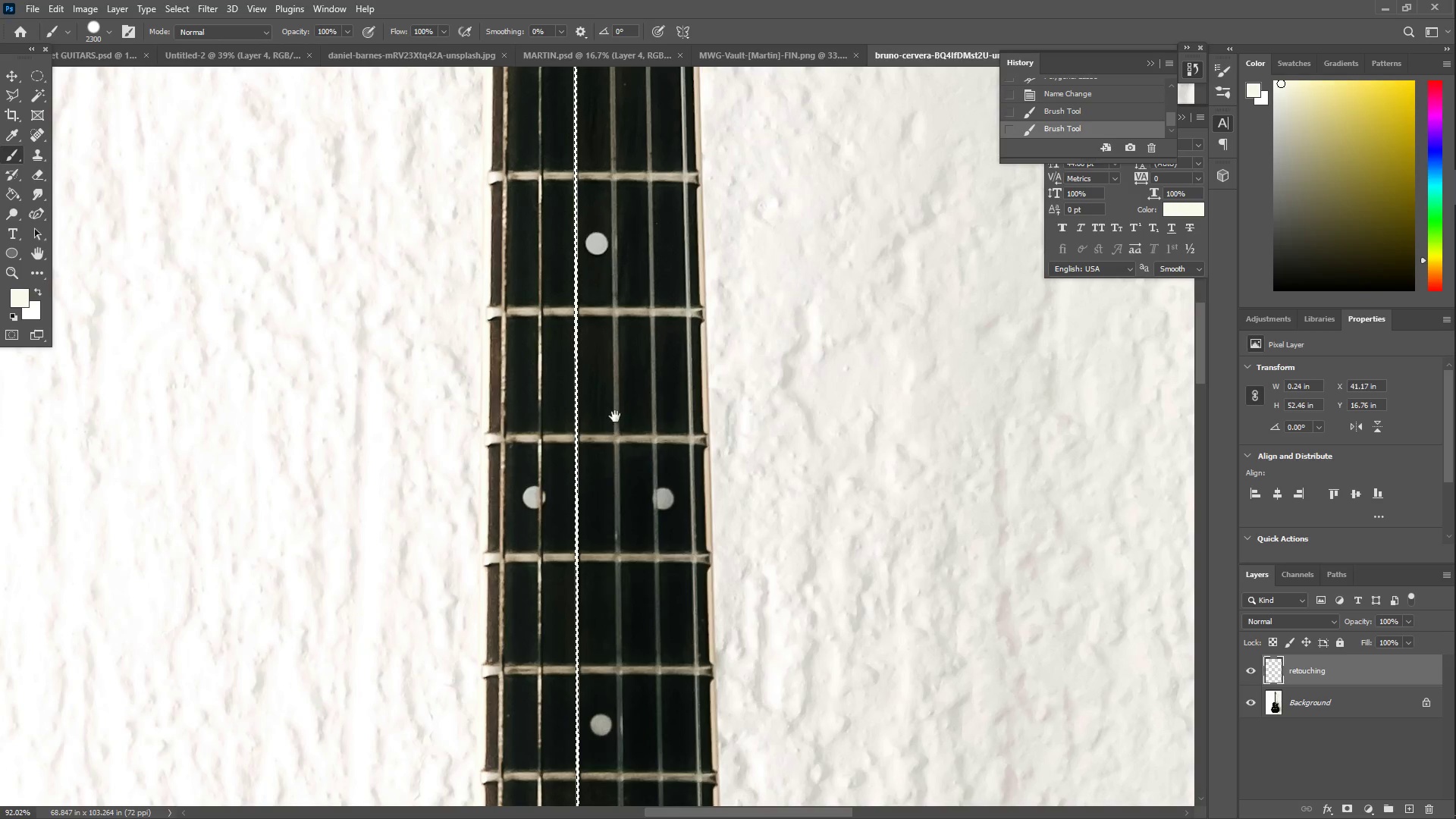 
left_click_drag(start_coordinate=[607, 473], to_coordinate=[599, 359])
 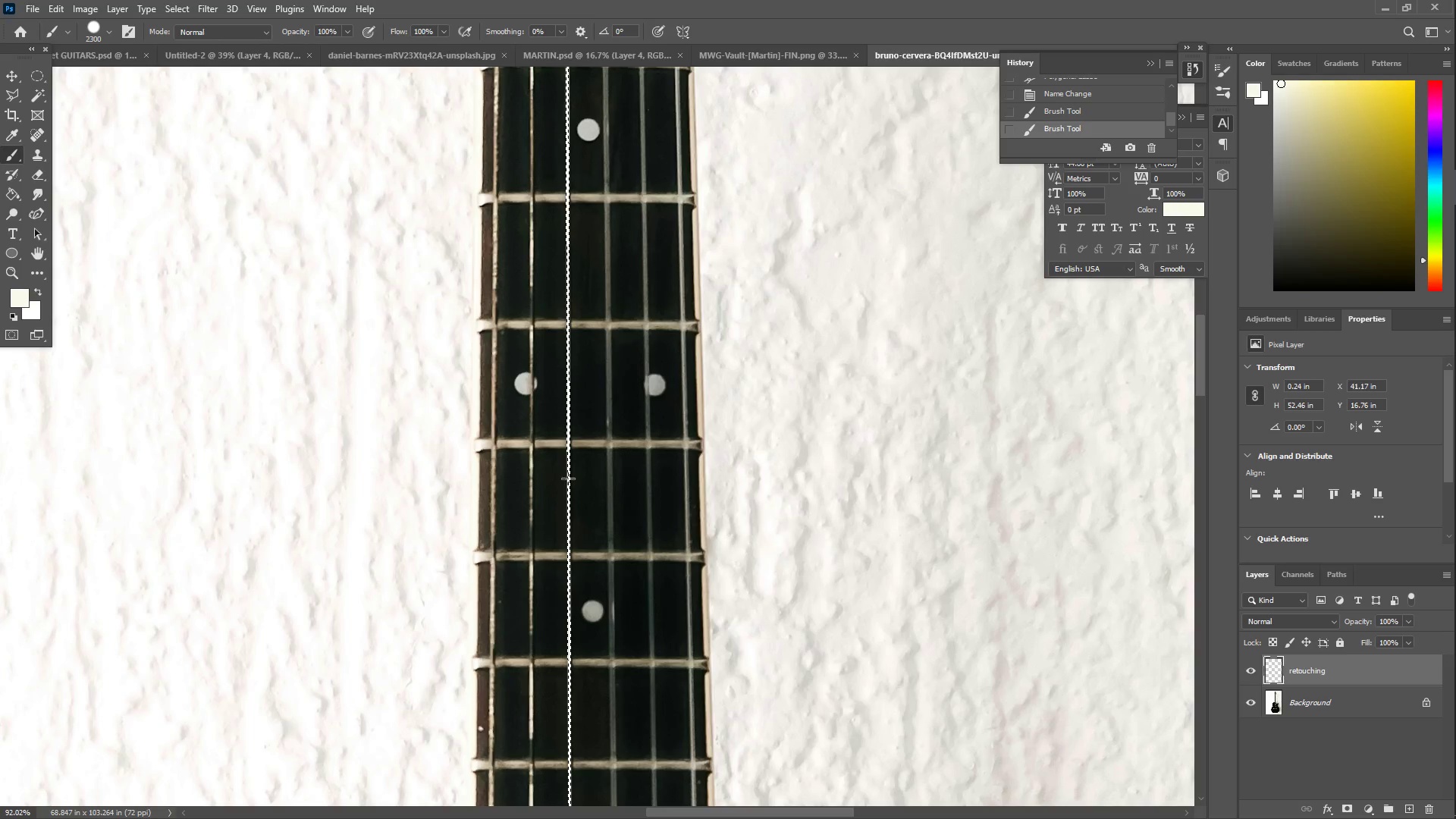 
hold_key(key=Space, duration=0.5)
 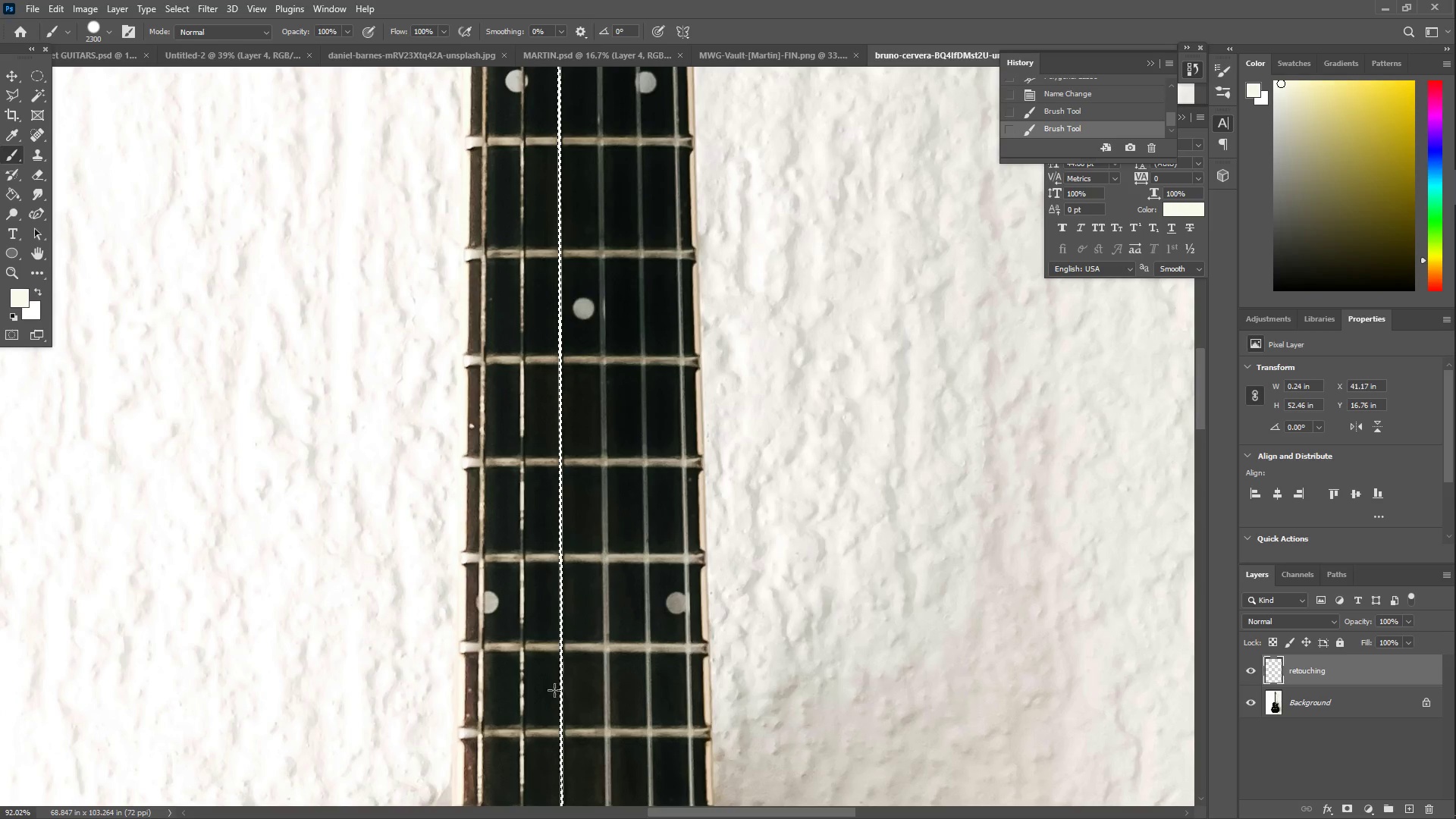 
left_click_drag(start_coordinate=[587, 645], to_coordinate=[578, 346])
 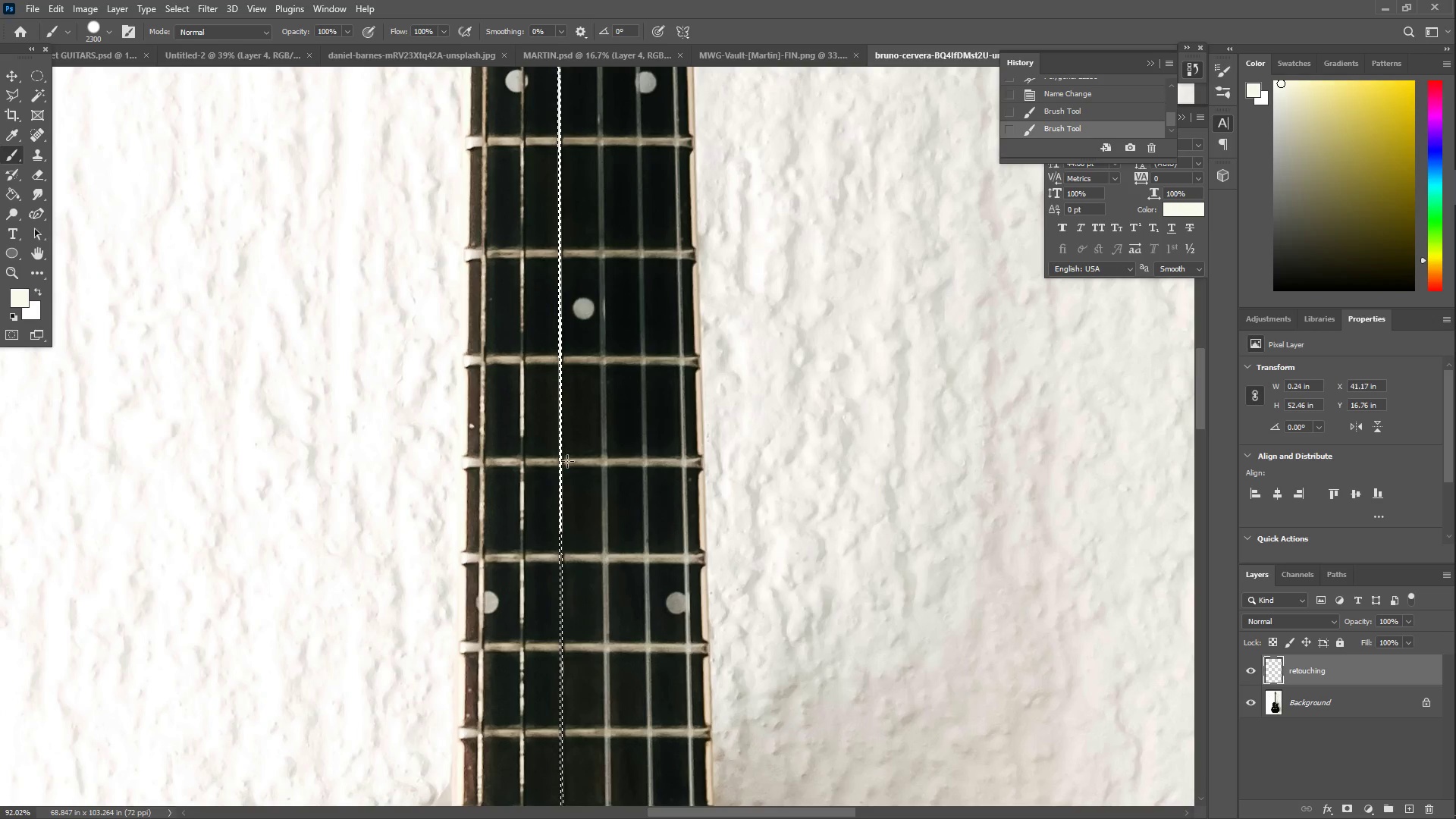 
left_click_drag(start_coordinate=[562, 450], to_coordinate=[554, 693])
 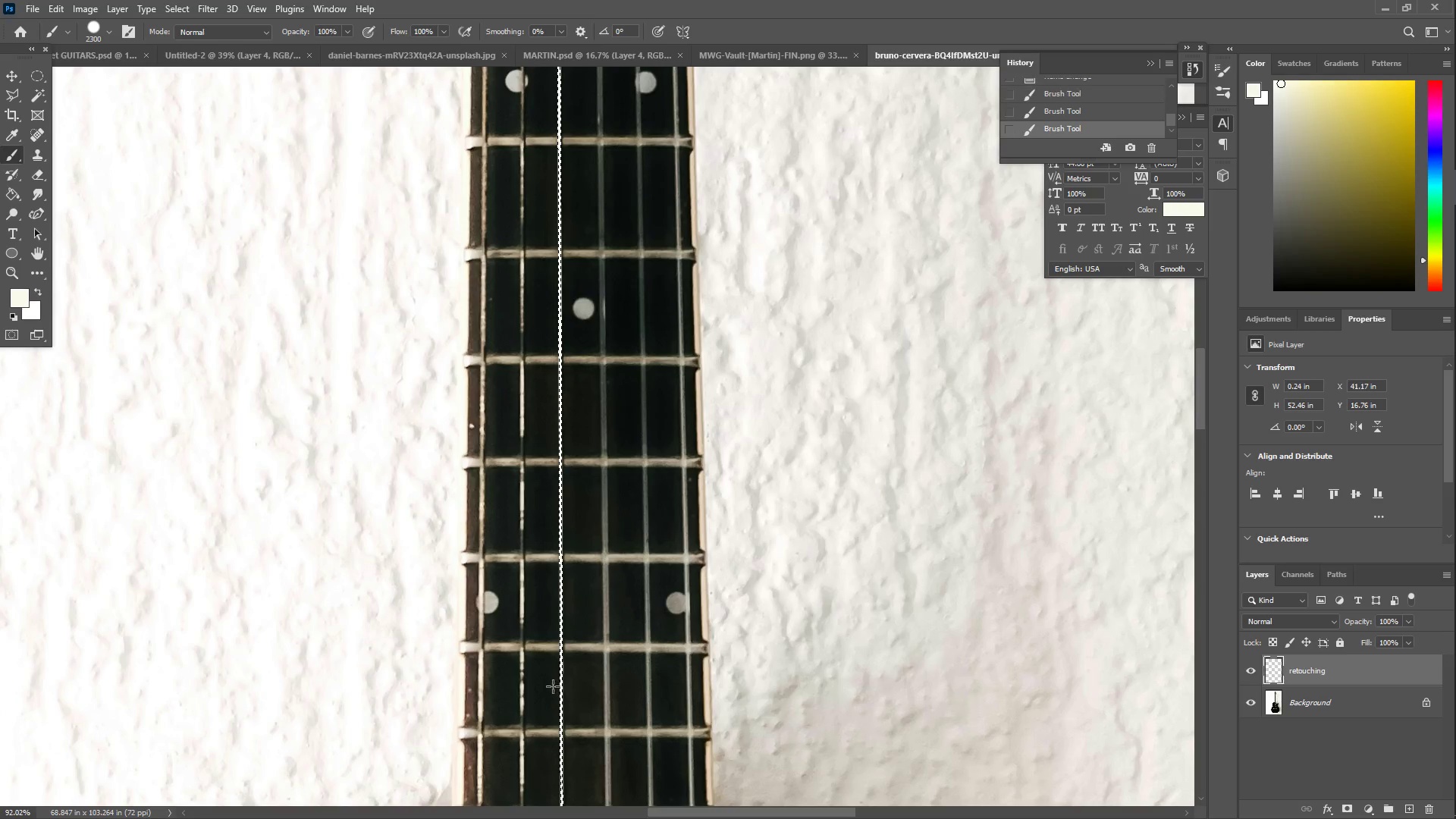 
hold_key(key=Space, duration=0.58)
 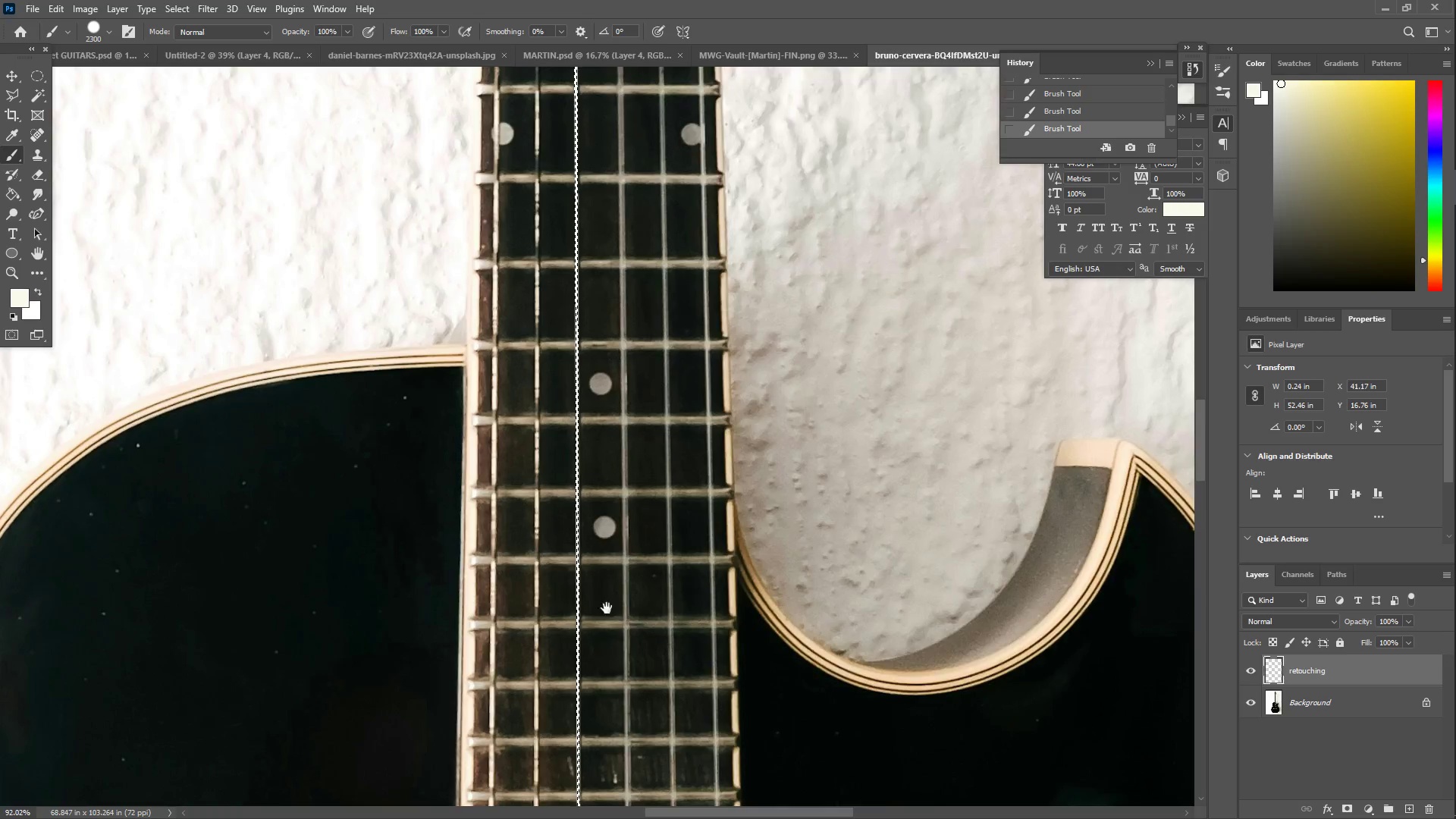 
left_click_drag(start_coordinate=[609, 719], to_coordinate=[624, 251])
 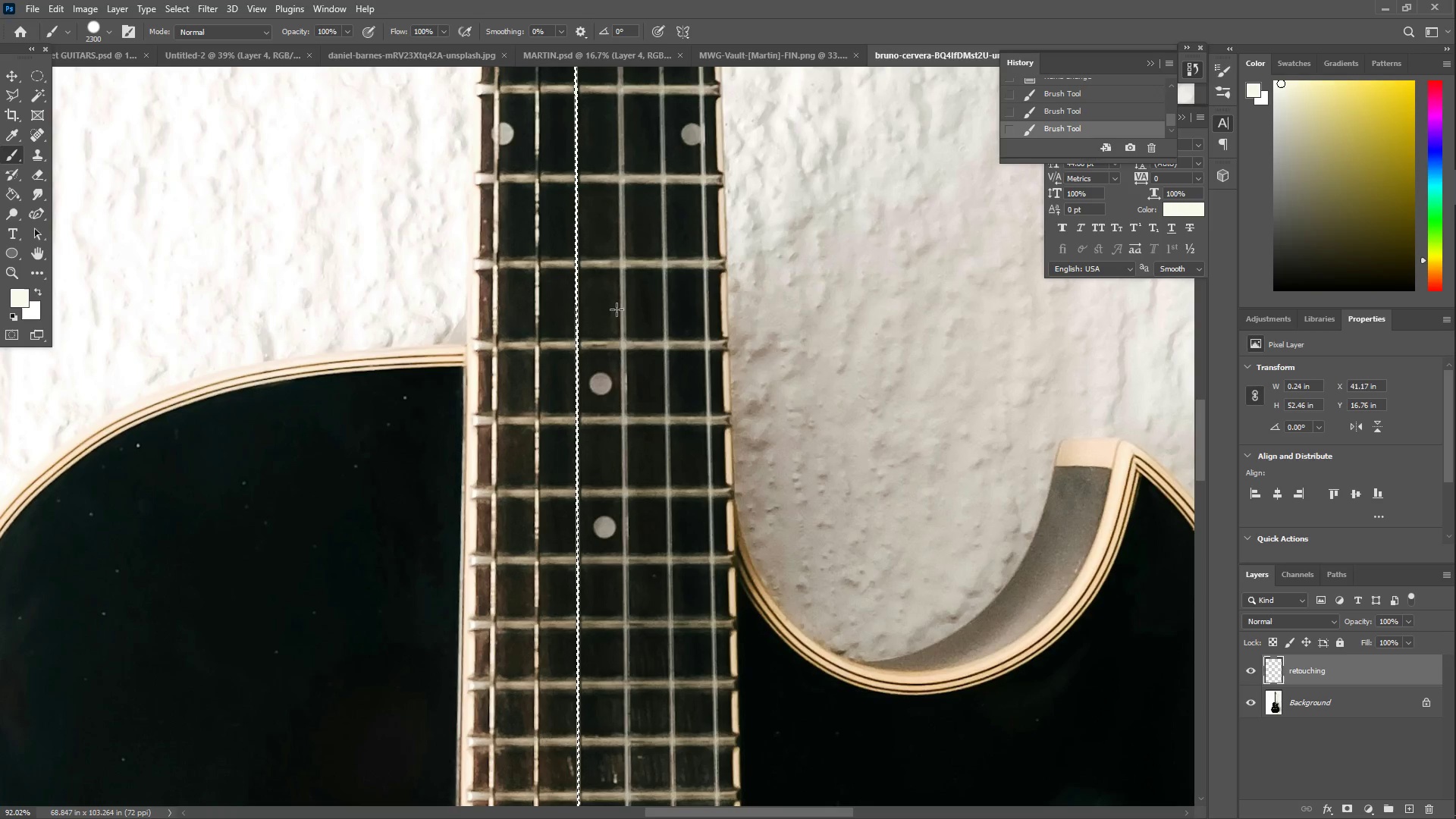 
left_click_drag(start_coordinate=[604, 373], to_coordinate=[604, 494])
 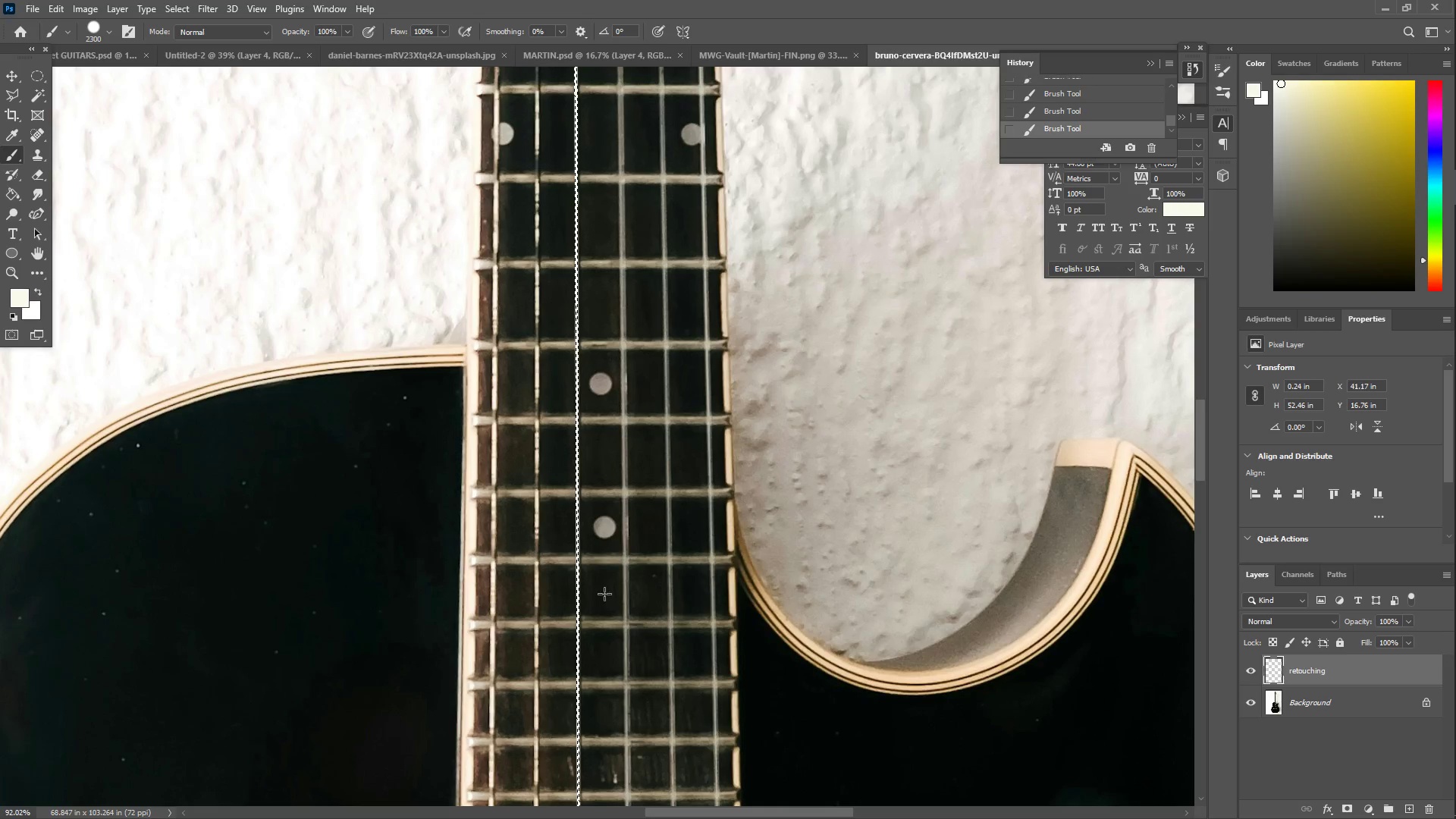 
hold_key(key=Space, duration=0.45)
 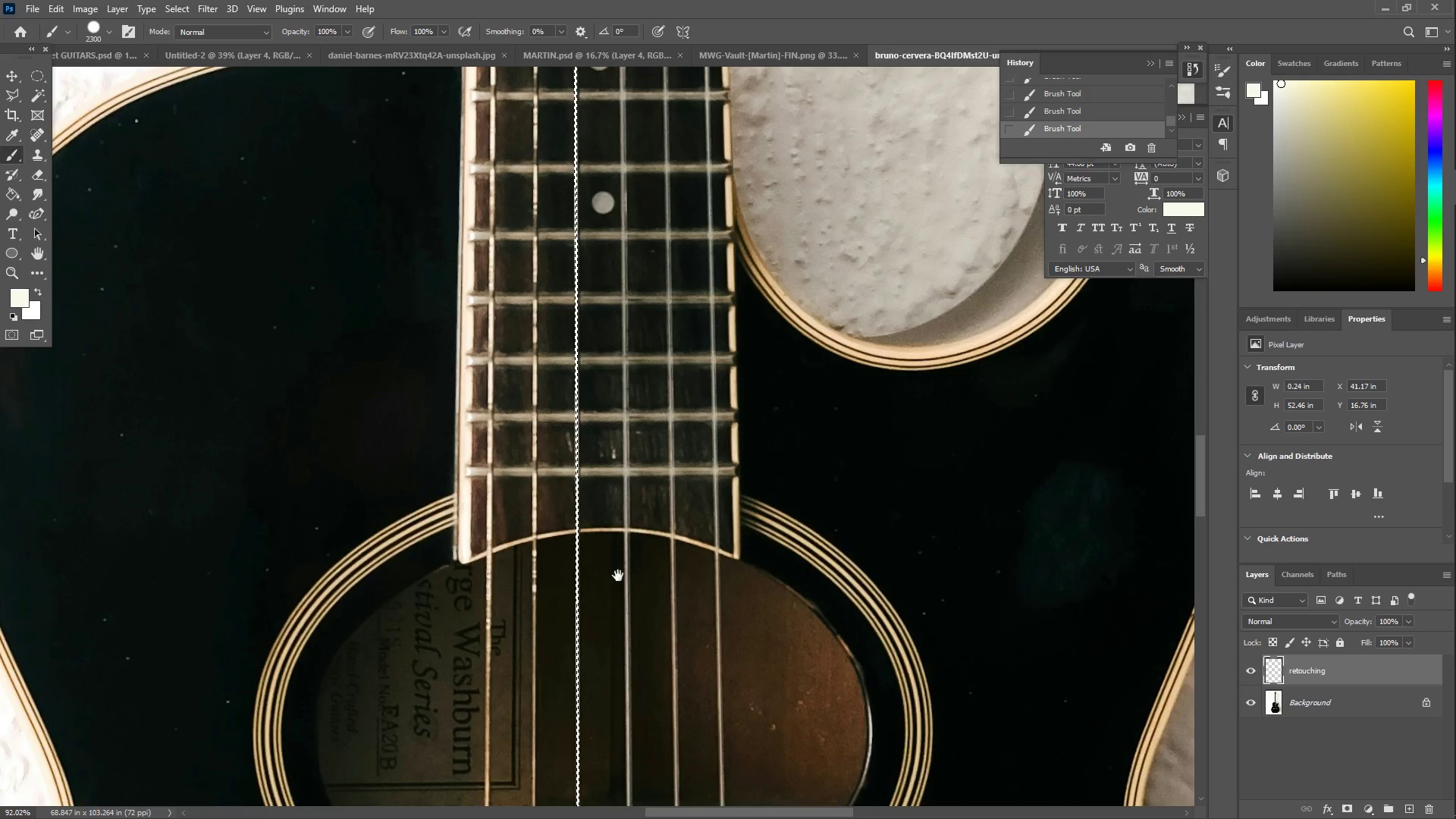 
left_click_drag(start_coordinate=[607, 622], to_coordinate=[605, 297])
 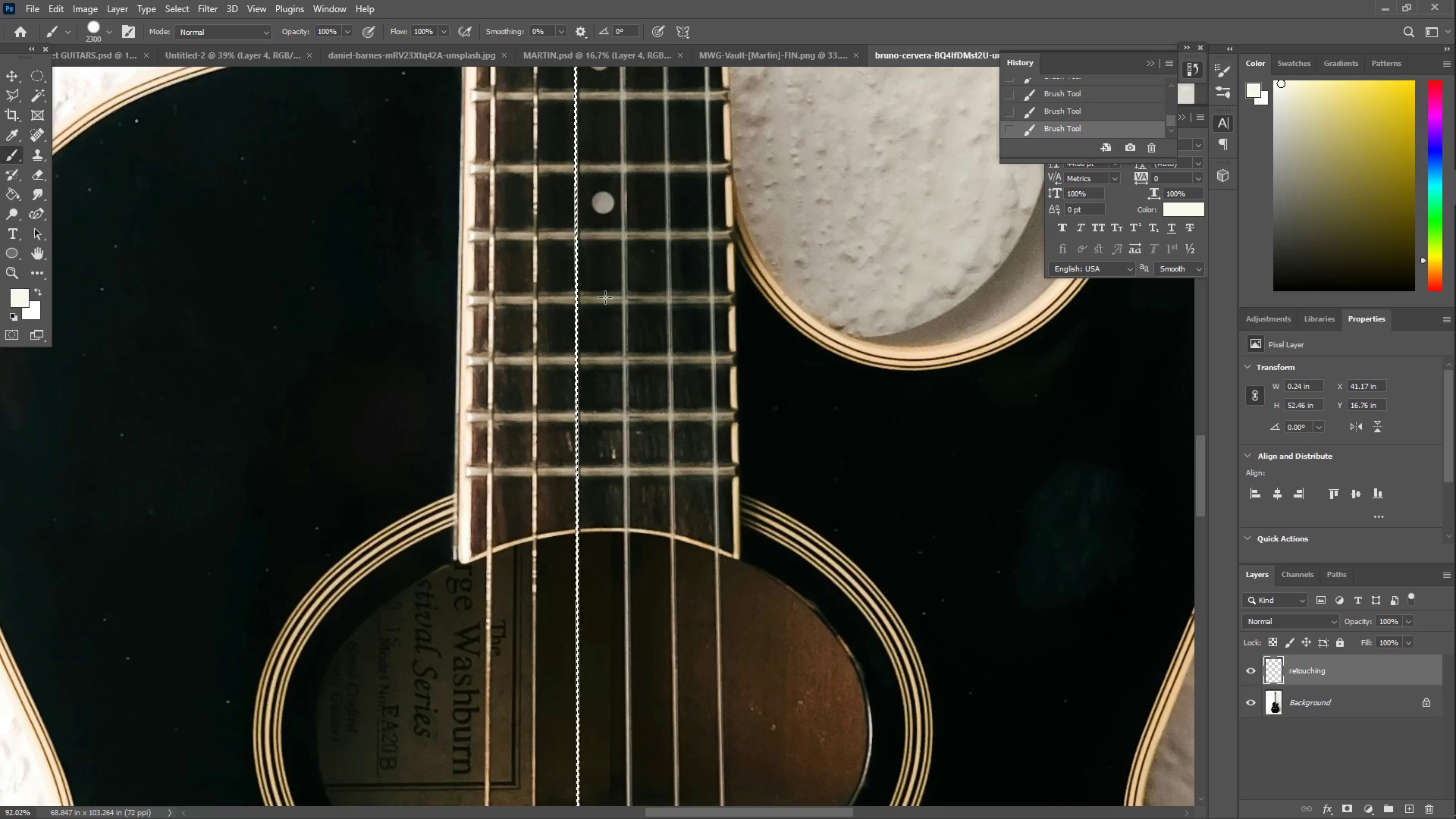 
left_click_drag(start_coordinate=[595, 337], to_coordinate=[597, 584])
 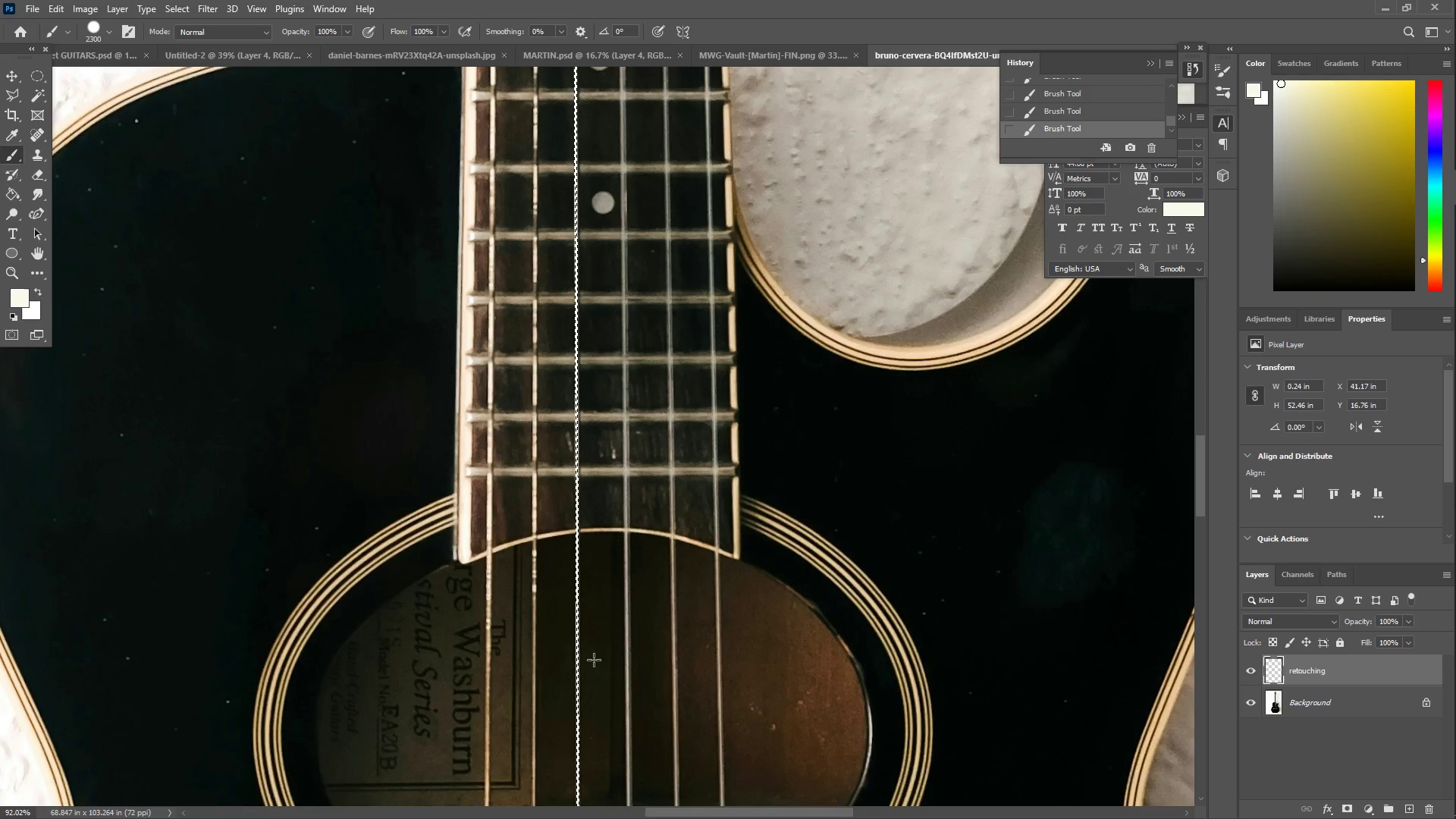 
hold_key(key=Space, duration=0.53)
 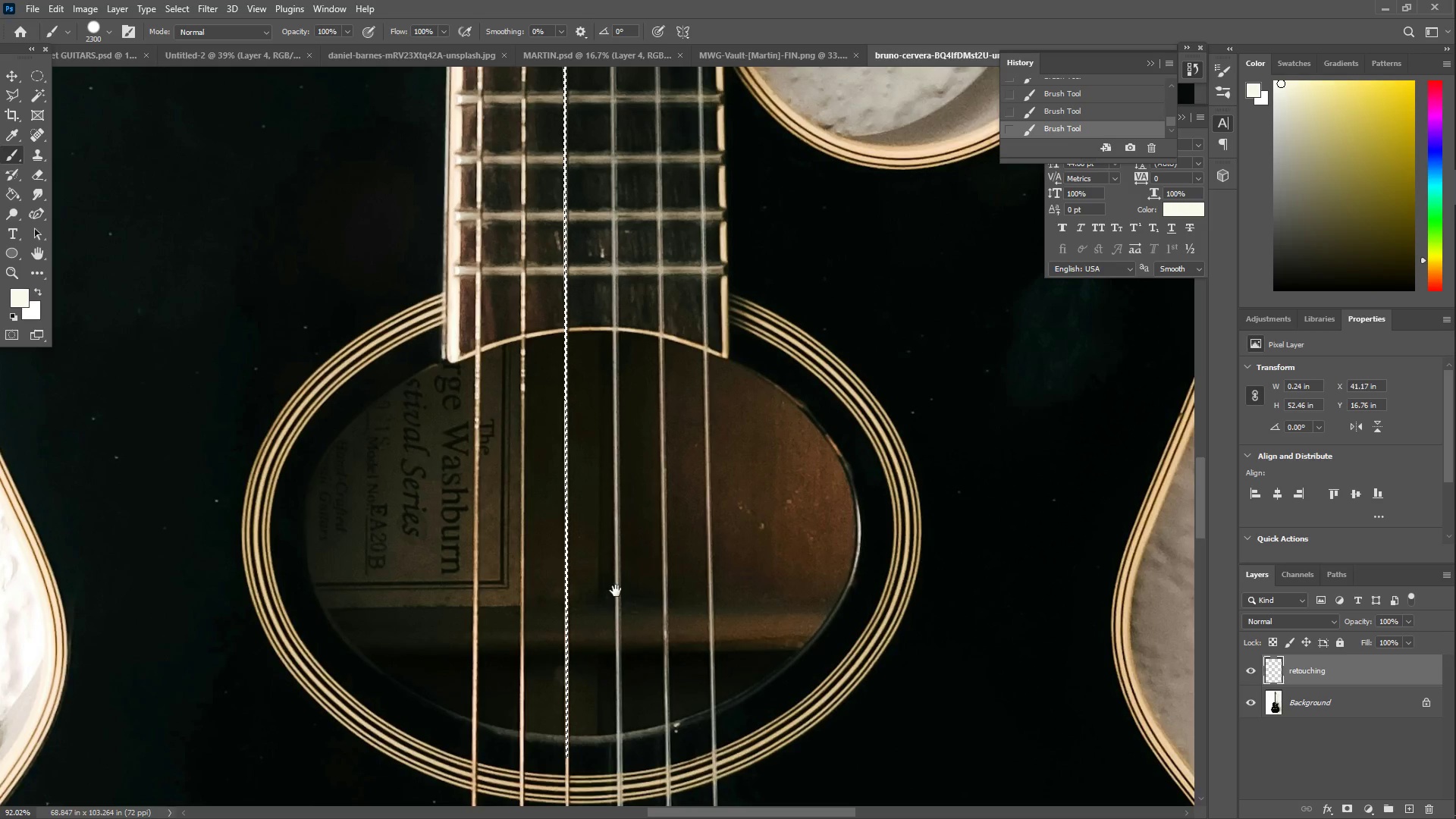 
left_click_drag(start_coordinate=[611, 603], to_coordinate=[600, 402])
 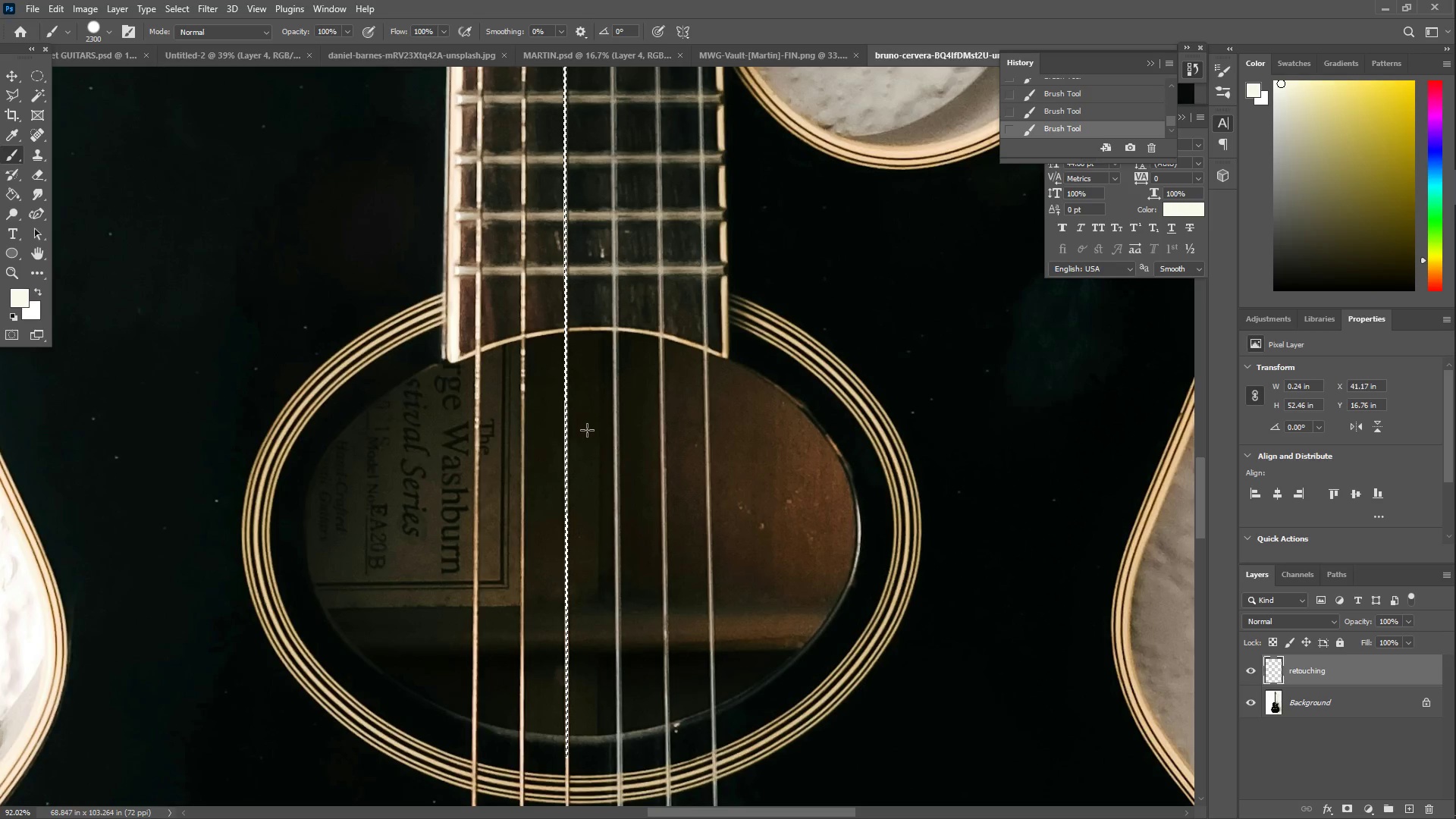 
left_click_drag(start_coordinate=[587, 430], to_coordinate=[580, 632])
 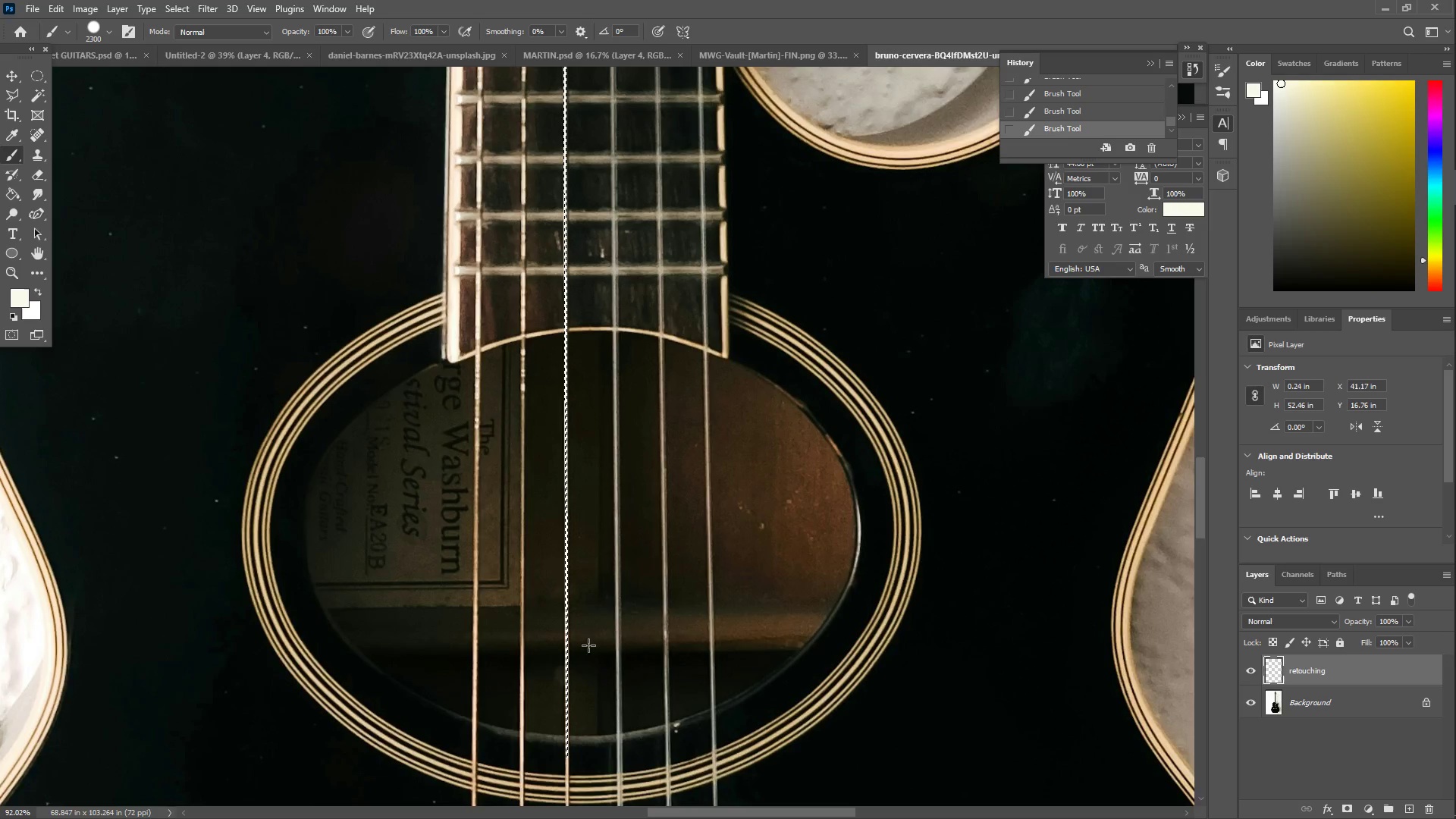 
hold_key(key=Space, duration=0.77)
 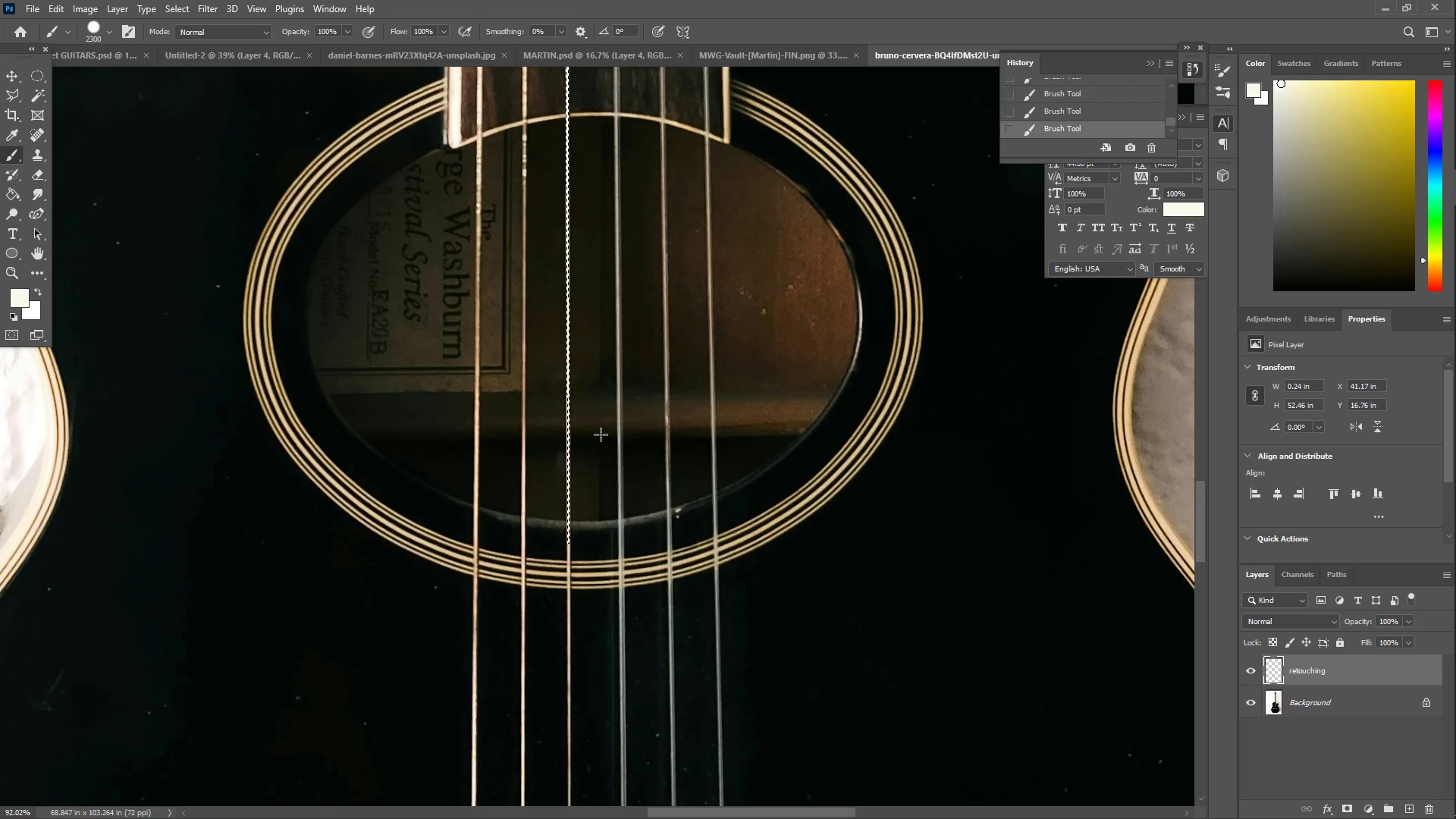 
left_click_drag(start_coordinate=[617, 580], to_coordinate=[619, 366])
 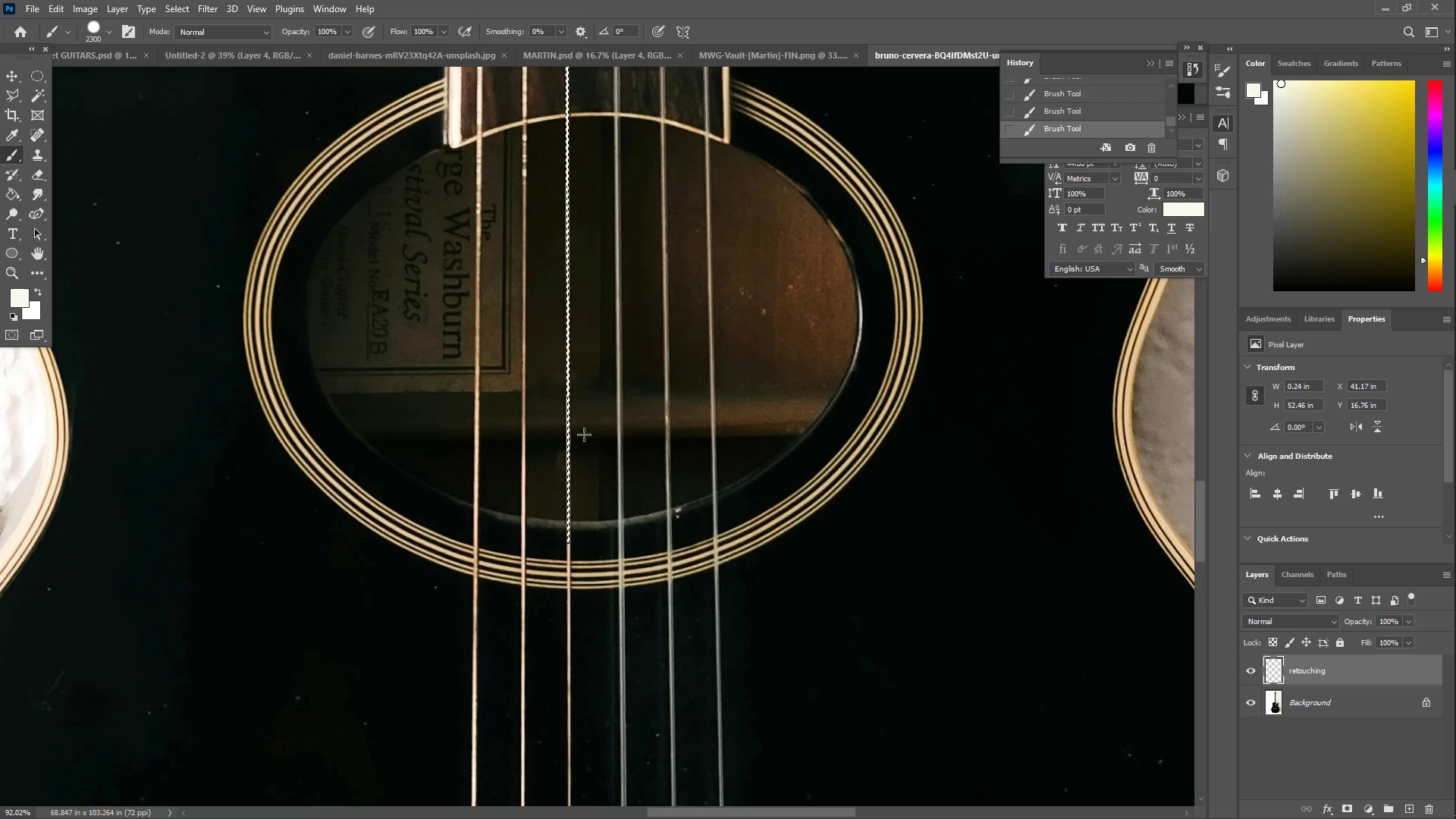 
left_click_drag(start_coordinate=[584, 435], to_coordinate=[588, 447])
 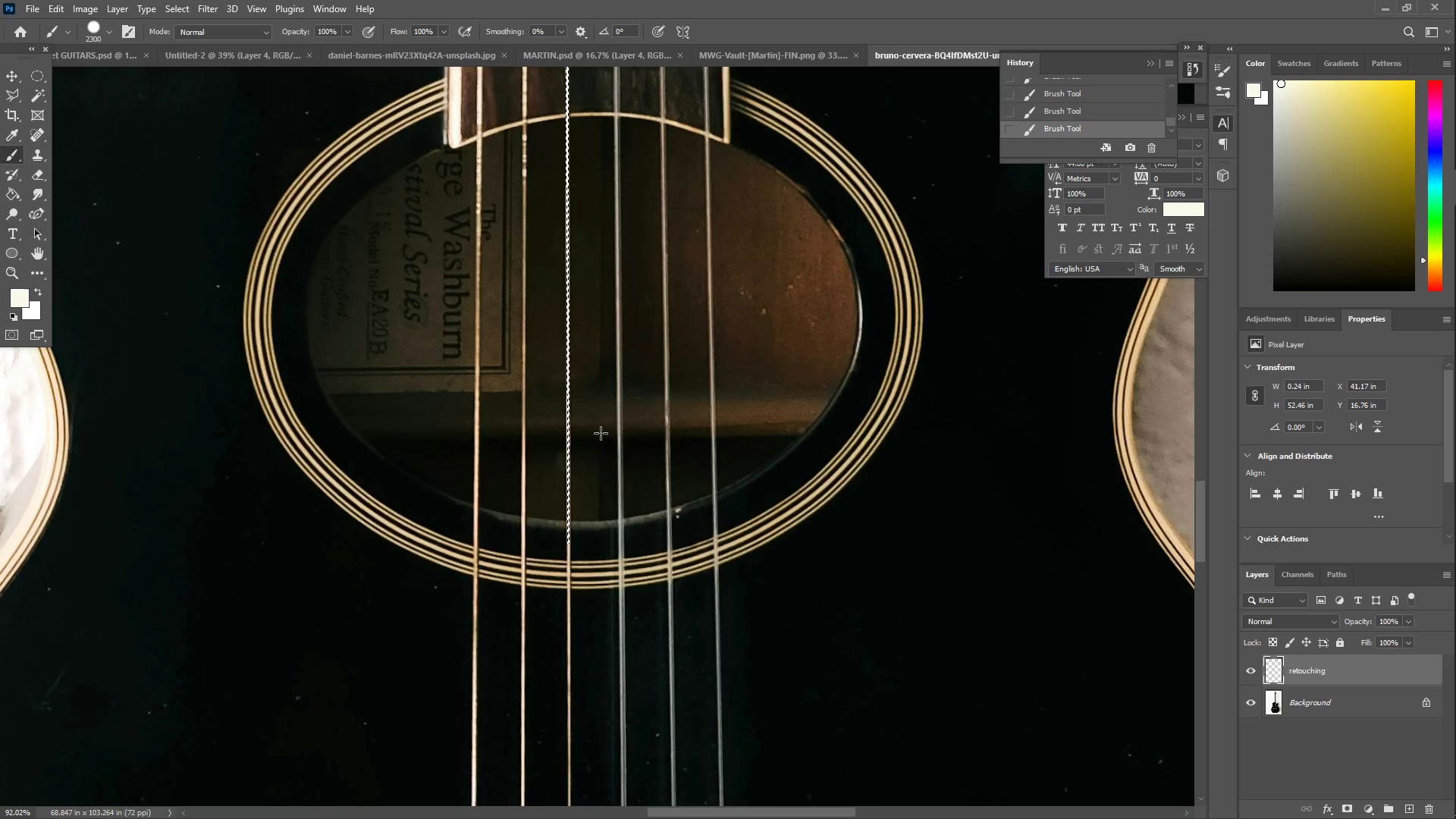 
key(L)
 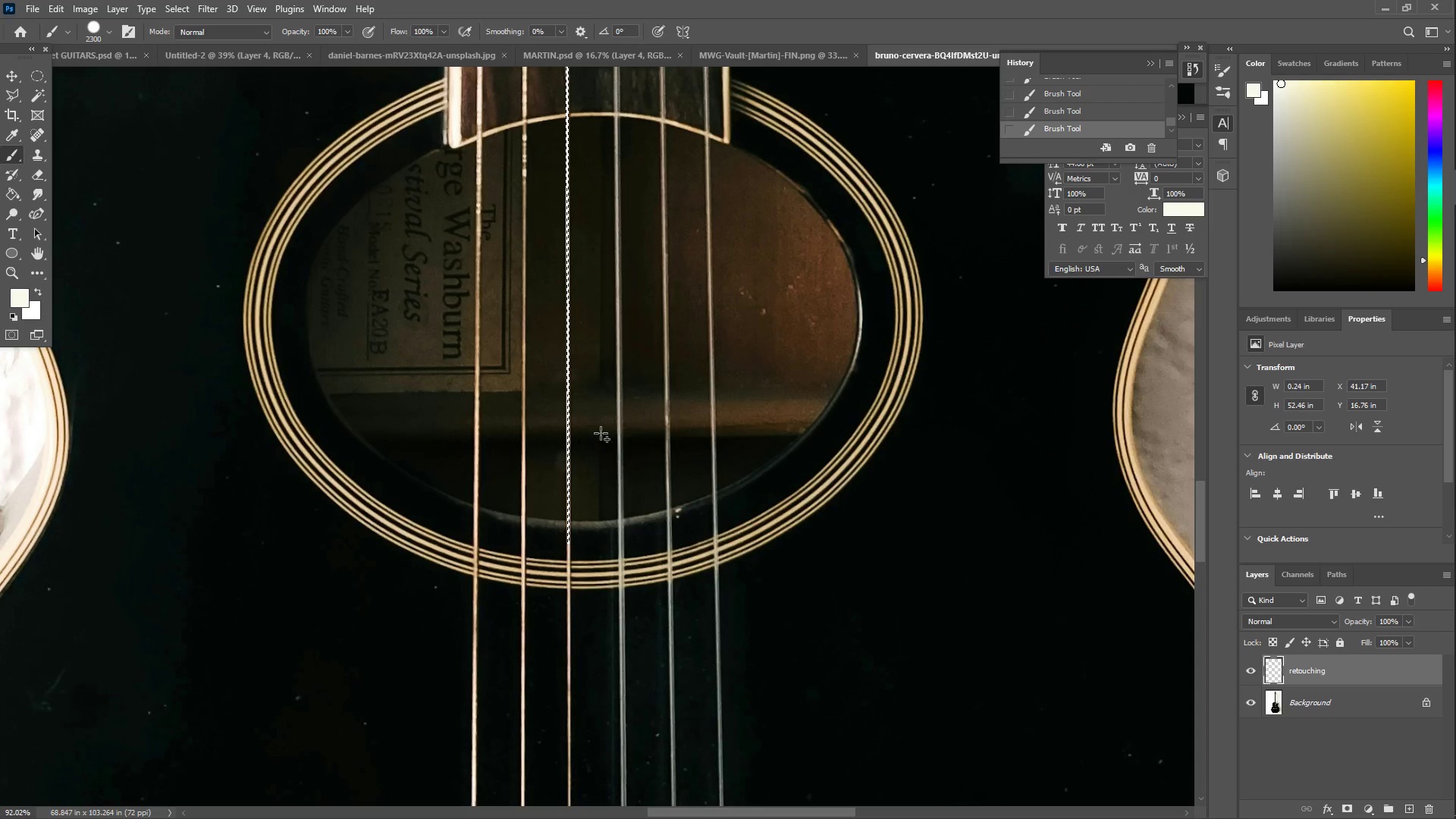 
right_click([601, 433])
 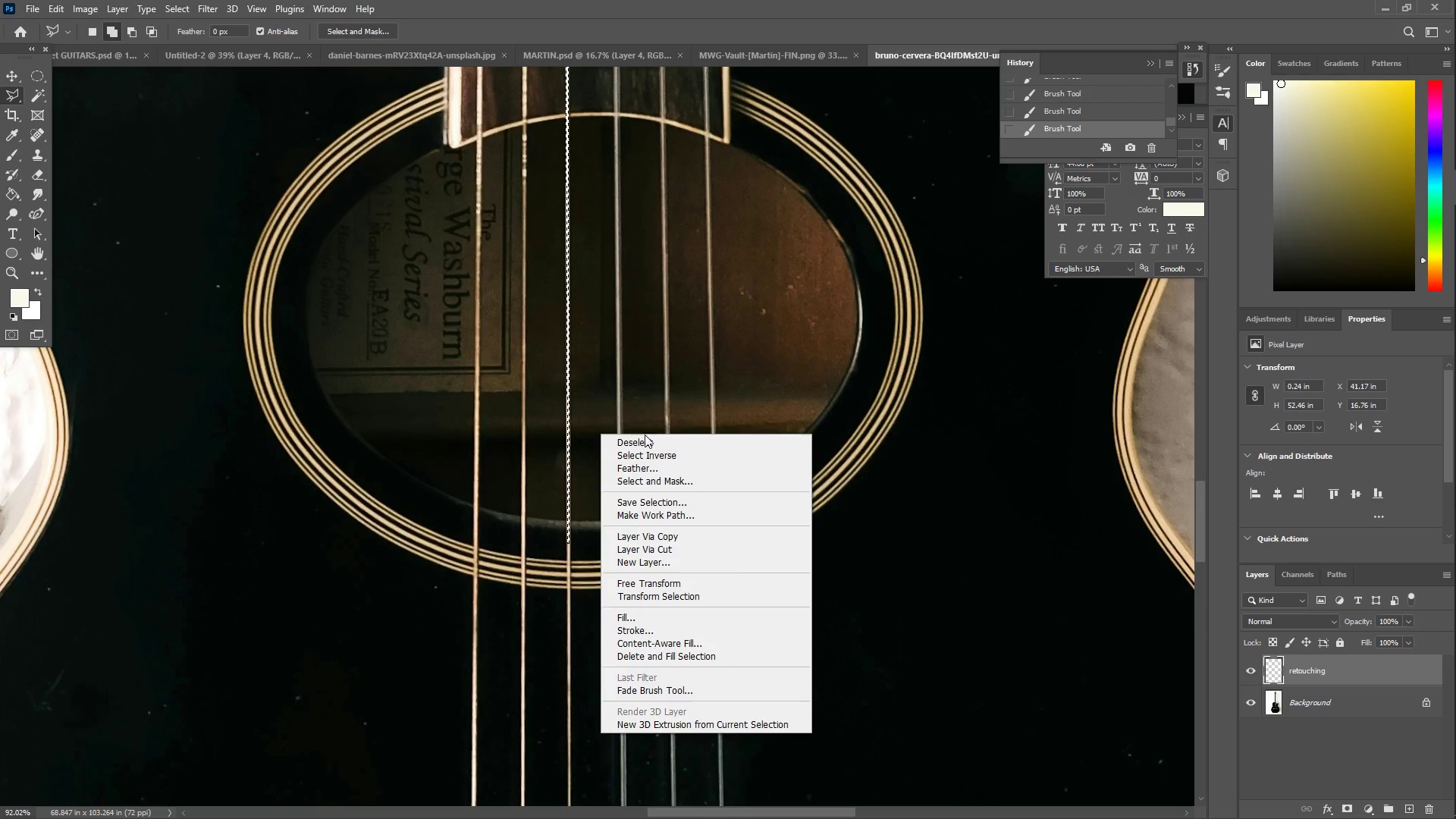 
left_click([651, 438])
 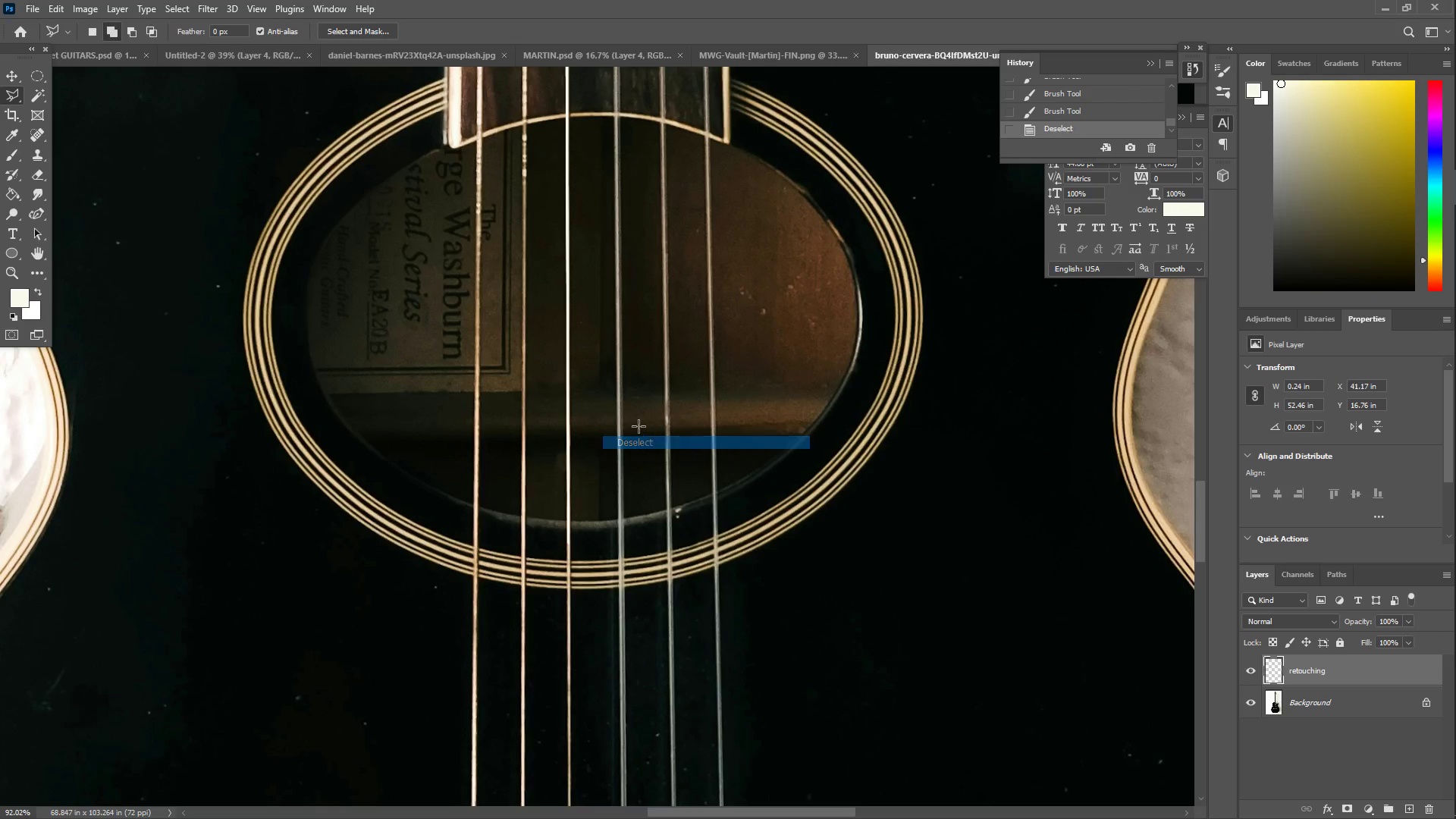 
key(Z)
 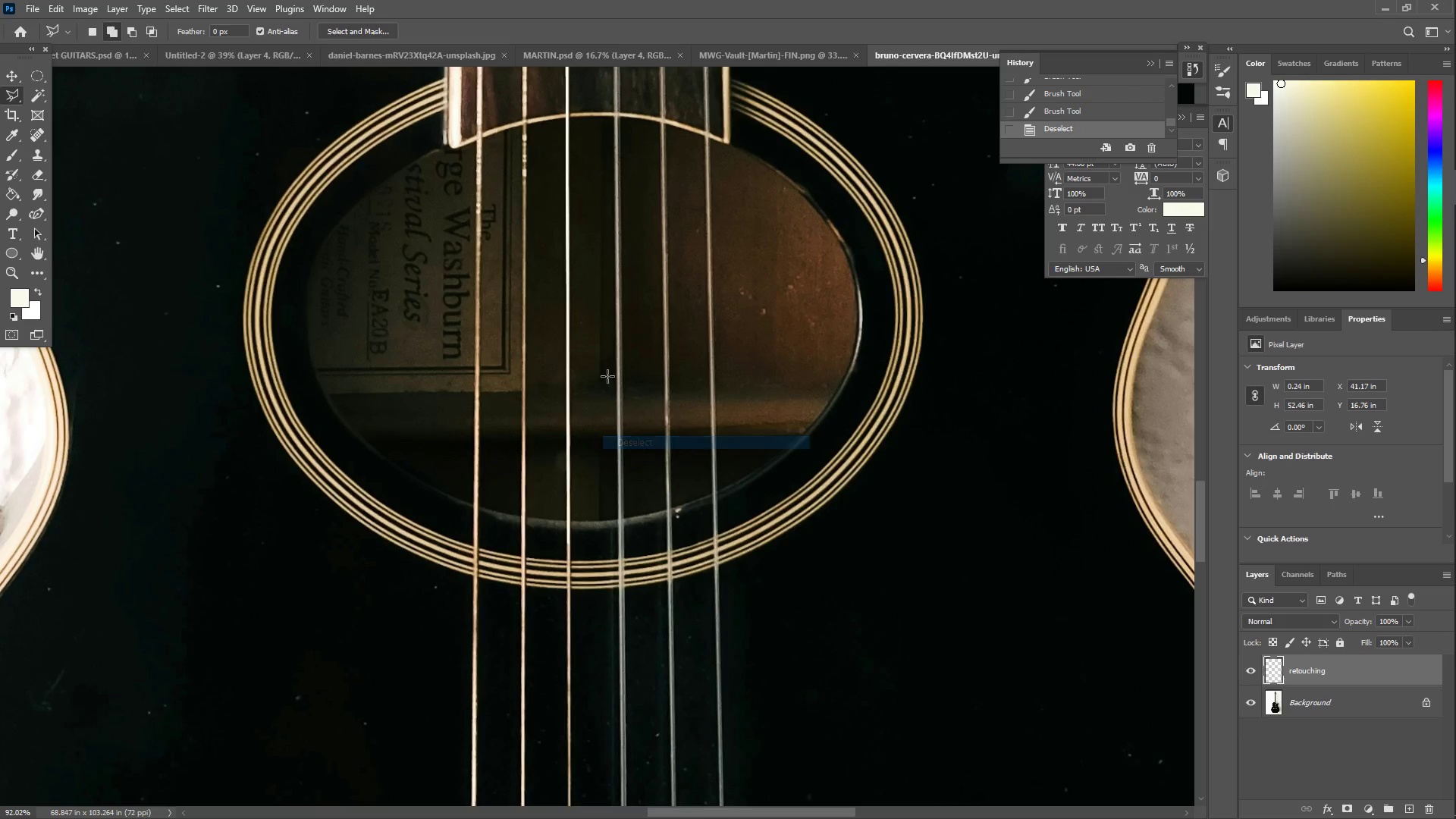 
key(Shift+ShiftLeft)
 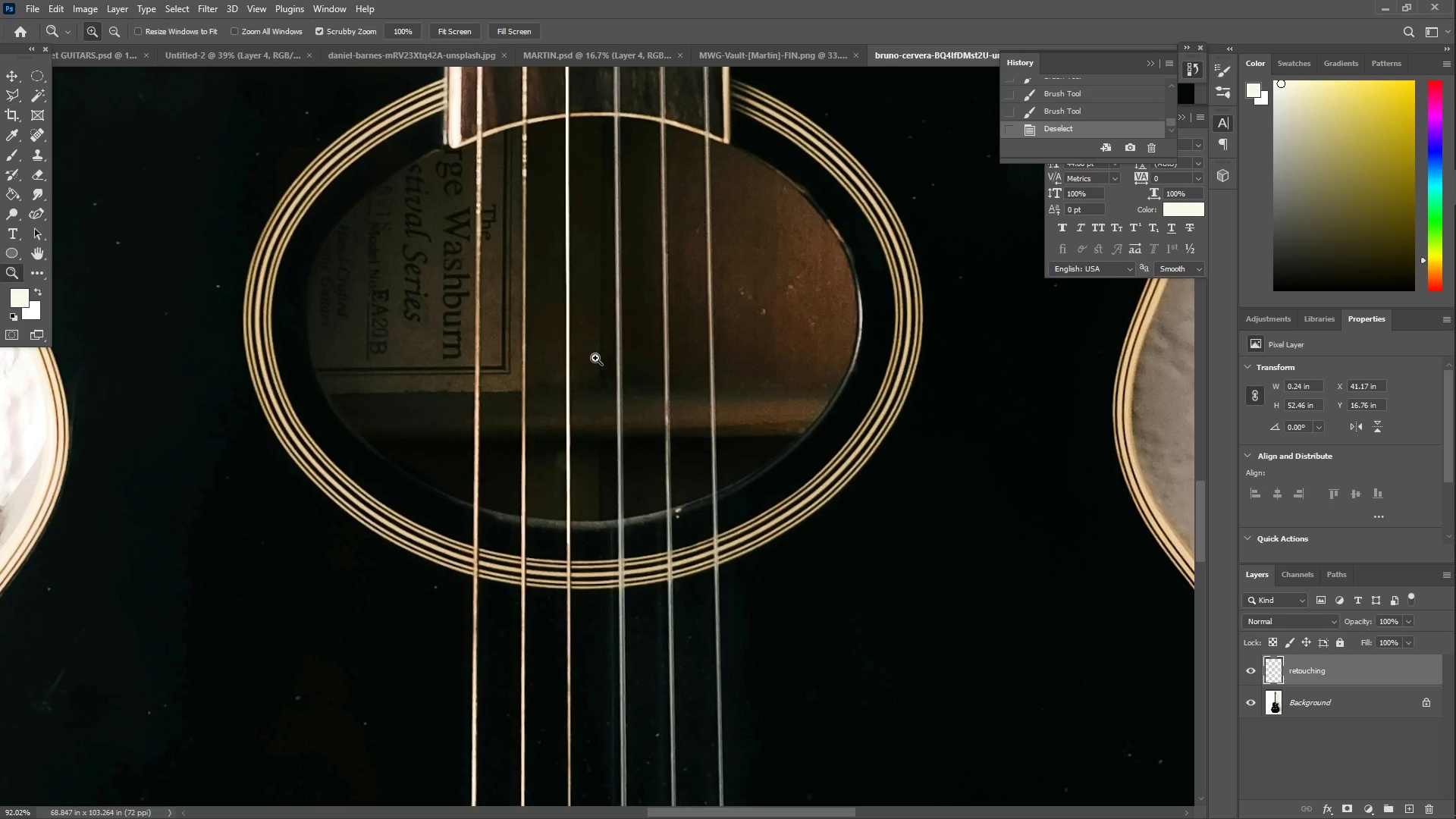 
key(Z)
 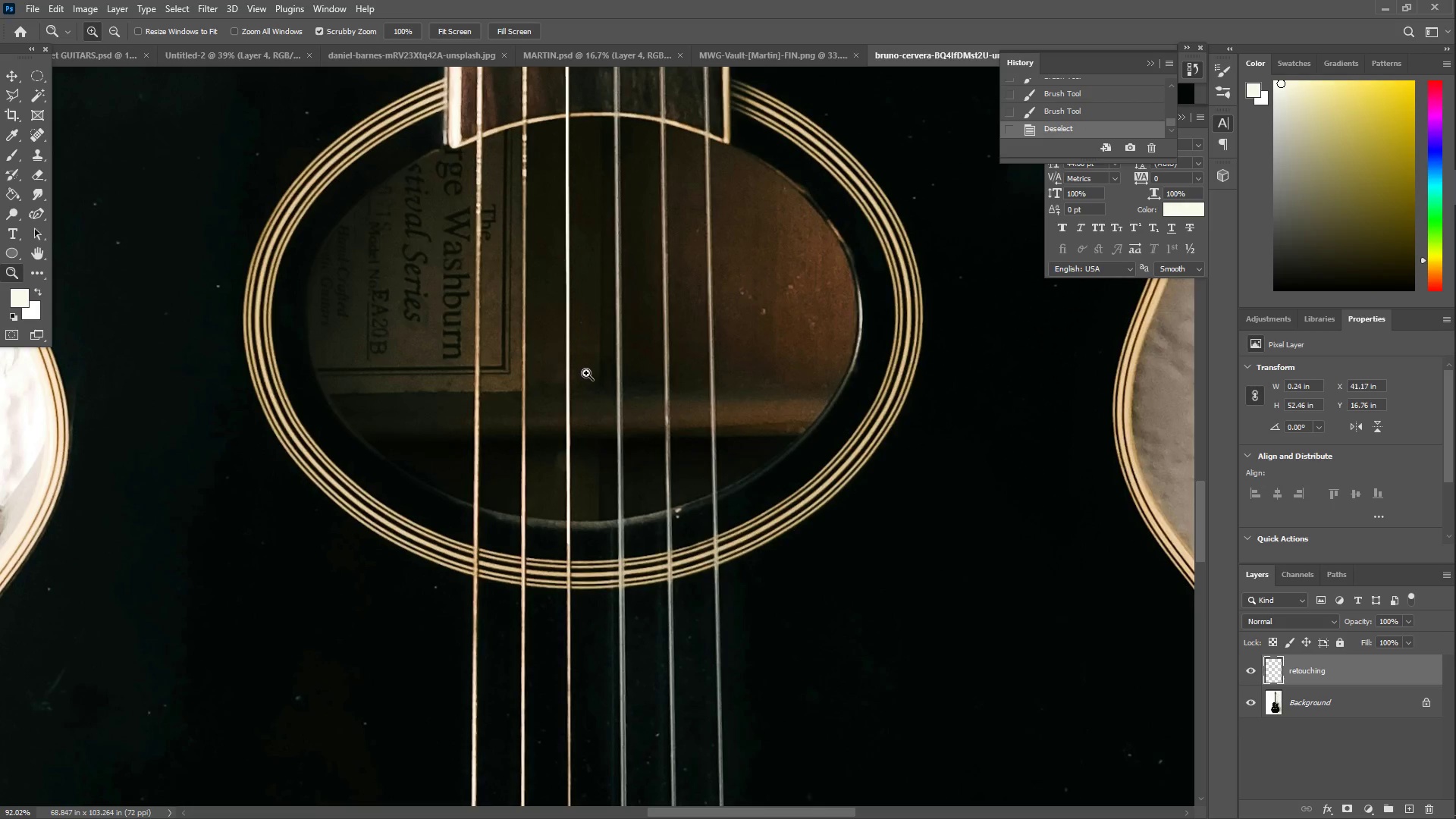 
left_click_drag(start_coordinate=[579, 377], to_coordinate=[543, 370])
 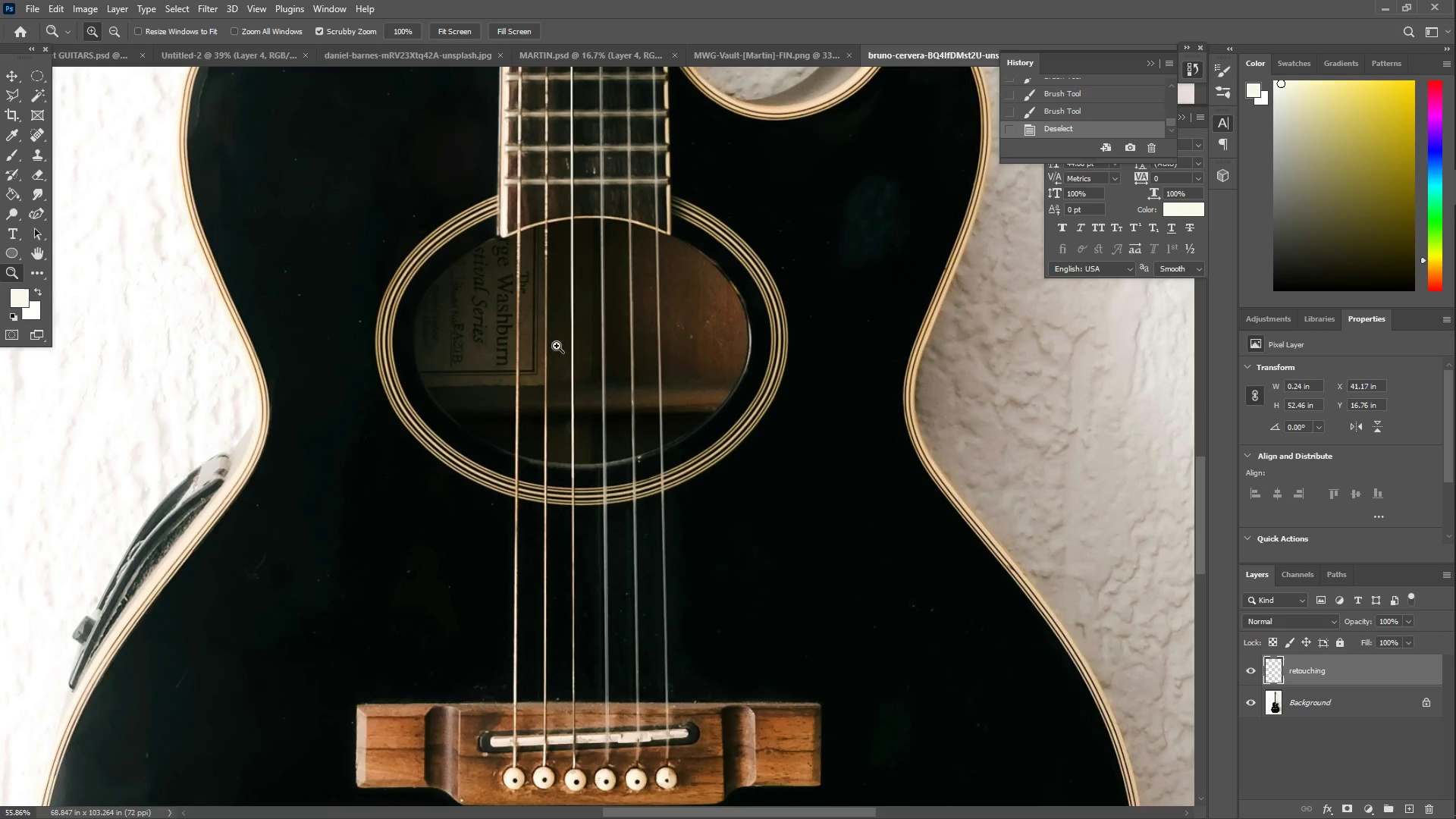 
hold_key(key=Space, duration=1.5)
 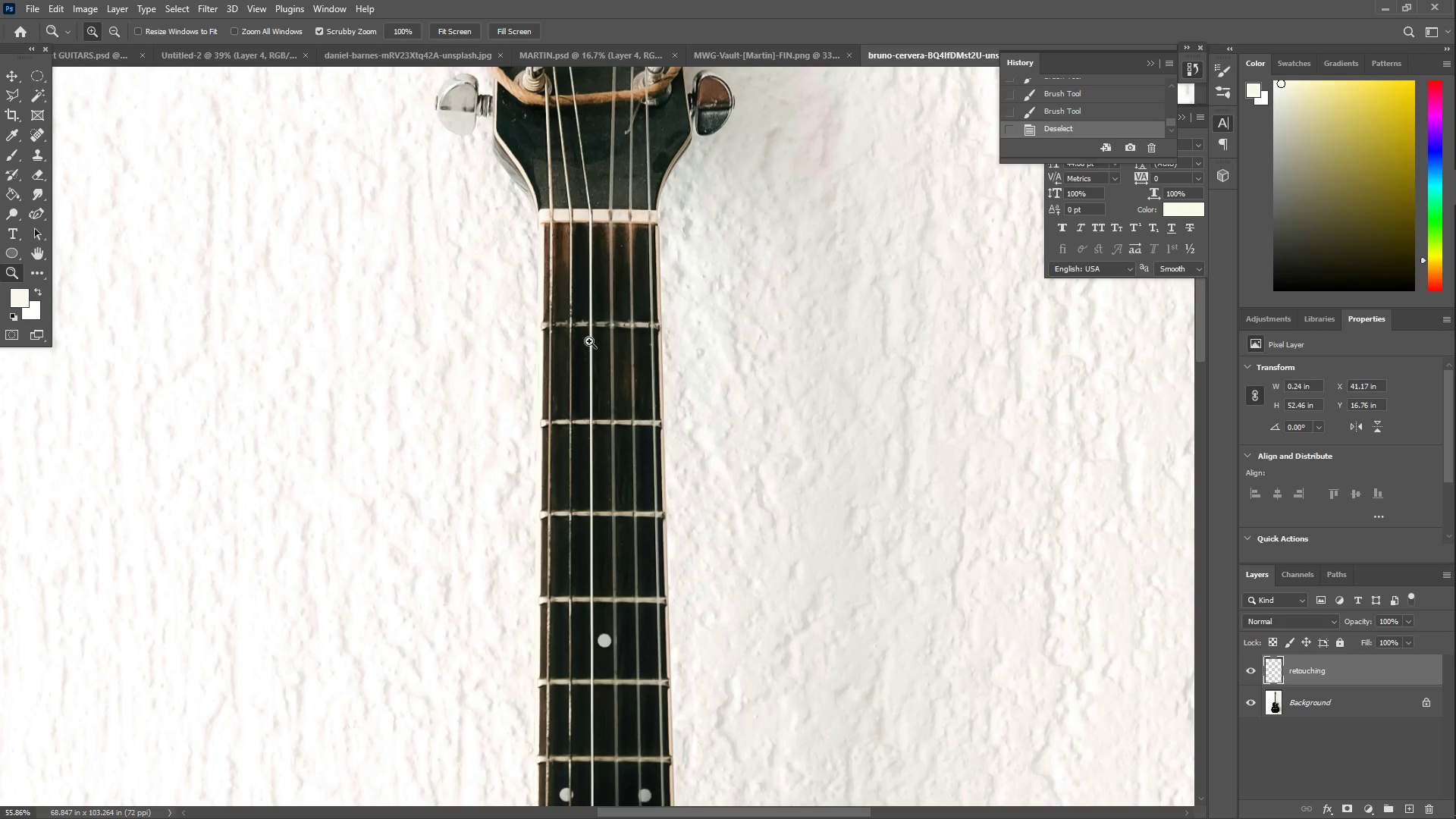 
left_click_drag(start_coordinate=[568, 114], to_coordinate=[609, 489])
 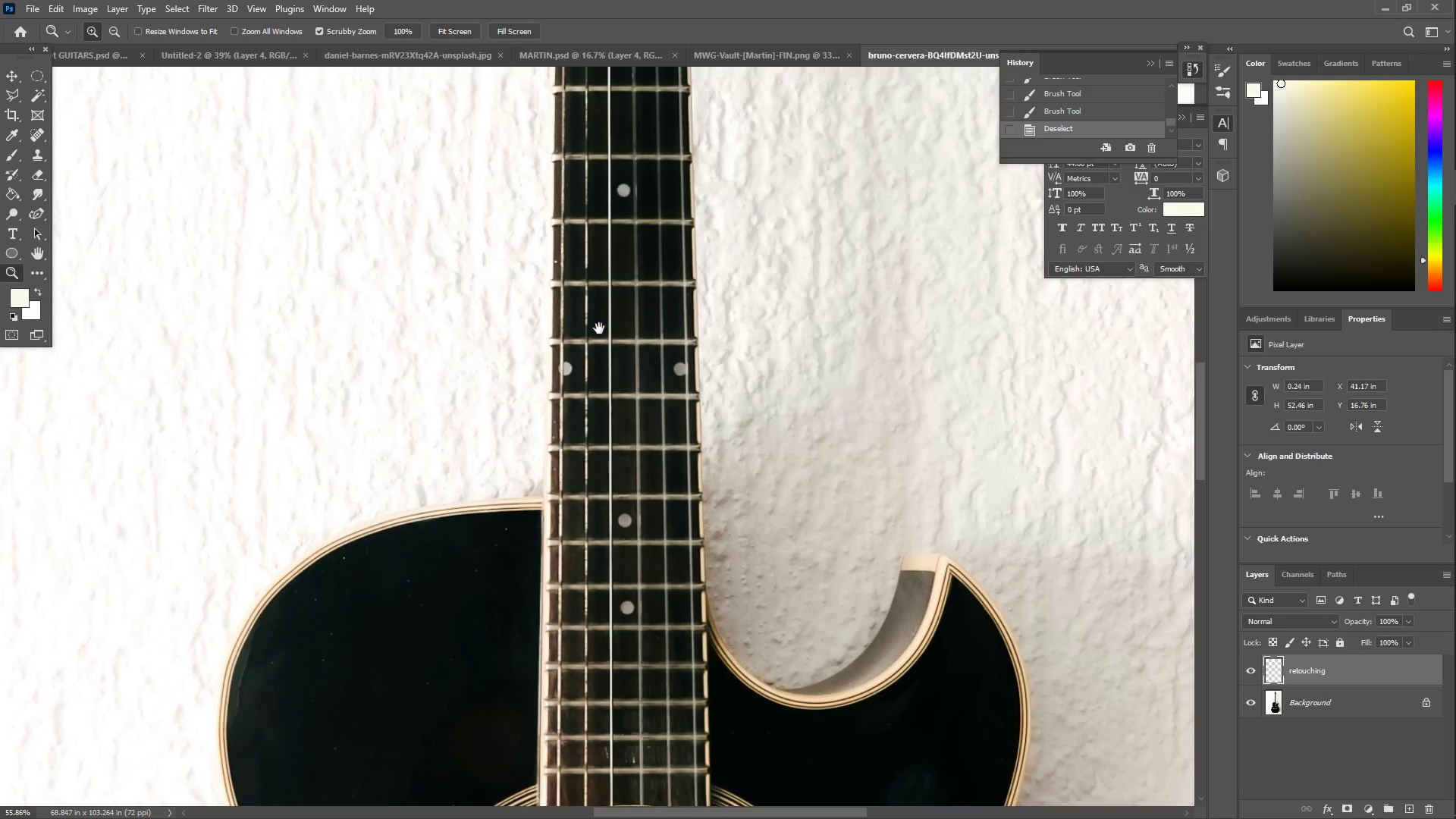 
scroll: coordinate [585, 251], scroll_direction: up, amount: 16.0
 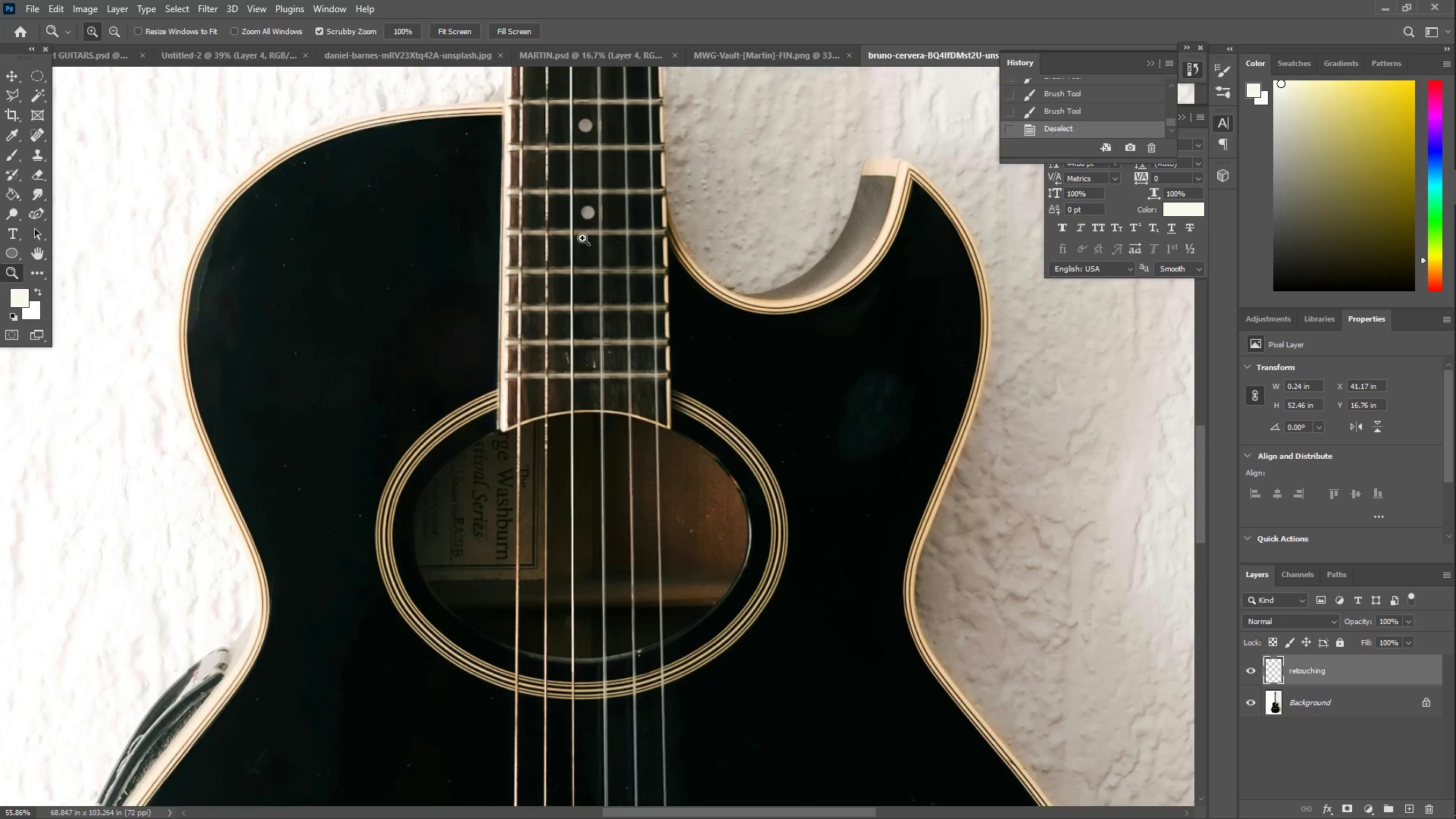 
left_click_drag(start_coordinate=[588, 261], to_coordinate=[604, 427])
 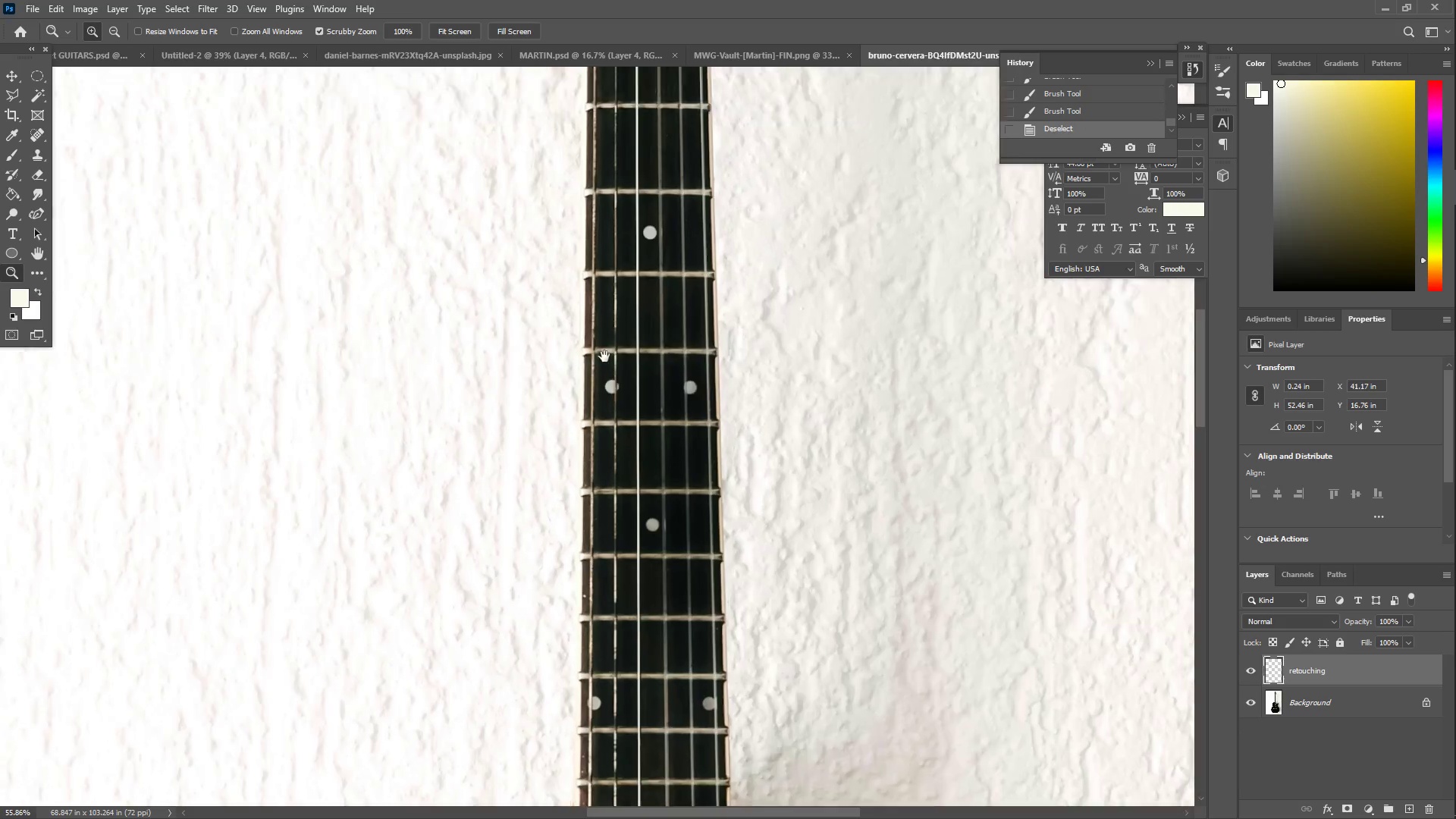 
left_click_drag(start_coordinate=[609, 313], to_coordinate=[582, 439])
 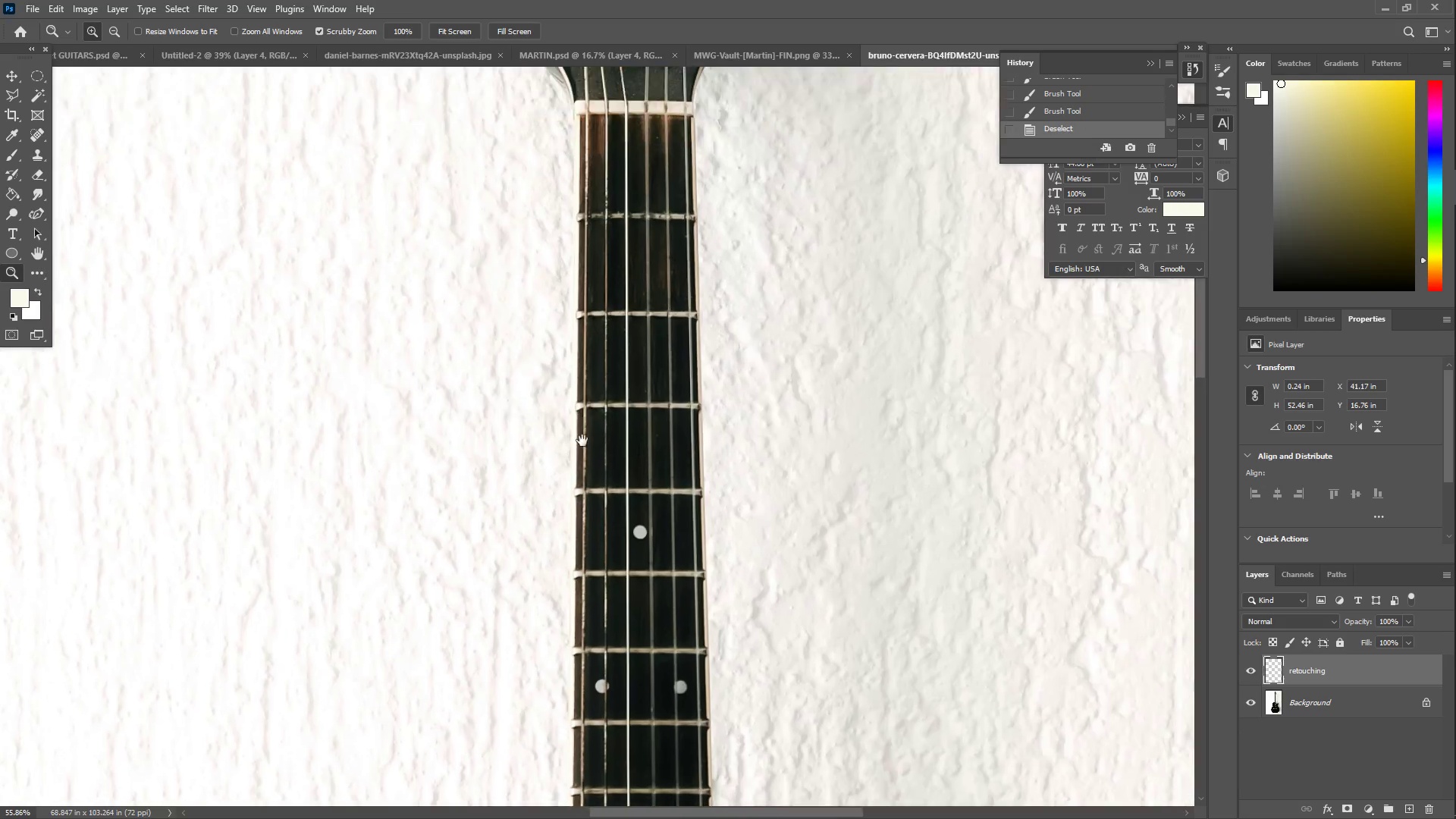 
hold_key(key=Space, duration=0.45)
 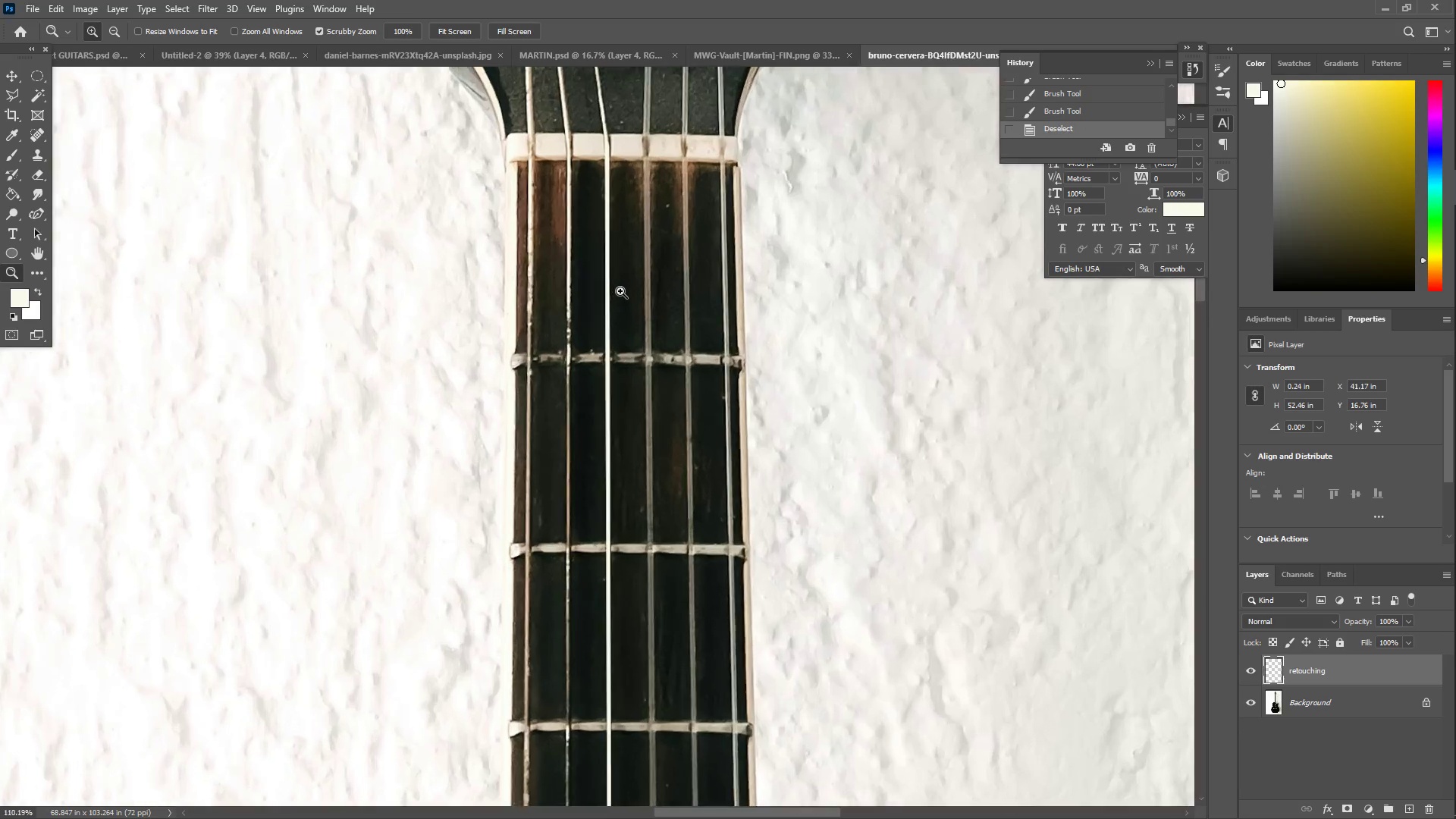 
left_click_drag(start_coordinate=[587, 345], to_coordinate=[591, 352])
 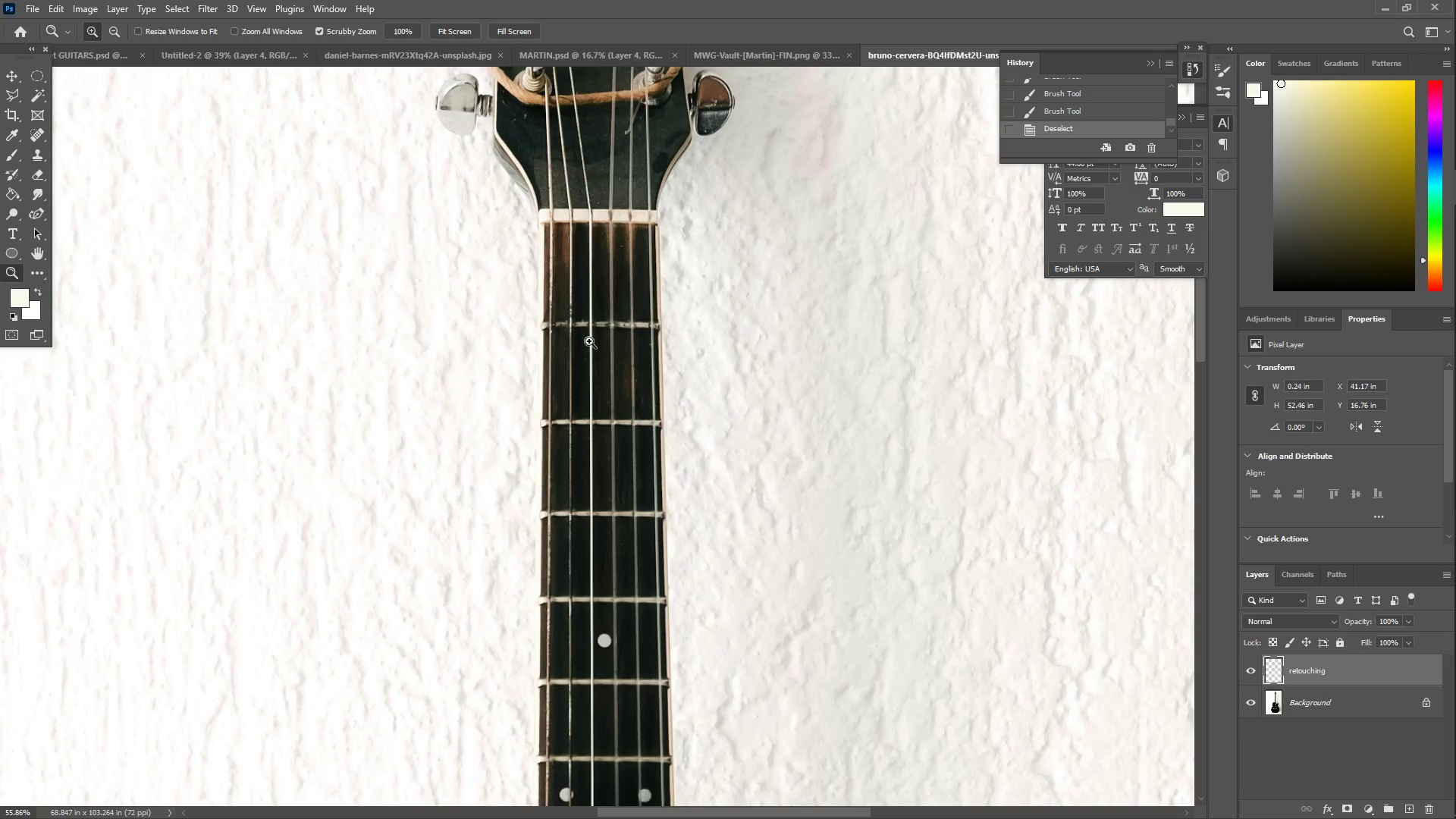 
key(Z)
 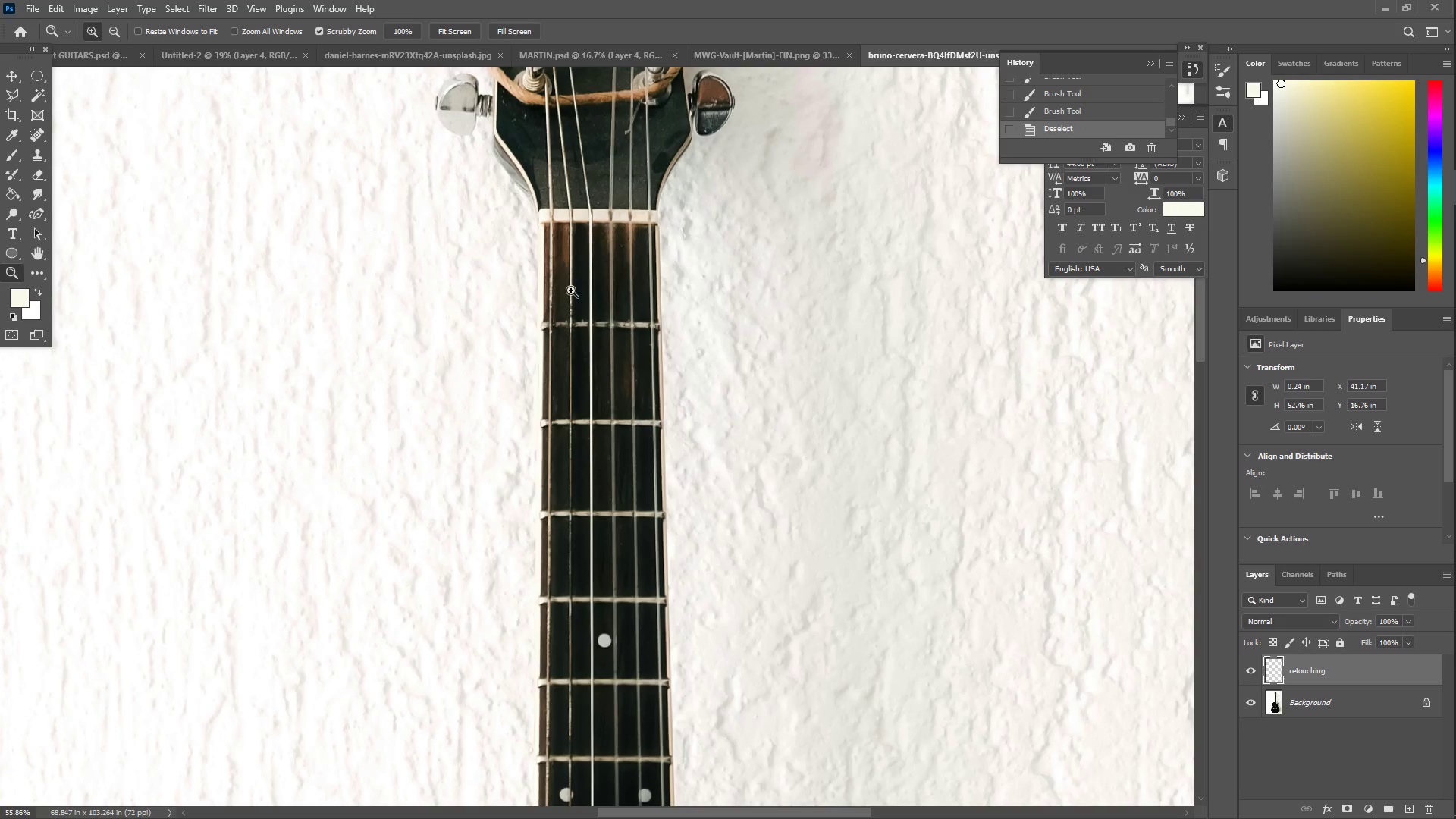 
left_click_drag(start_coordinate=[573, 289], to_coordinate=[598, 380])
 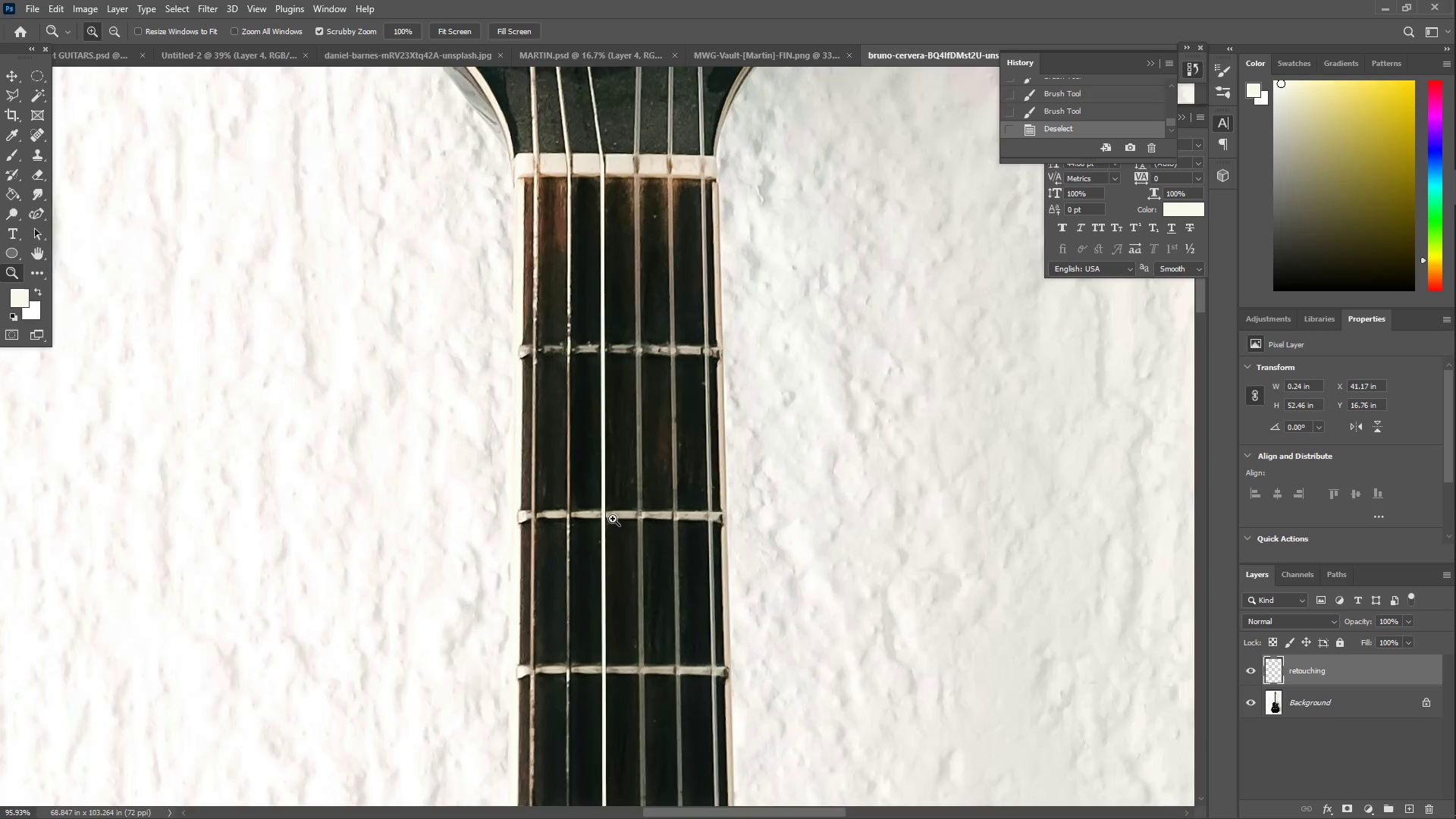 
left_click([614, 522])
 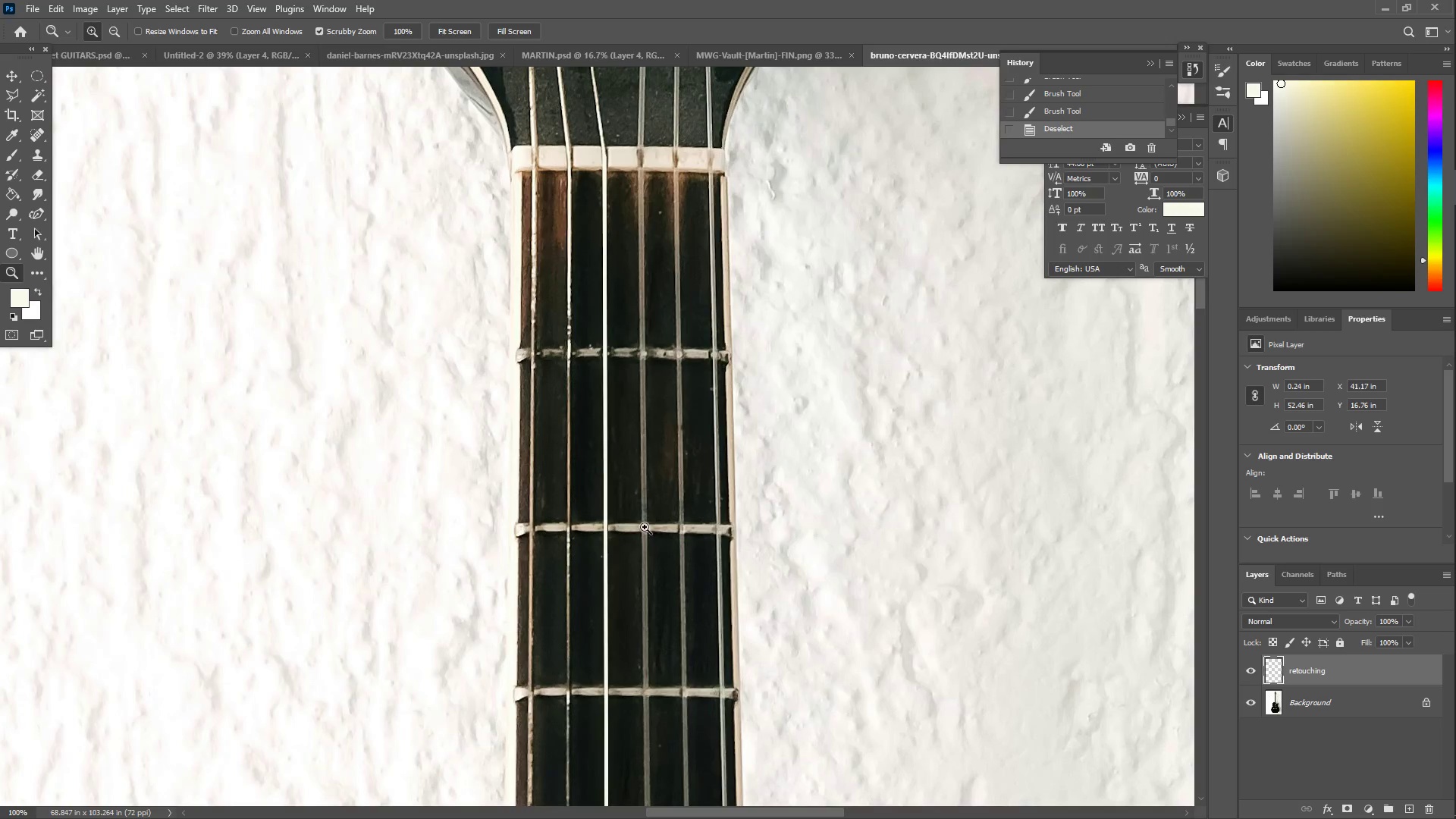 
hold_key(key=Space, duration=0.5)
 